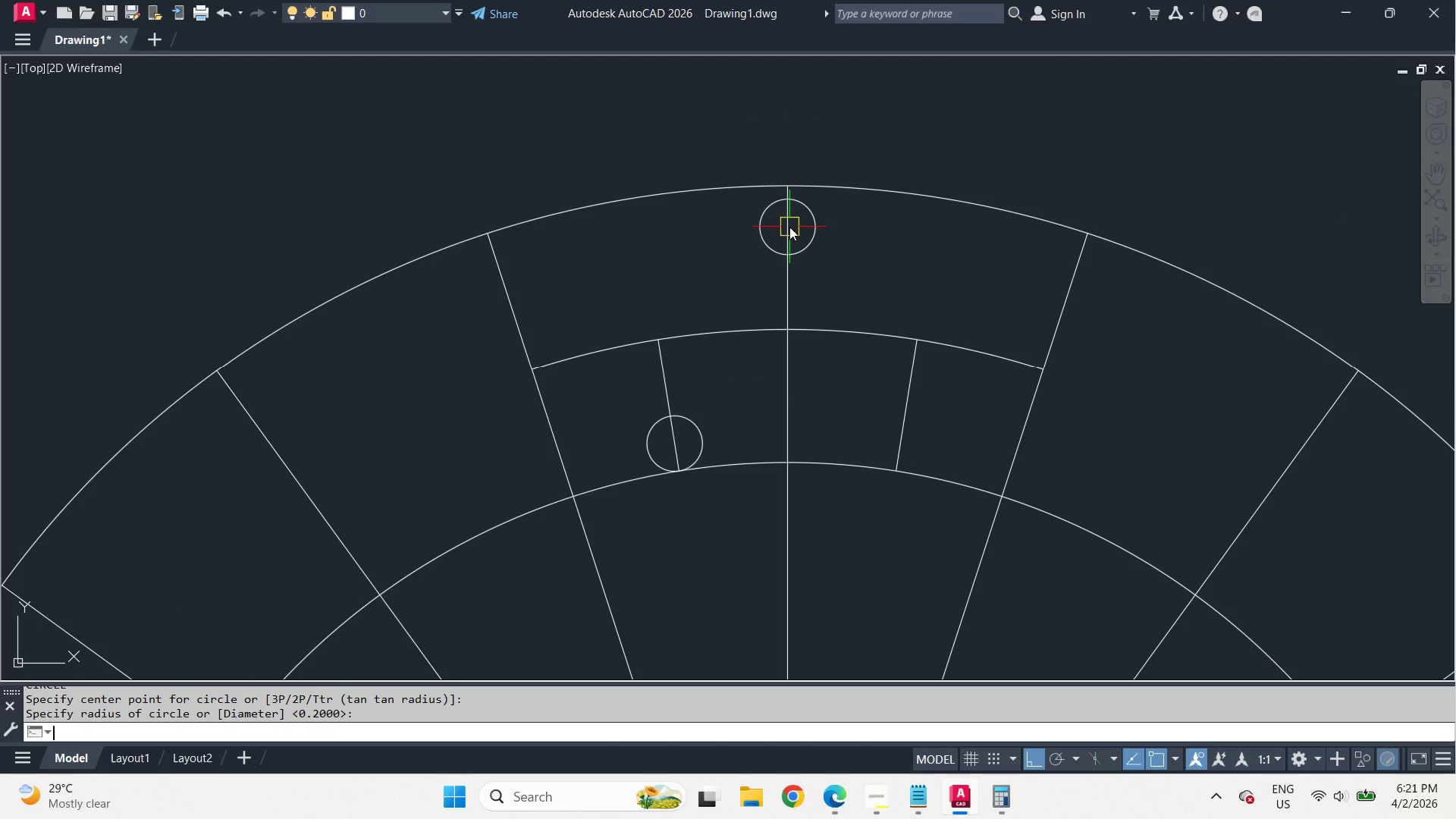 
key(Space)
 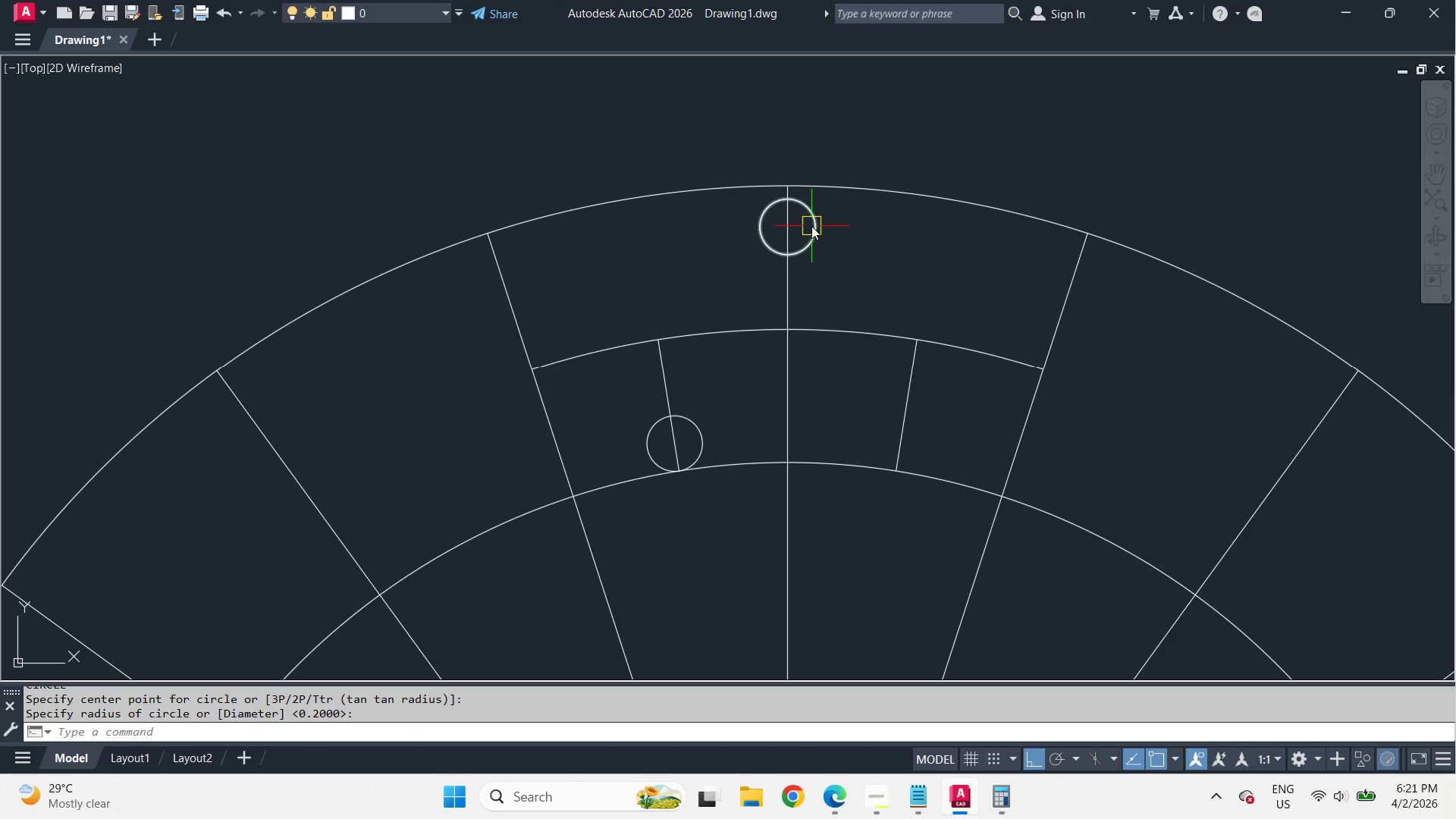 
left_click([811, 226])
 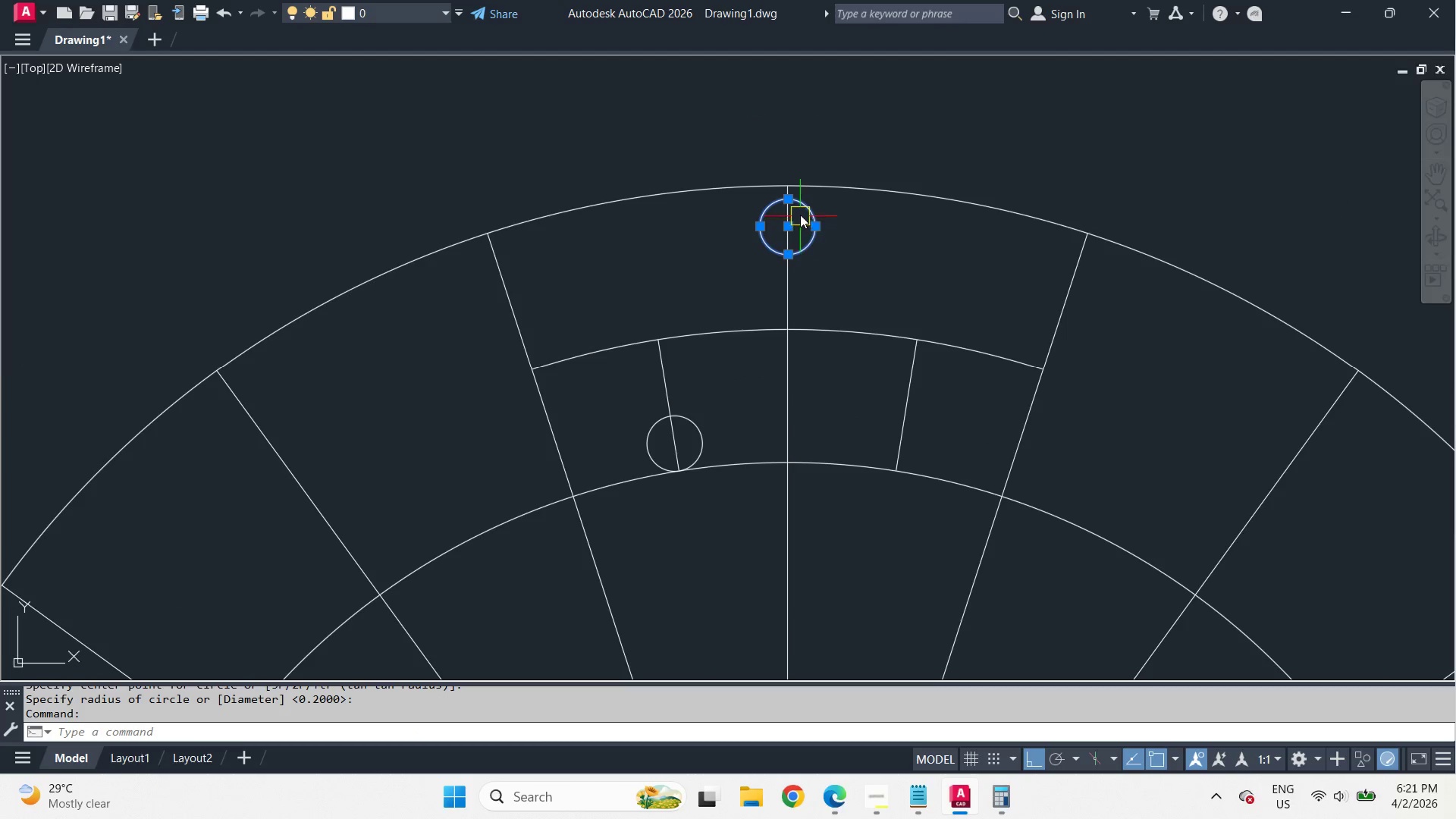 
key(M)
 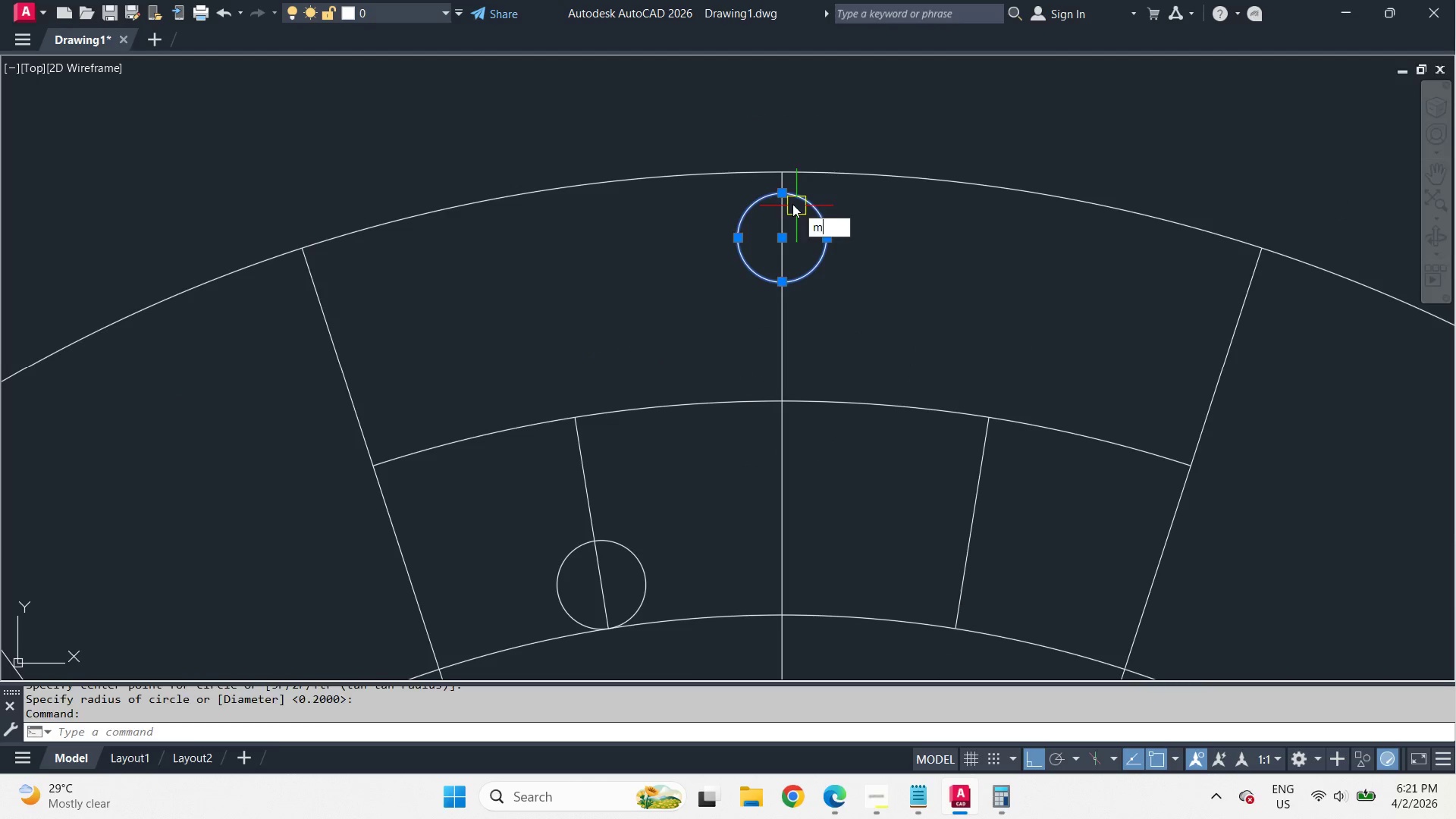 
scroll: coordinate [798, 208], scroll_direction: up, amount: 1.0
 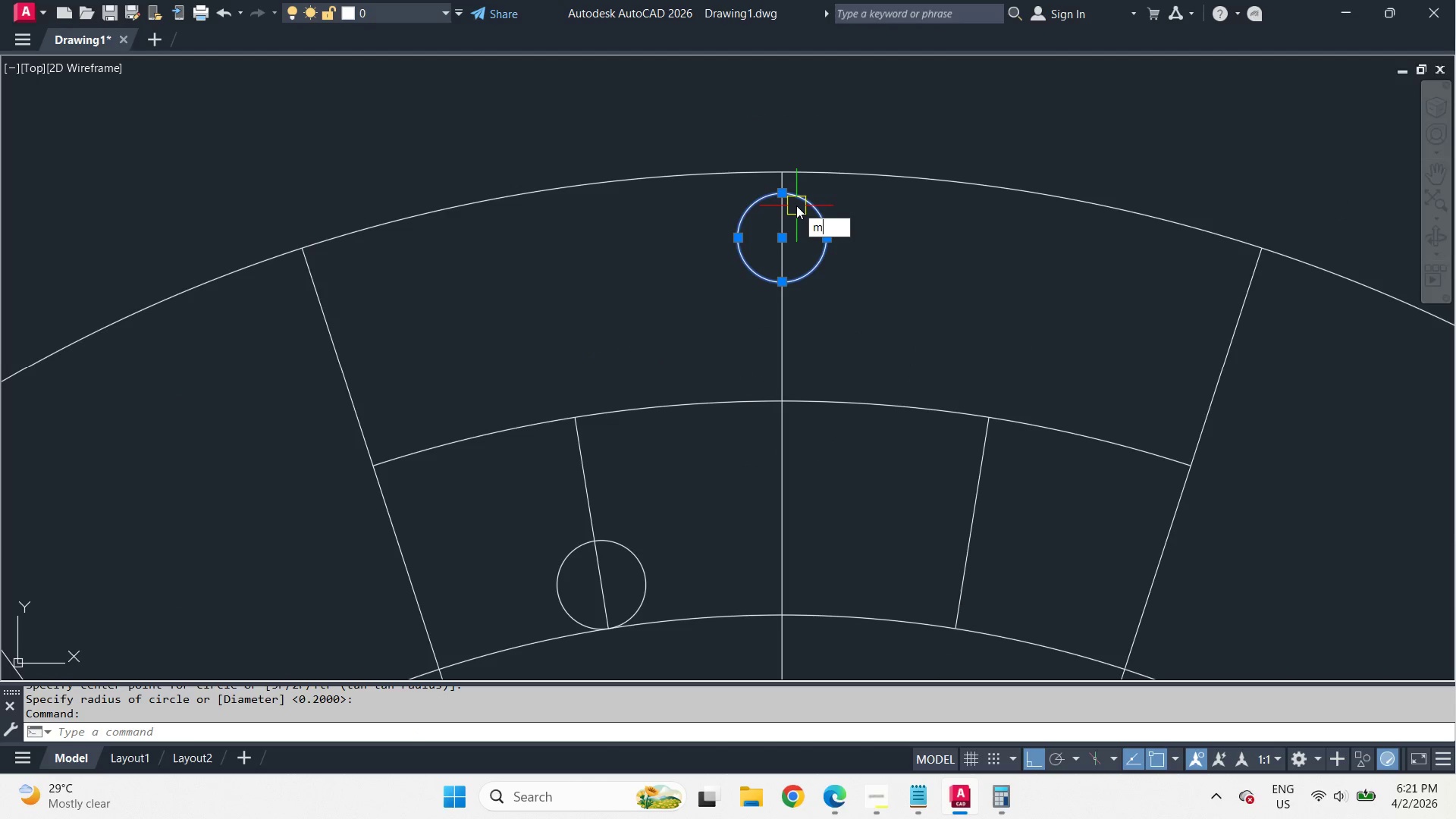 
key(Space)
 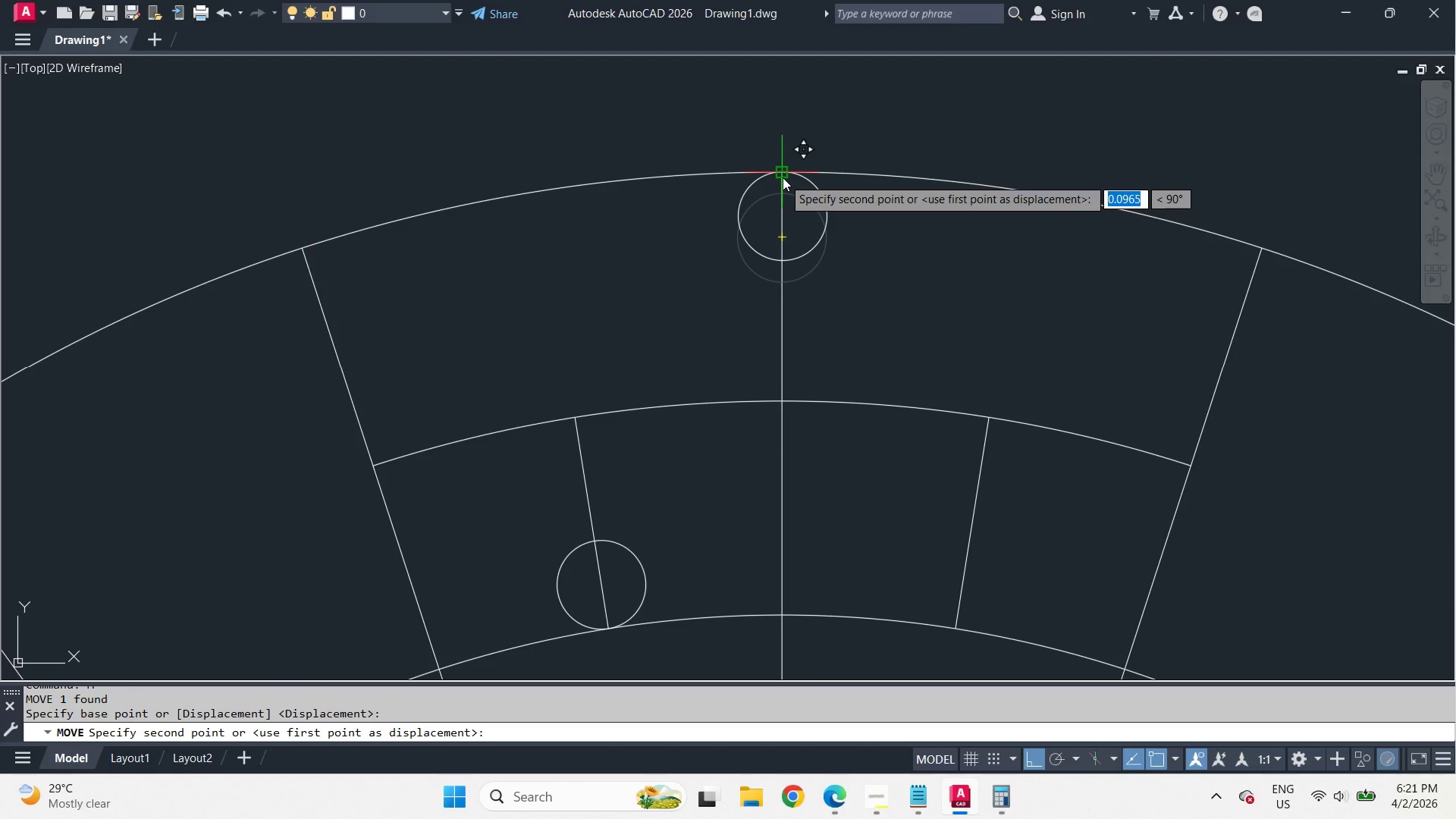 
left_click_drag(start_coordinate=[783, 177], to_coordinate=[785, 184])
 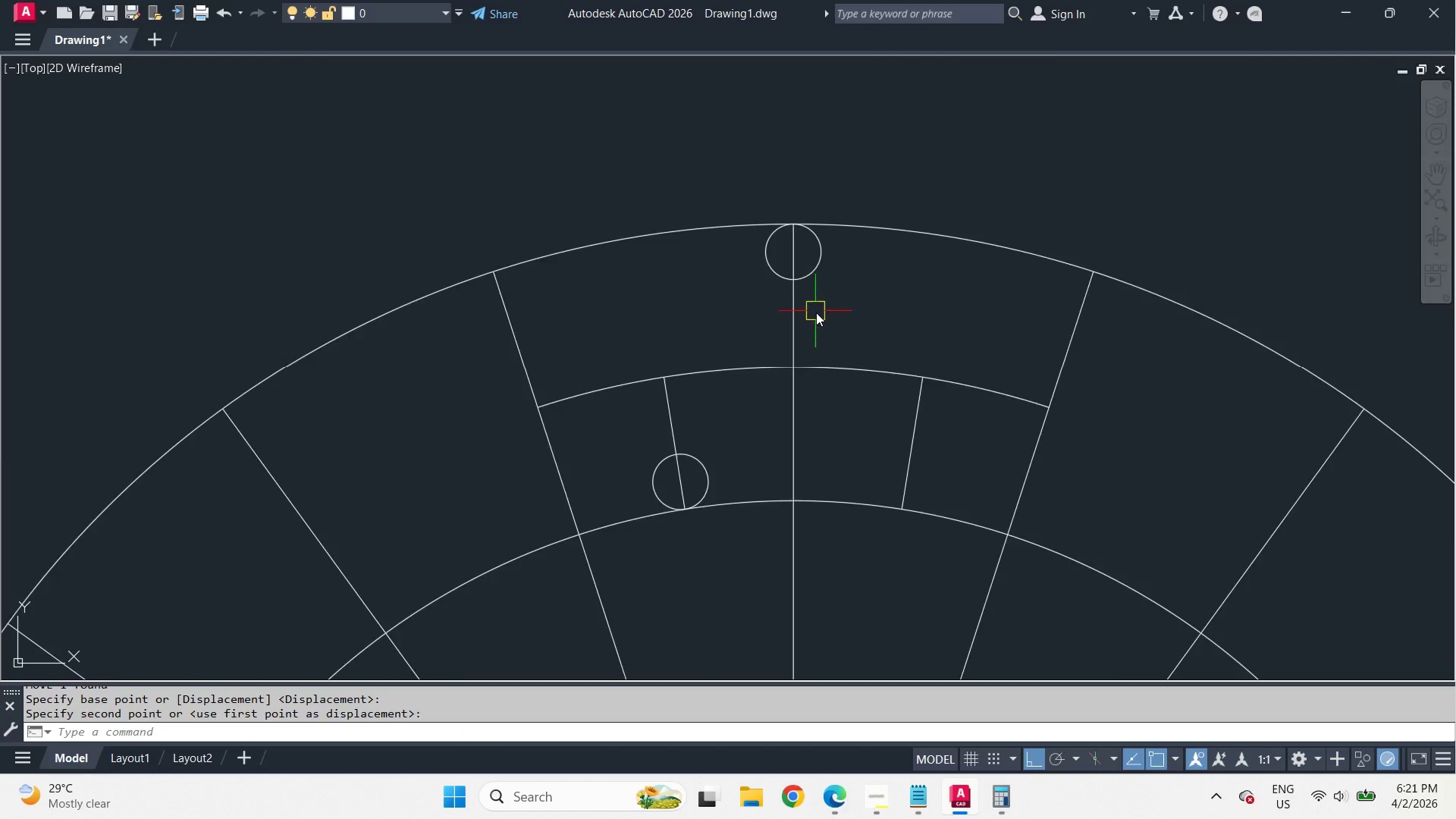 
scroll: coordinate [812, 312], scroll_direction: down, amount: 1.0
 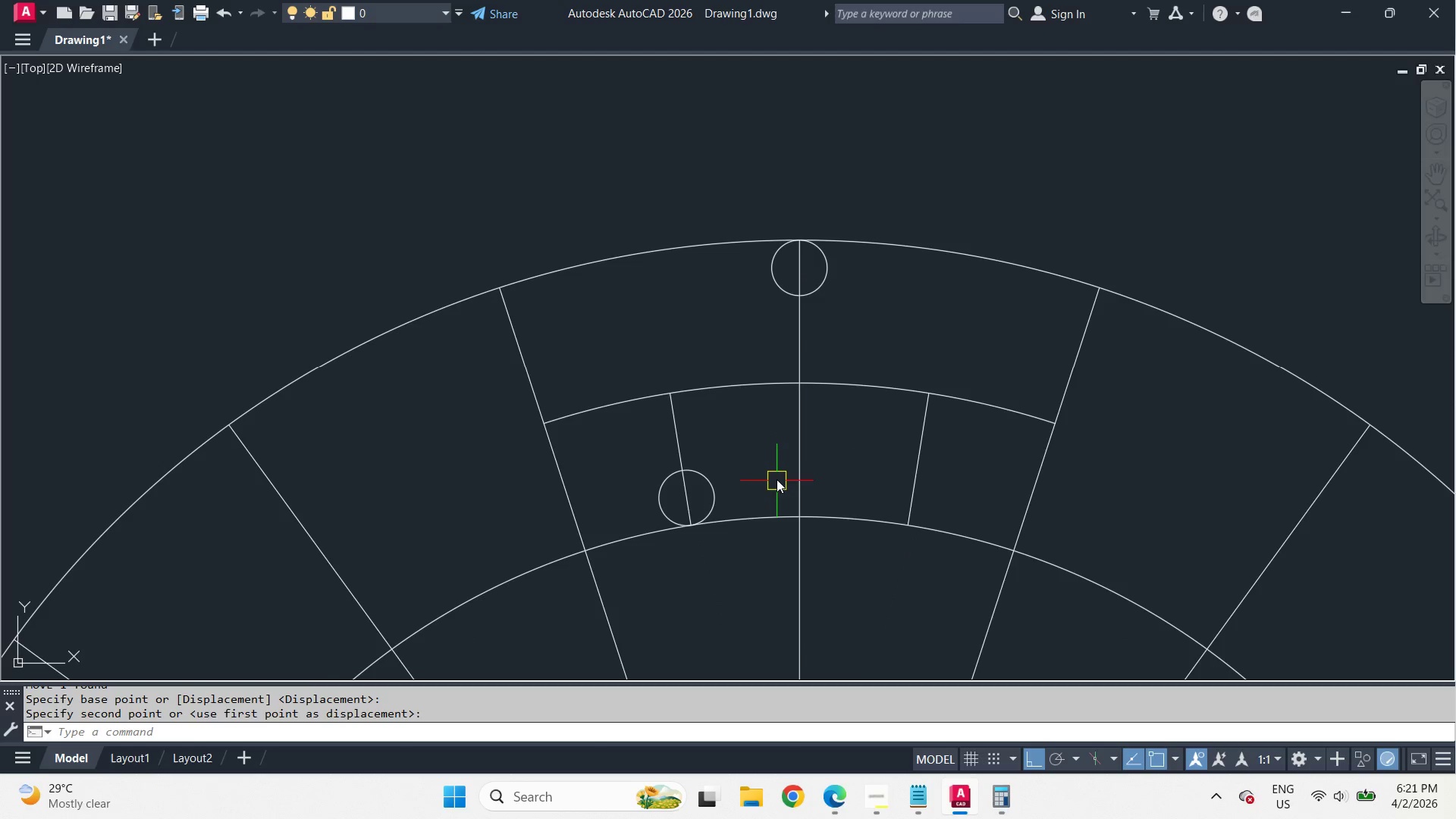 
key(L)
 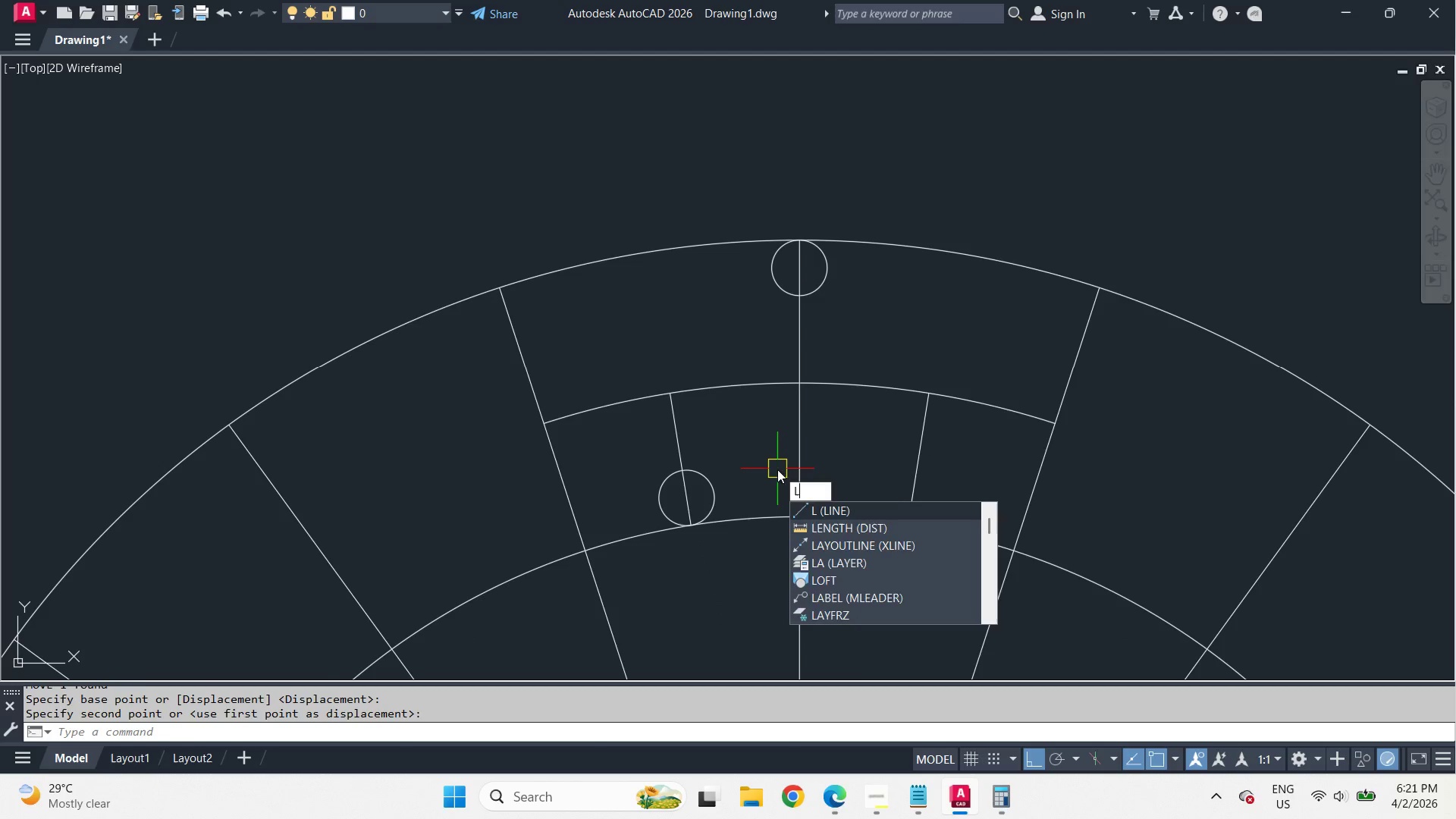 
key(Space)
 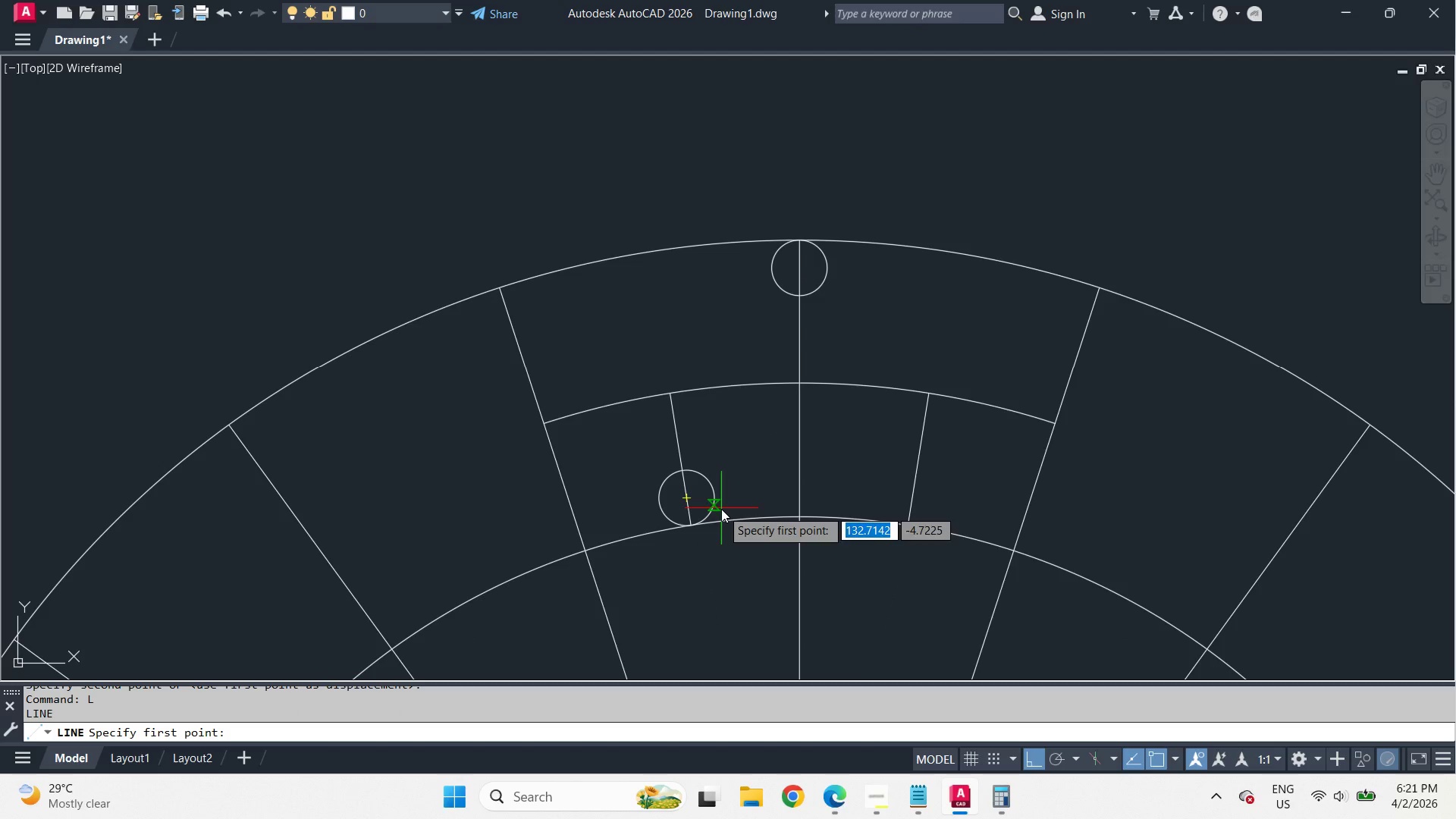 
type(tan )
 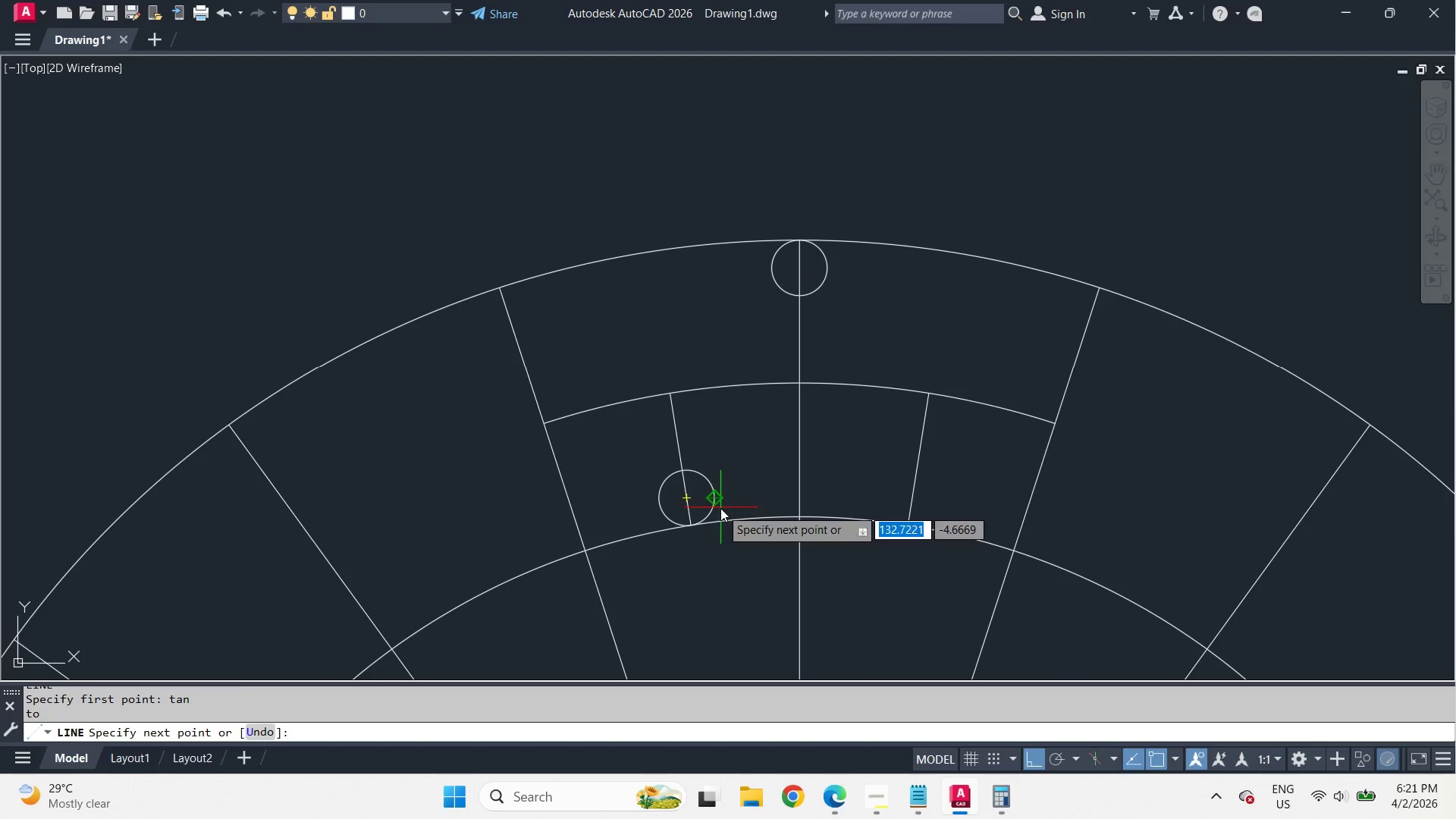 
left_click_drag(start_coordinate=[720, 508], to_coordinate=[720, 500])
 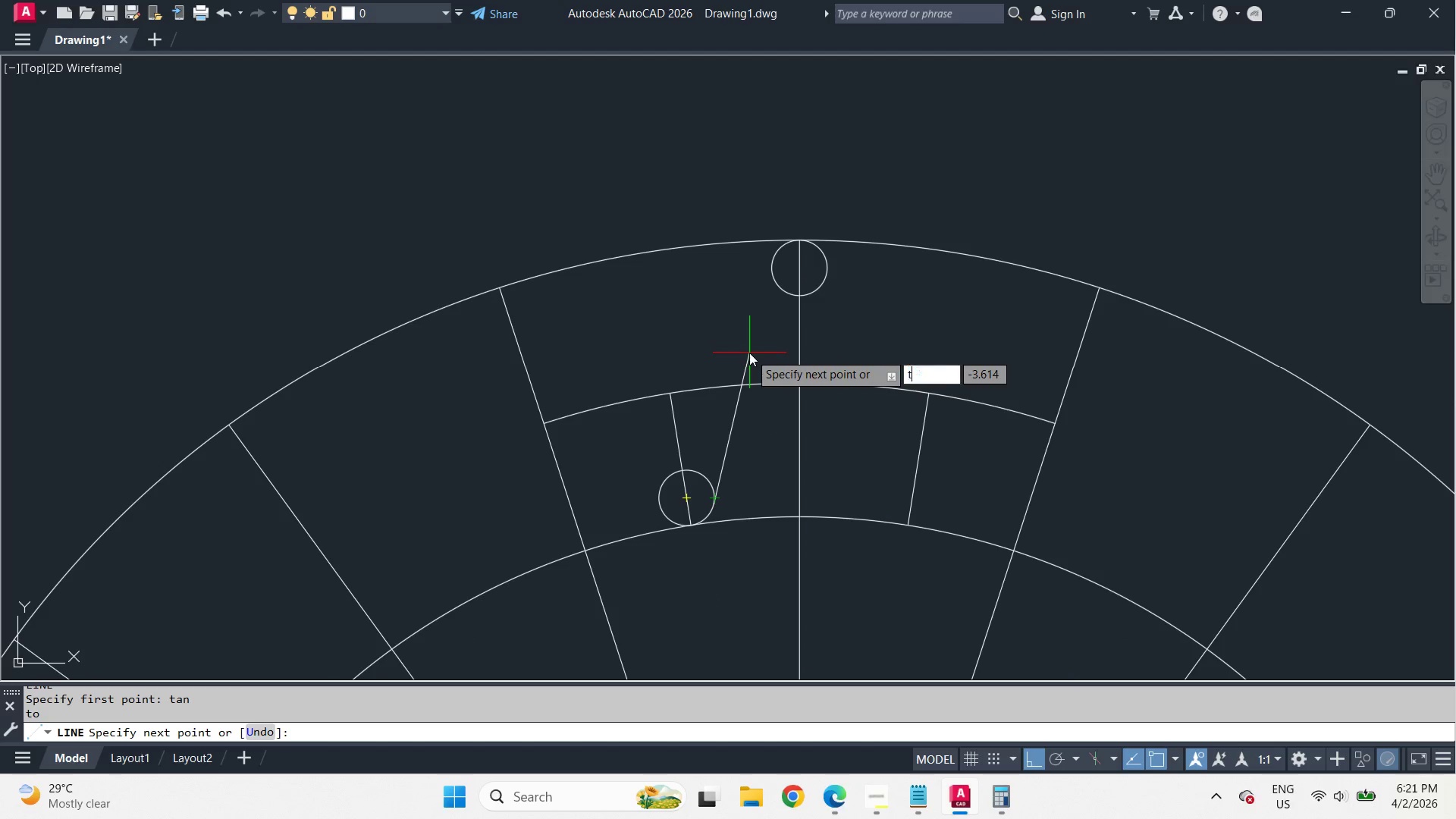 
type(tan )
 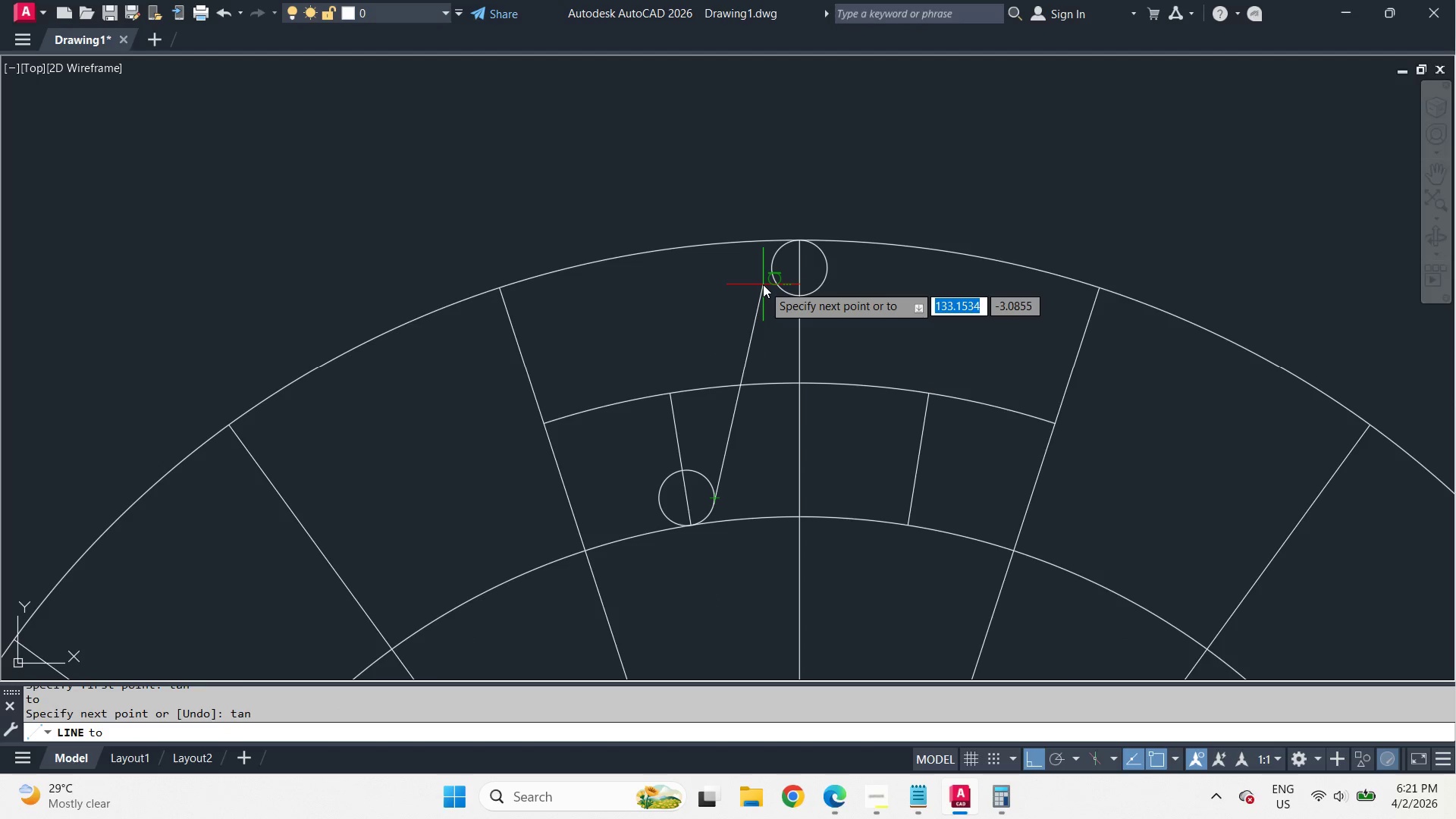 
left_click([763, 284])
 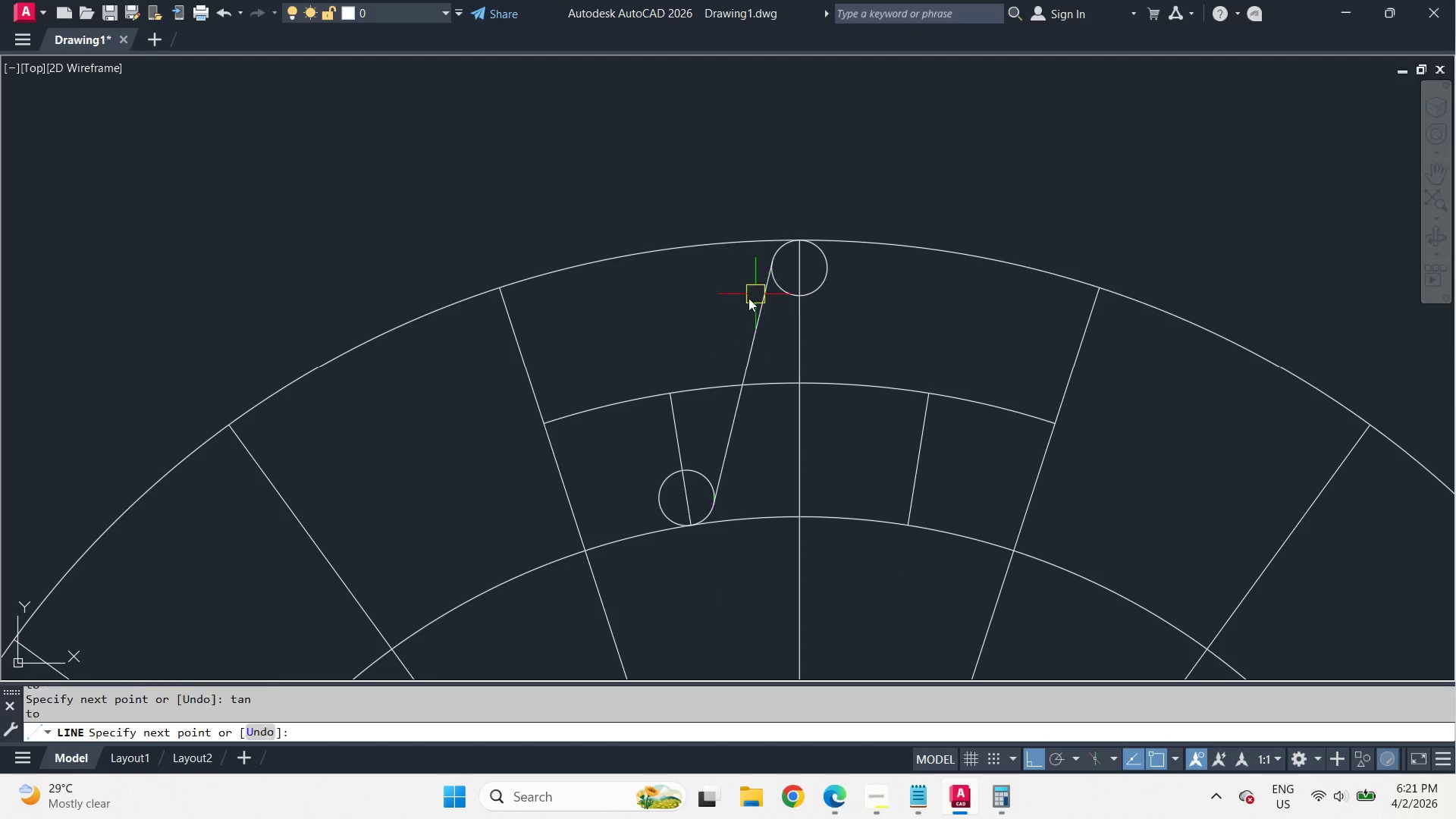 
key(Space)
 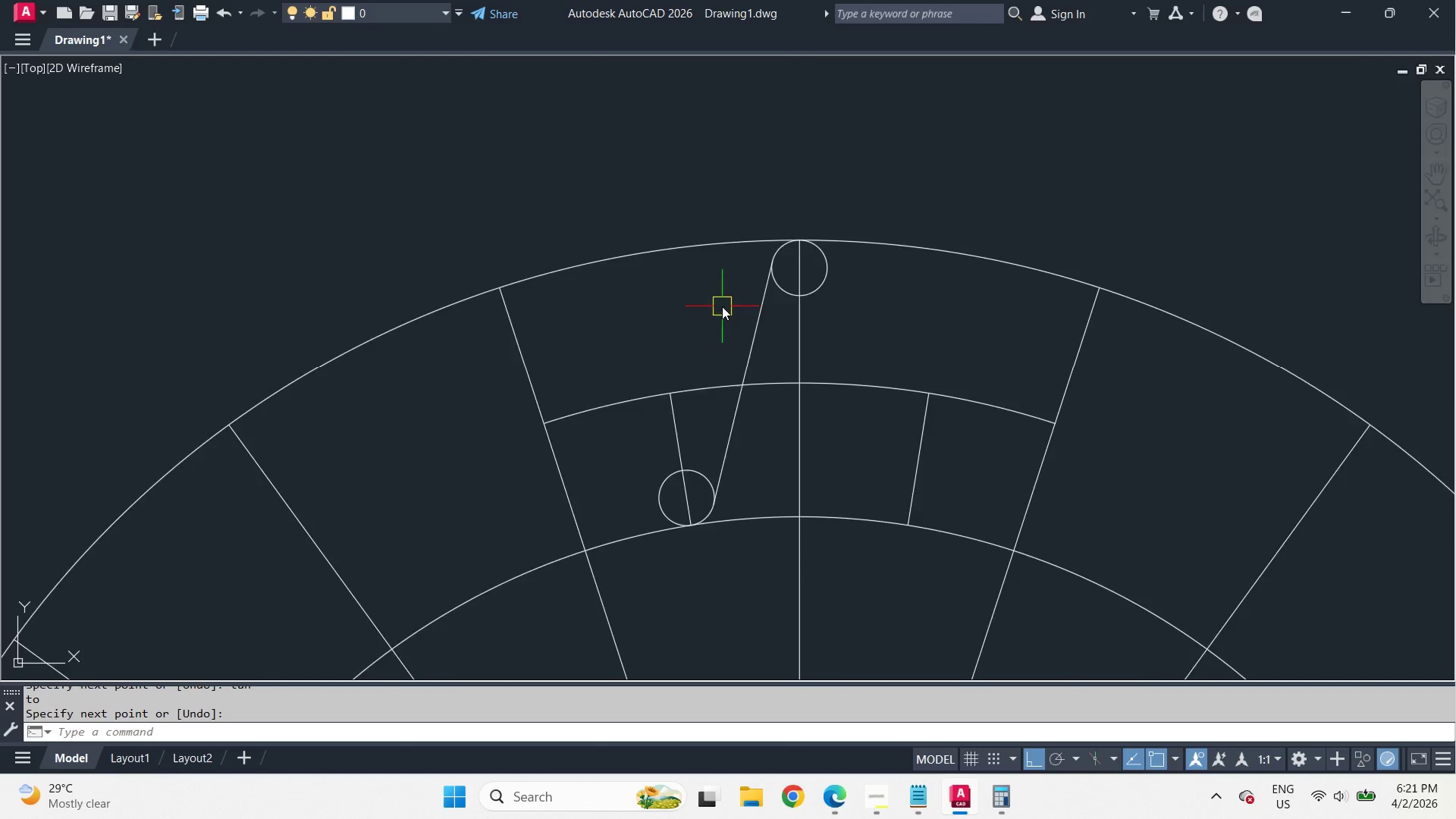 
scroll: coordinate [774, 355], scroll_direction: none, amount: 0.0
 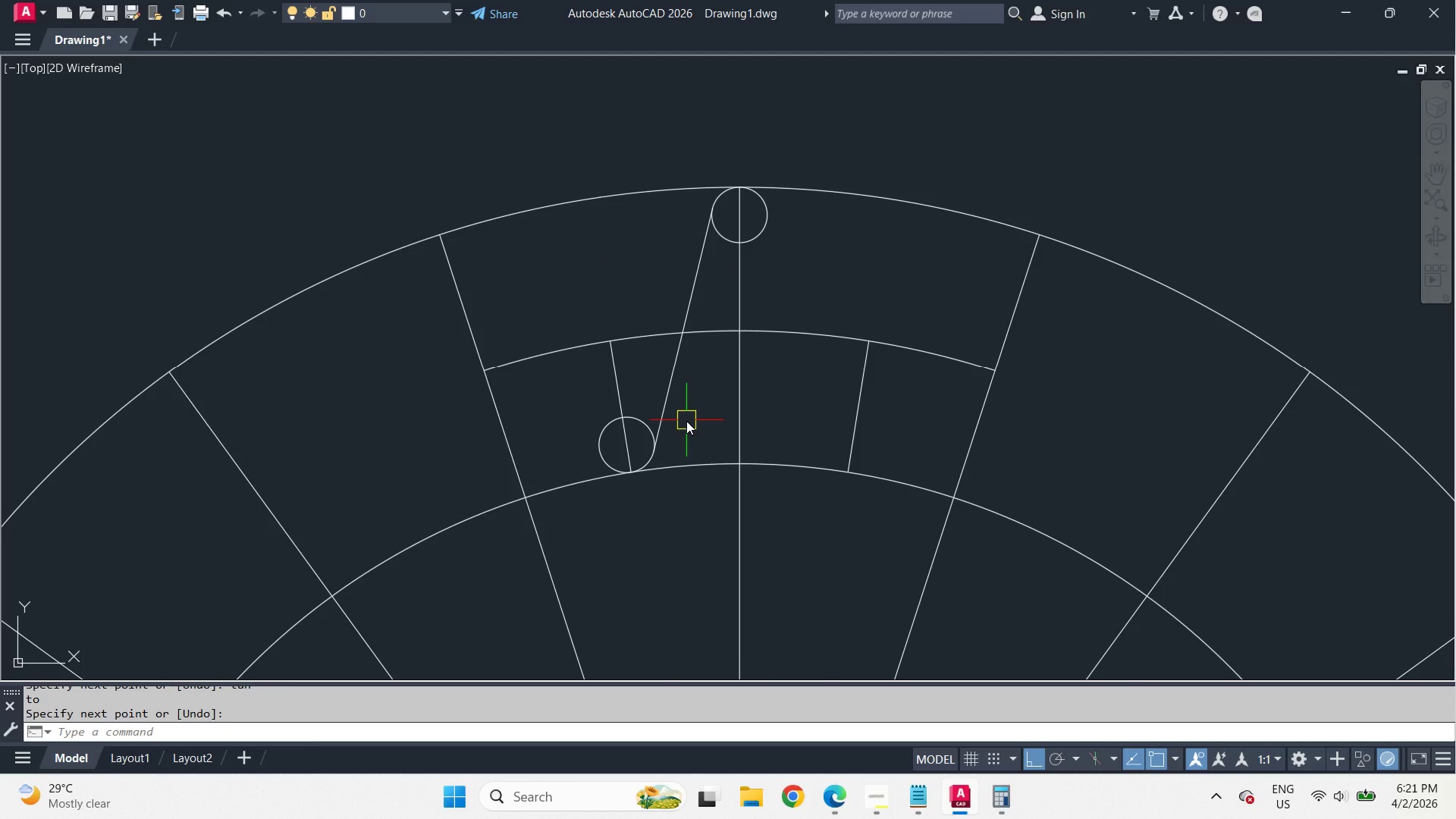 
key(T)
 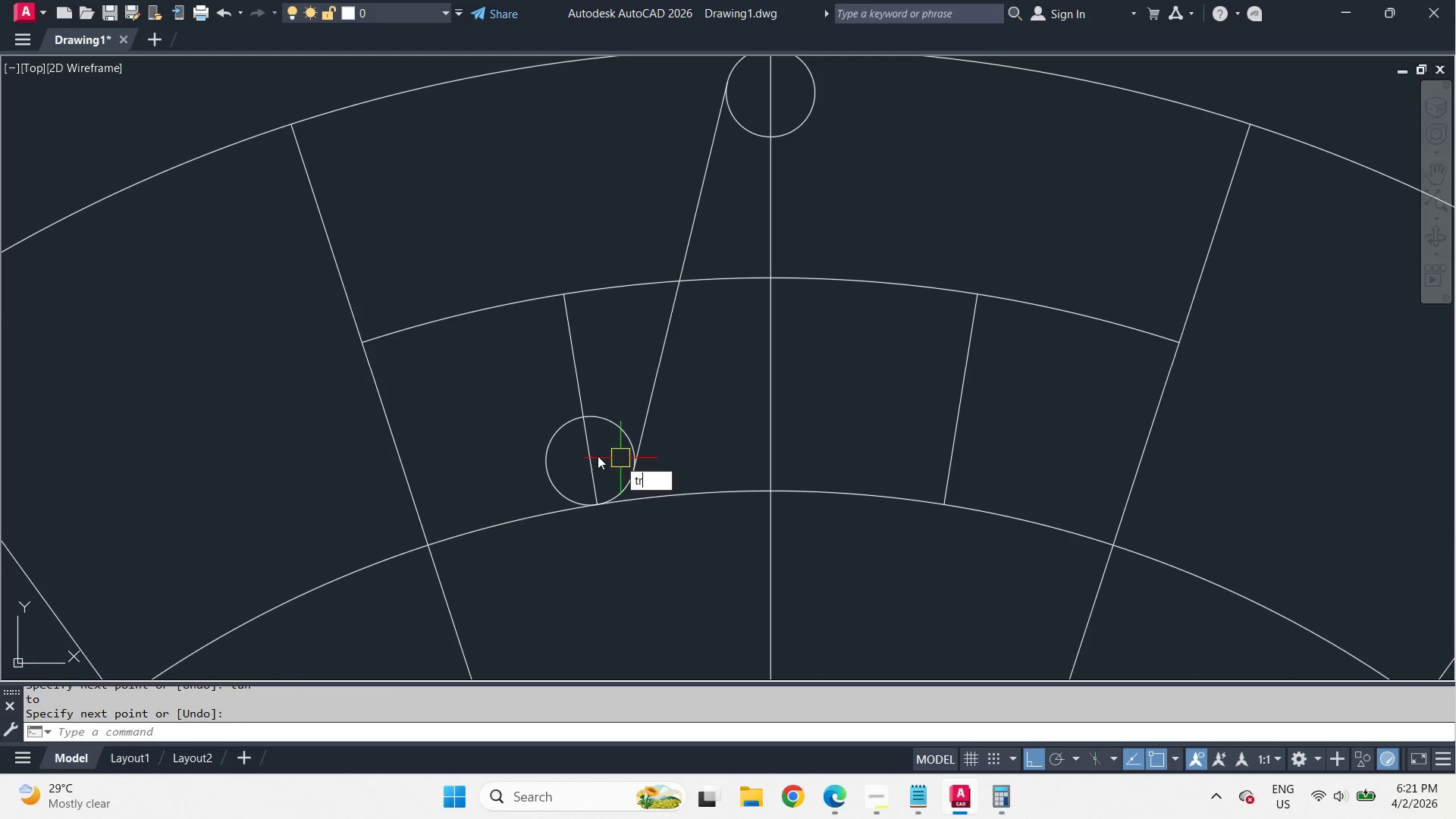 
scroll: coordinate [686, 421], scroll_direction: up, amount: 1.0
 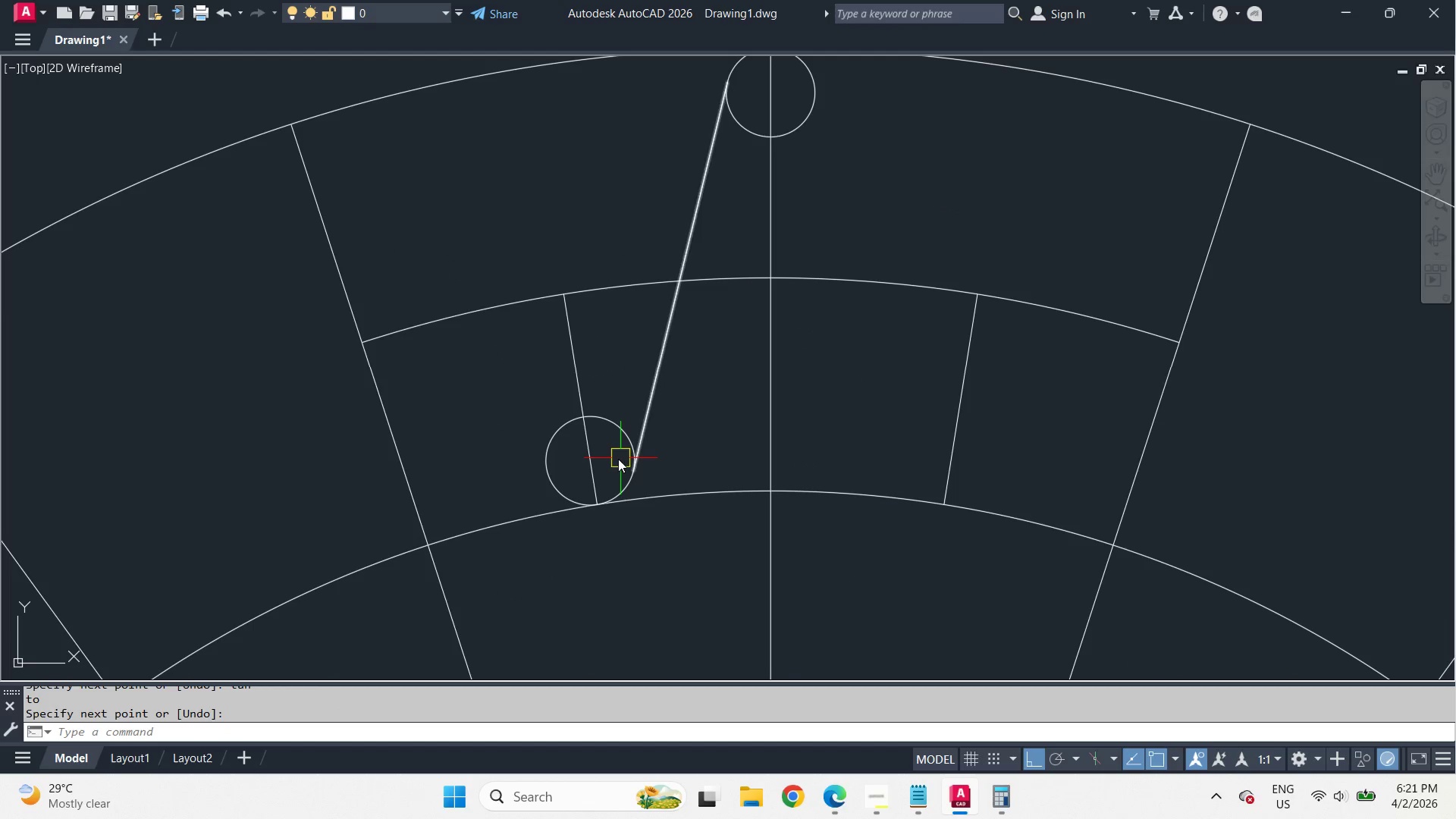 
key(R)
 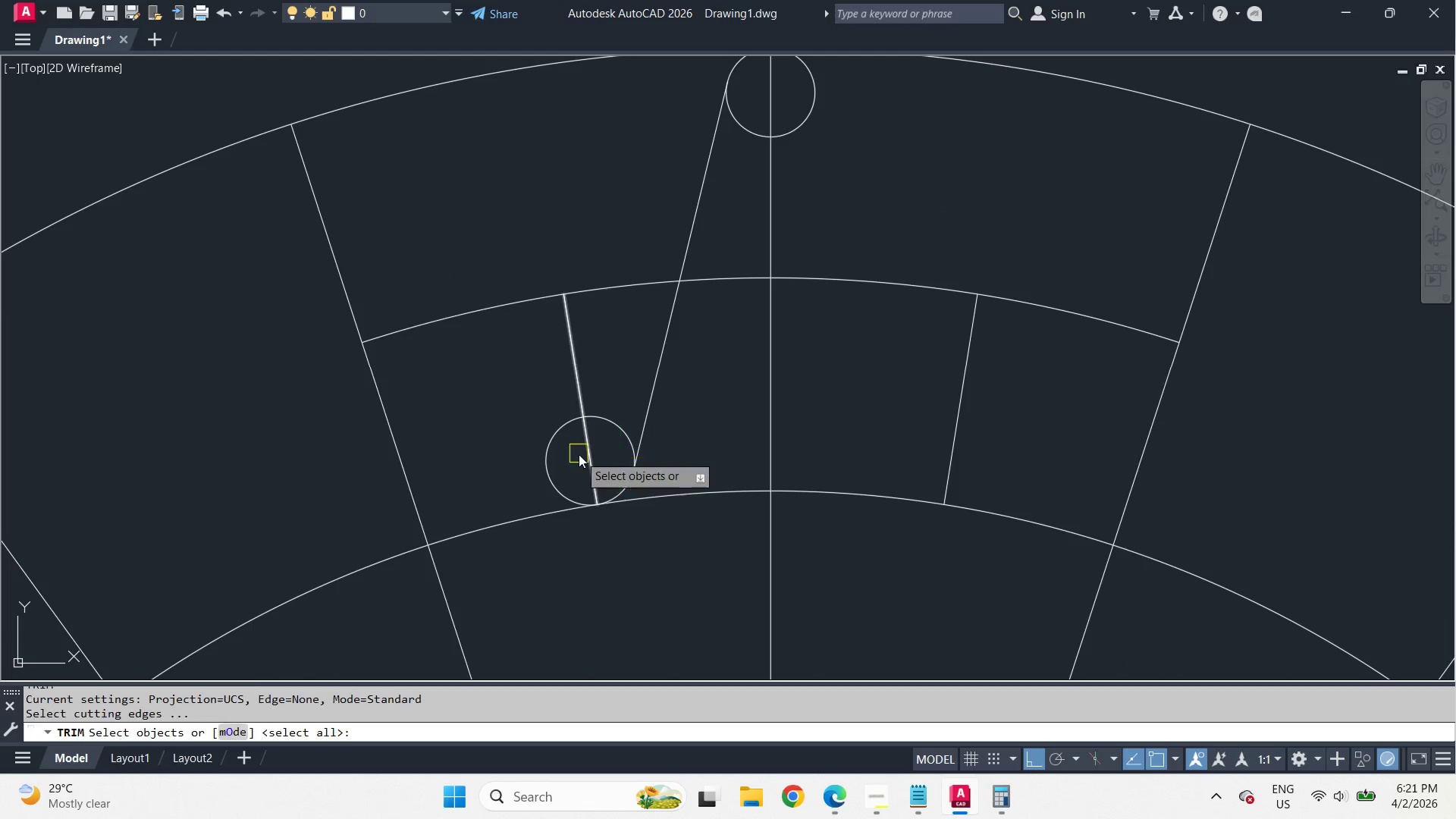 
key(Space)
 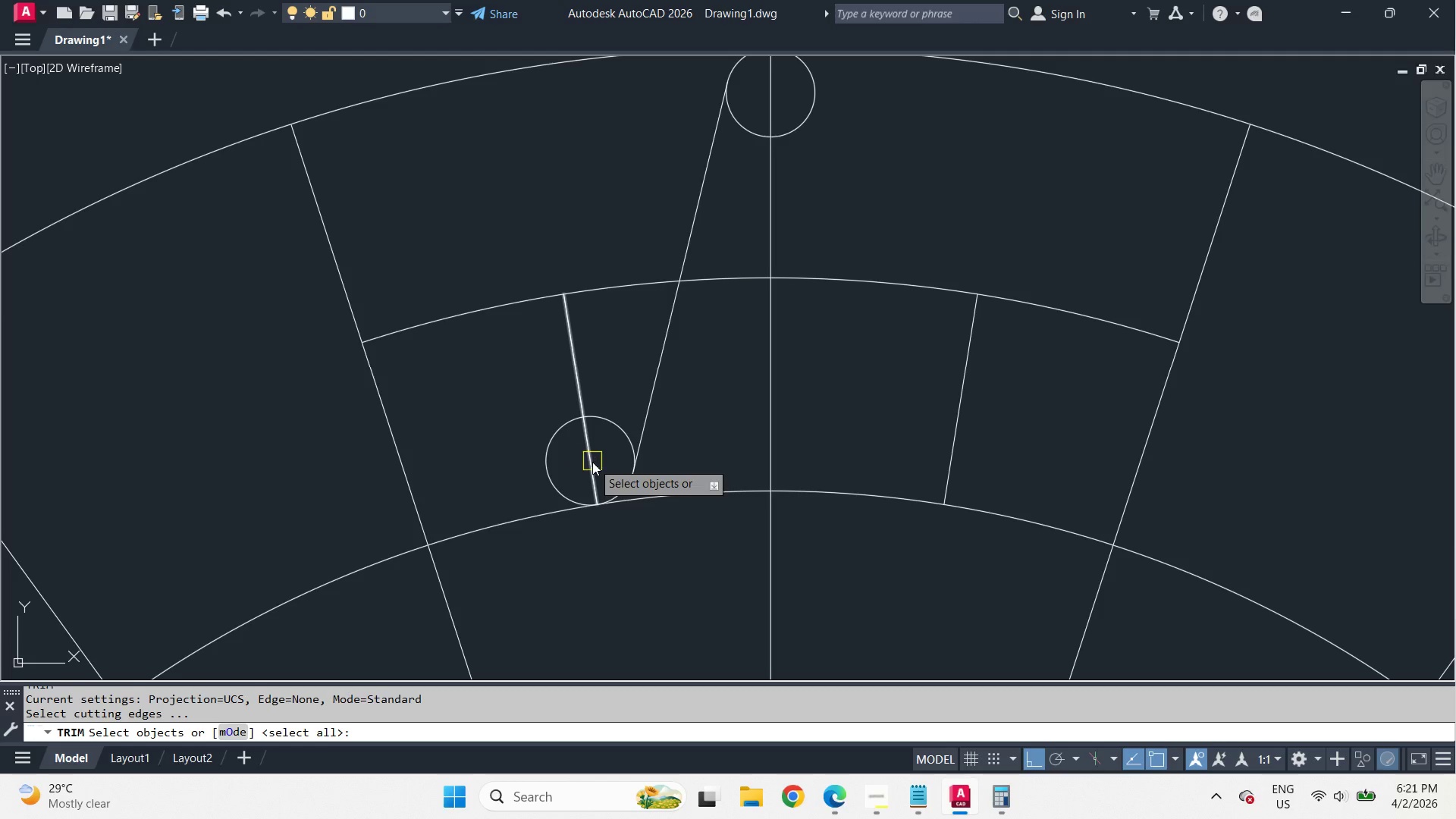 
left_click([592, 462])
 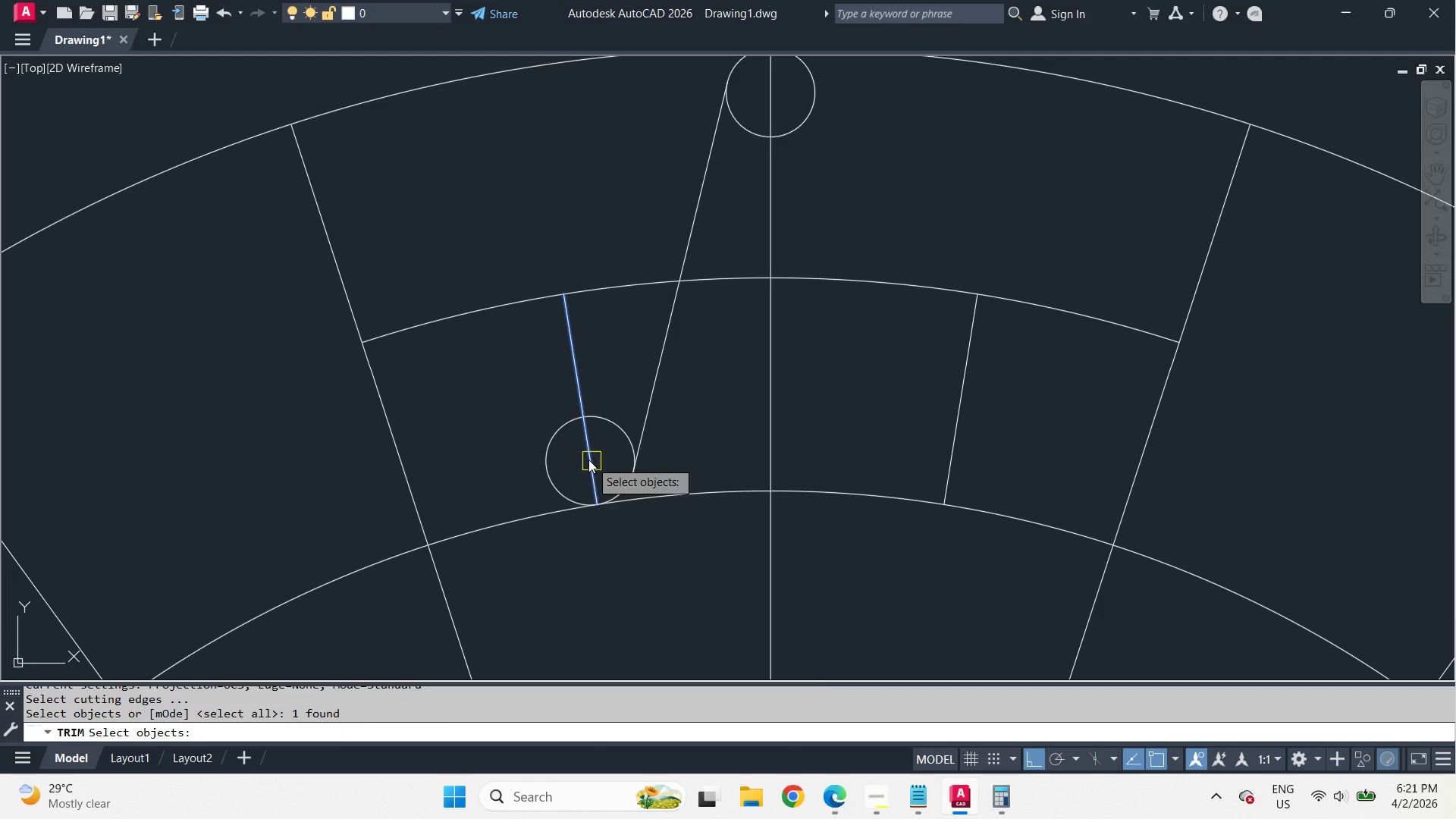 
type(  tr  )
 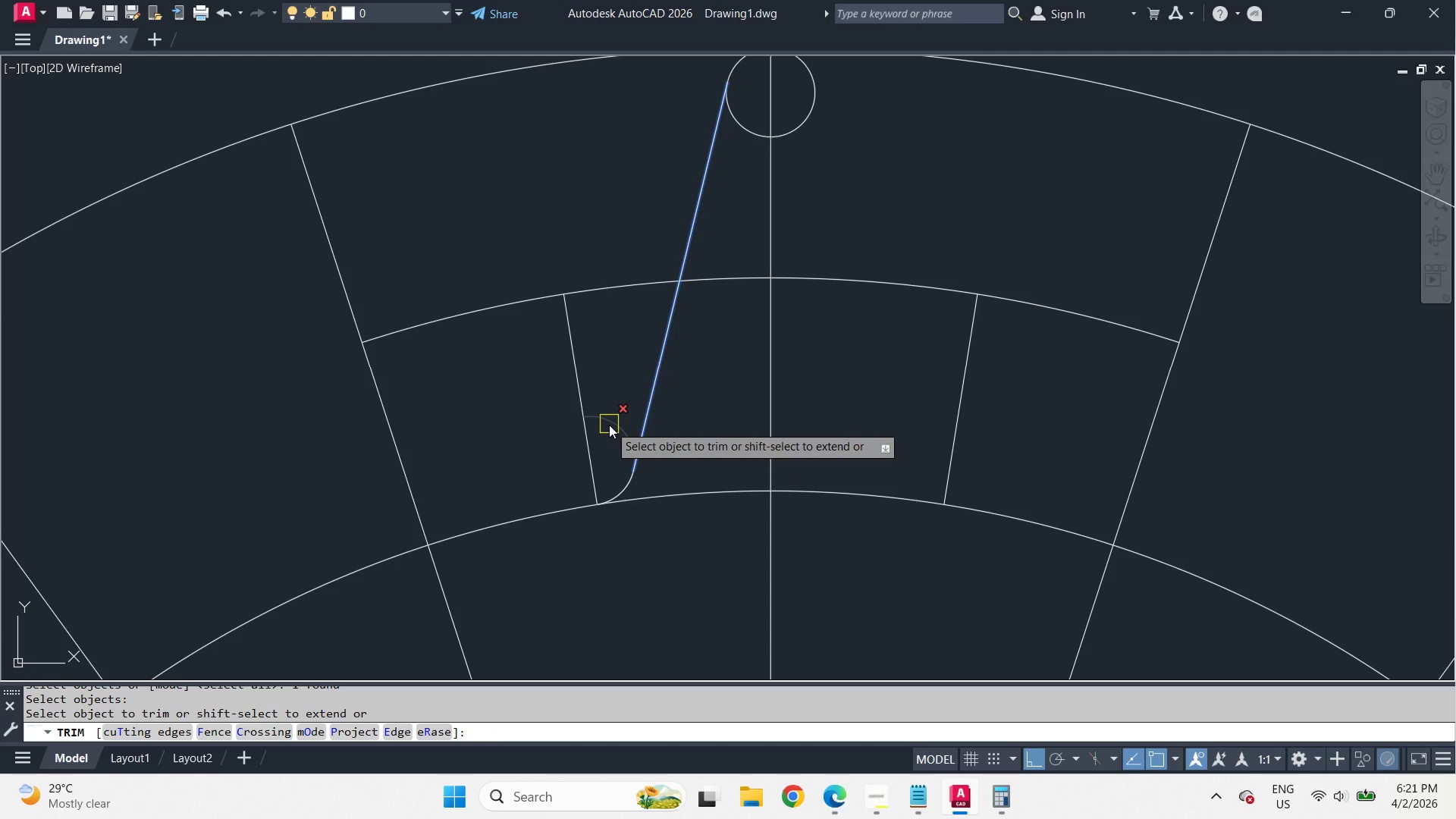 
key(Escape)
 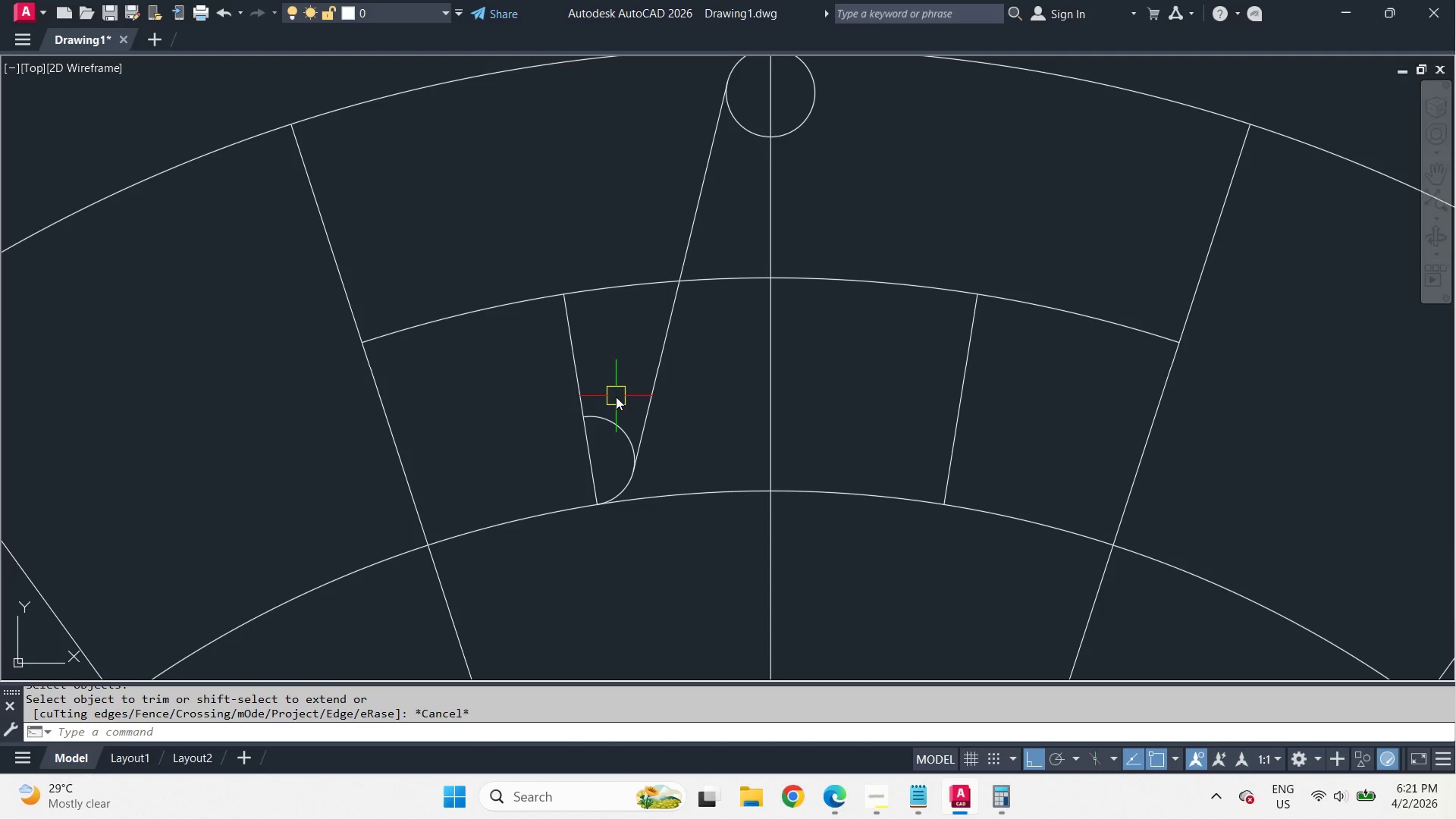 
key(Control+Z)
 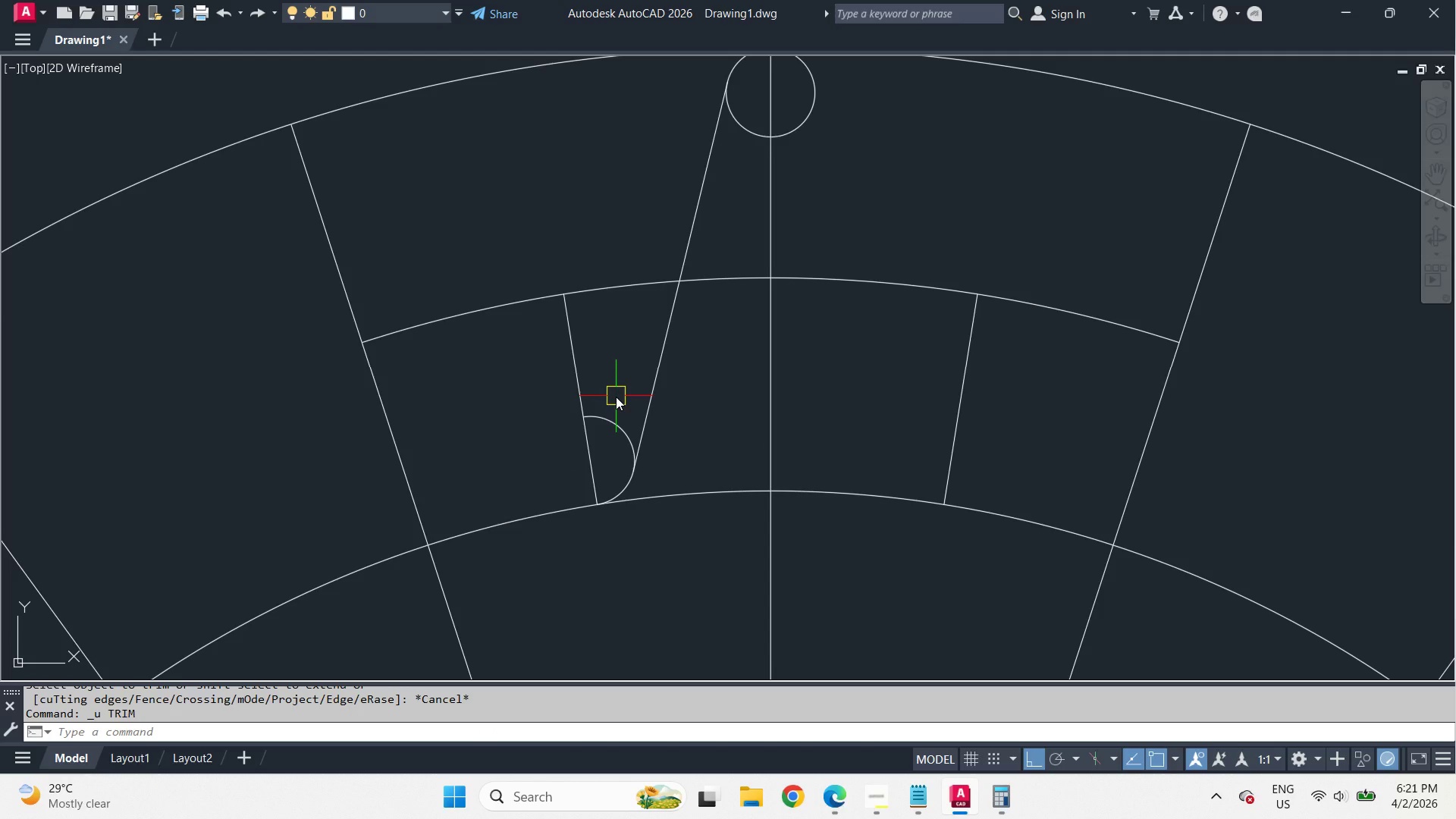 
key(Control+Z)
 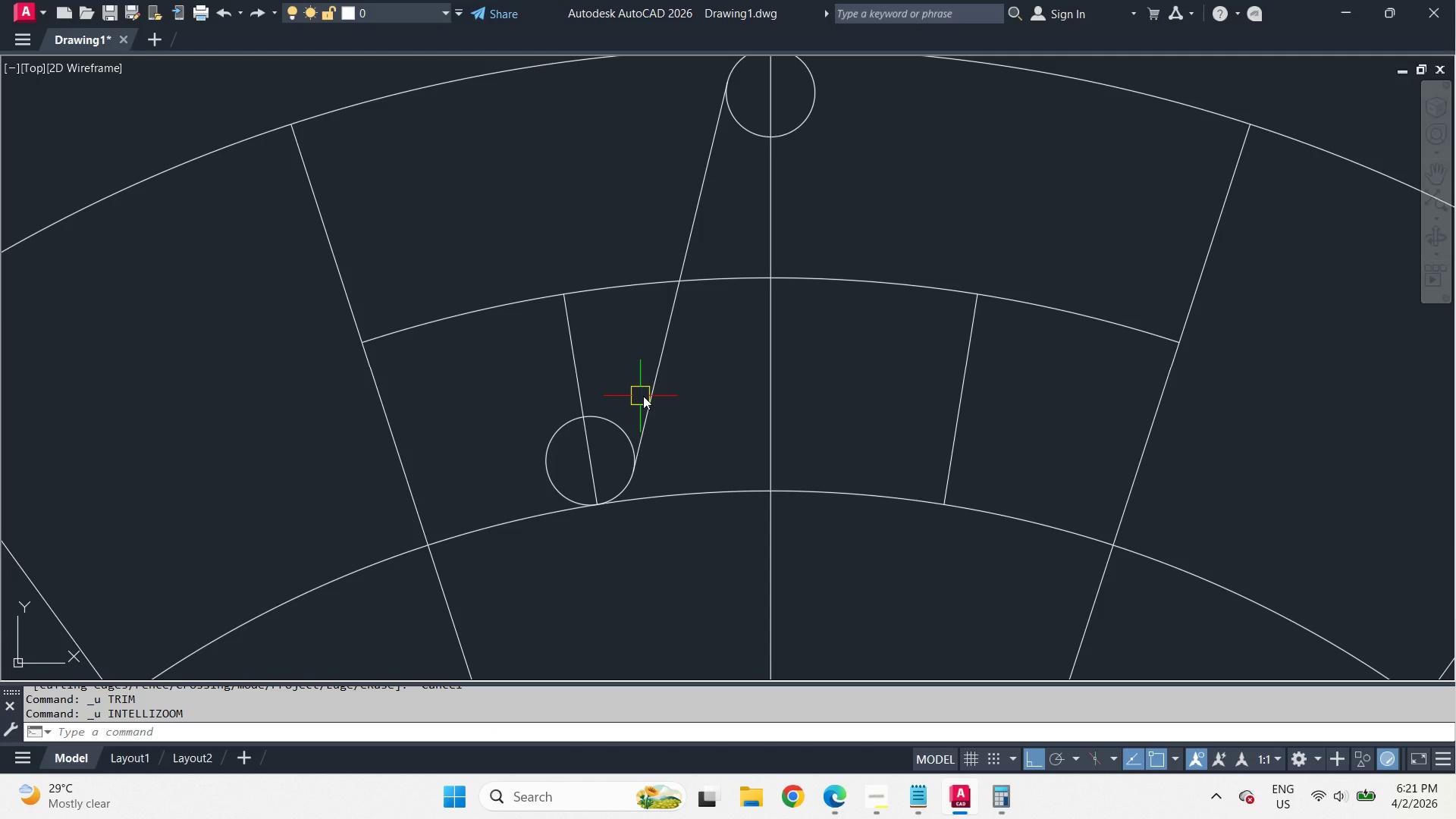 
left_click([651, 397])
 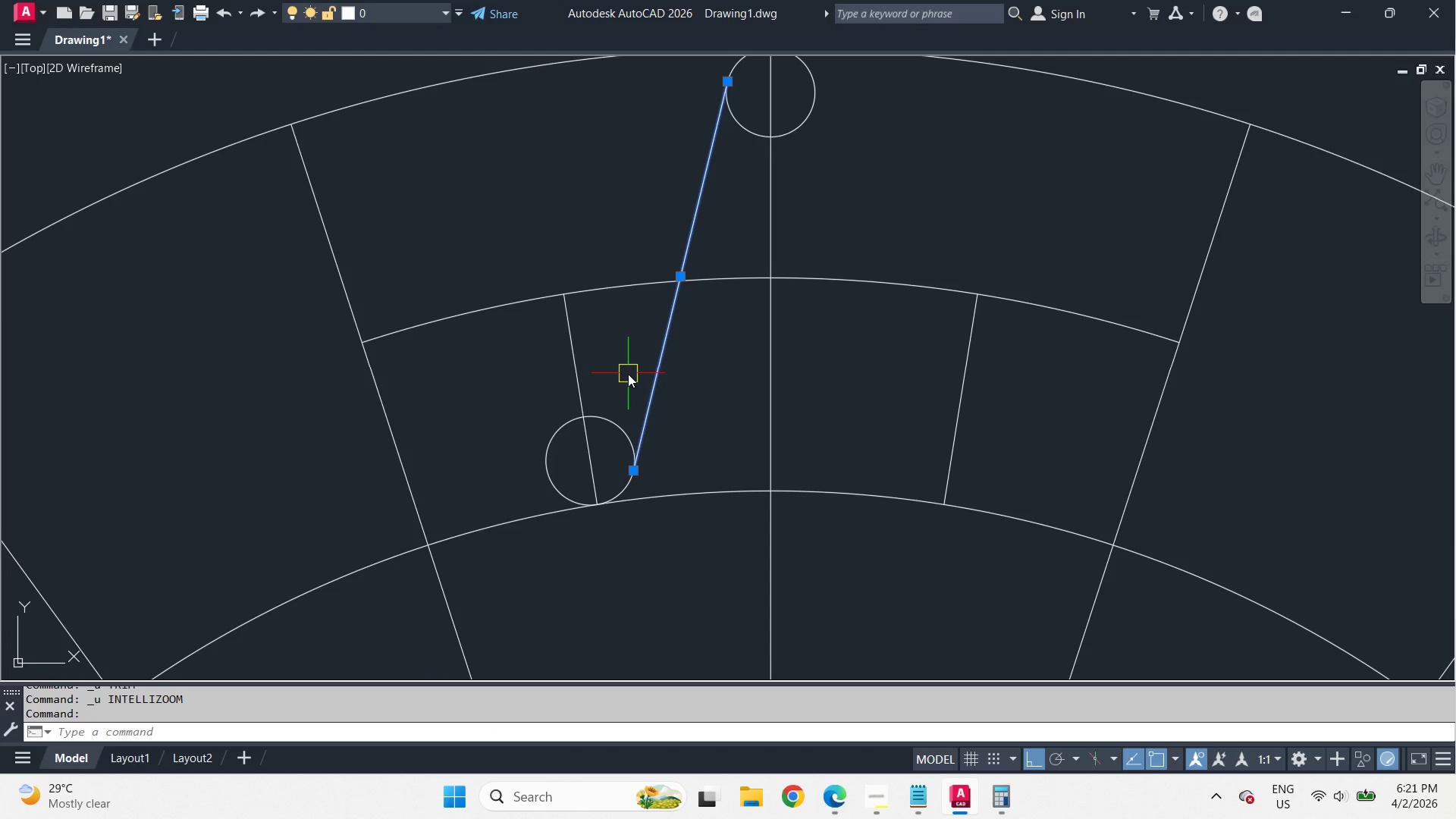 
type(mi )
 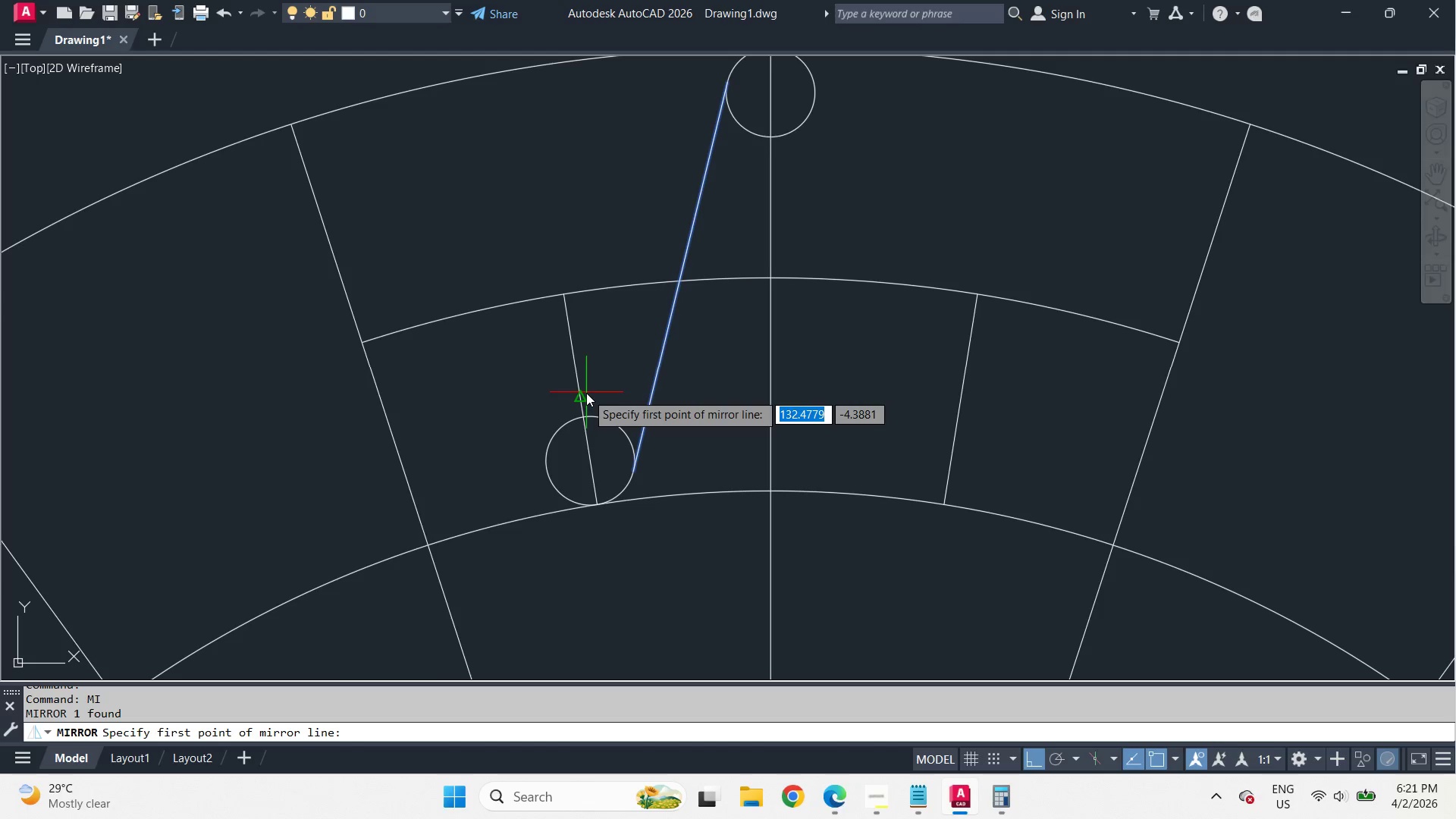 
left_click_drag(start_coordinate=[586, 393], to_coordinate=[585, 387])
 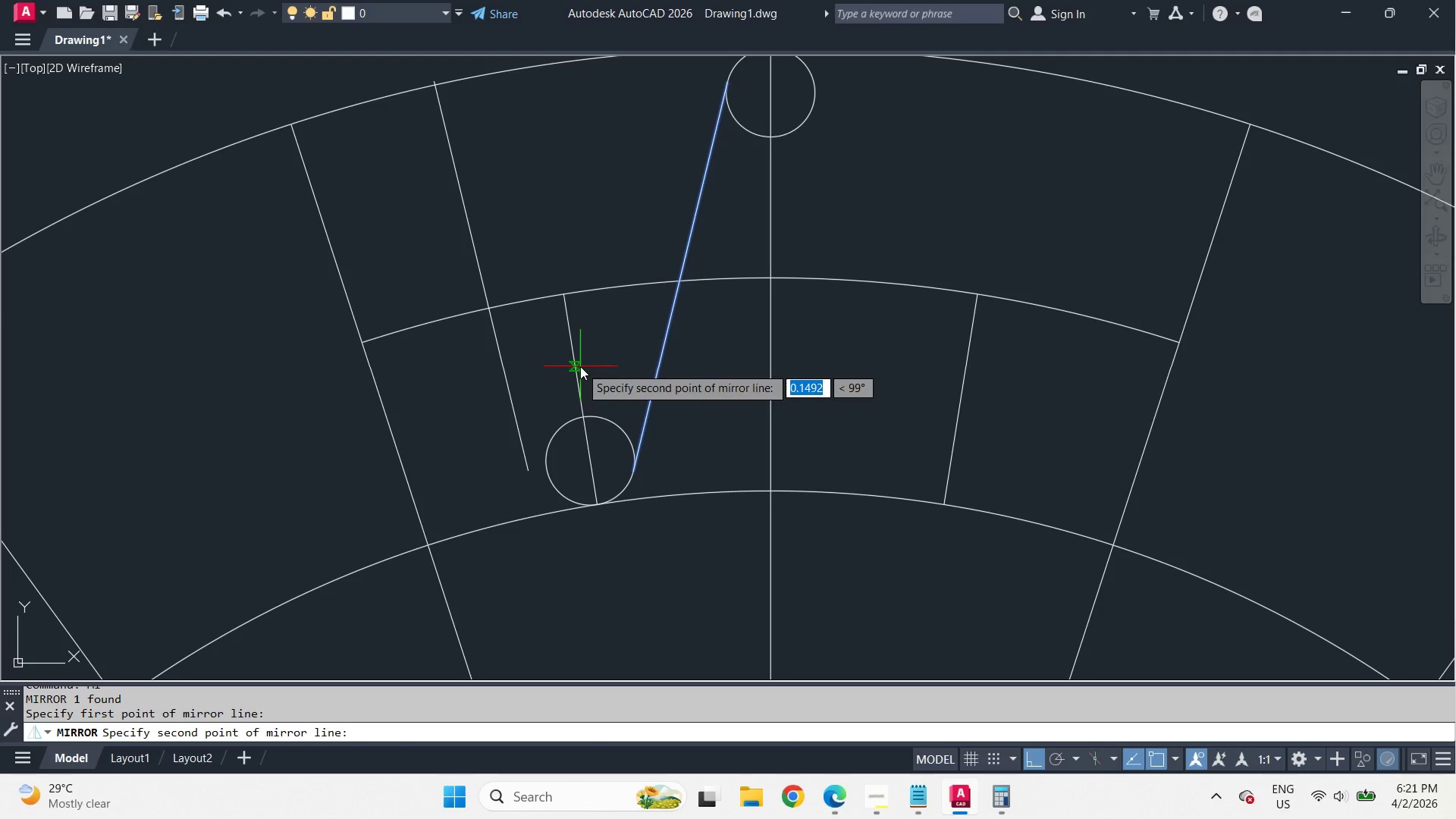 
left_click([580, 366])
 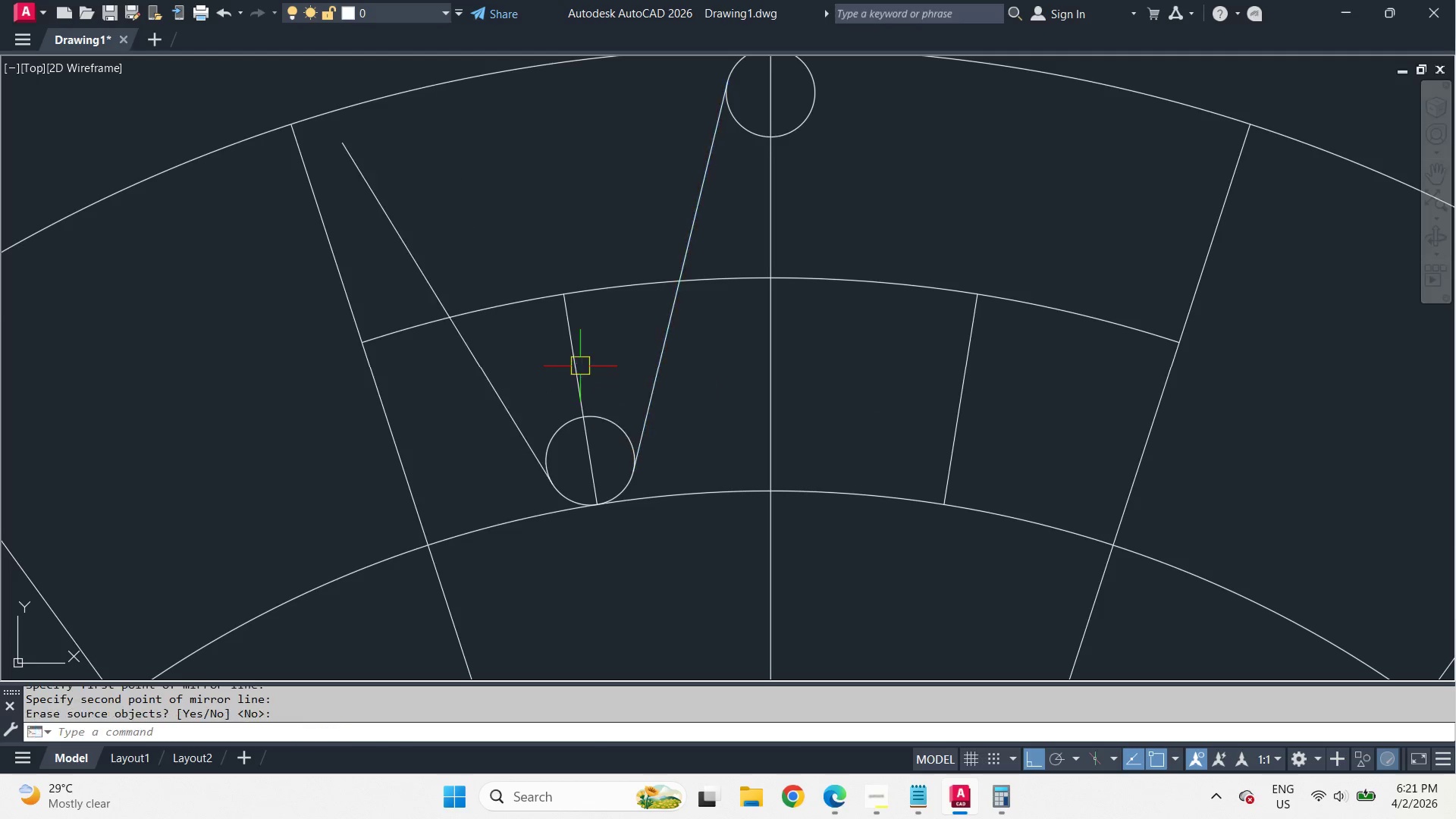 
type( tr   )
 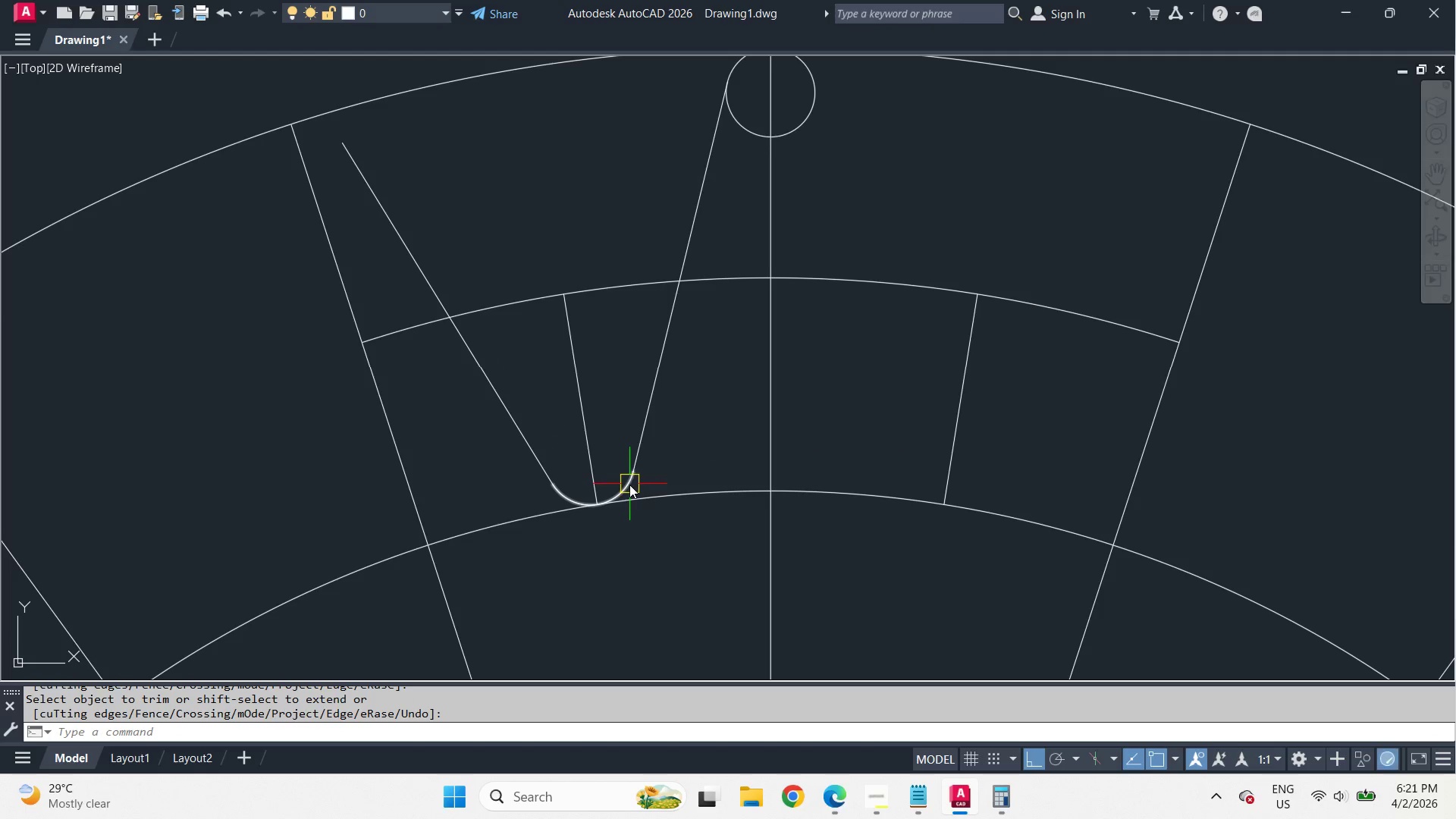 
left_click_drag(start_coordinate=[514, 424], to_coordinate=[522, 424])
 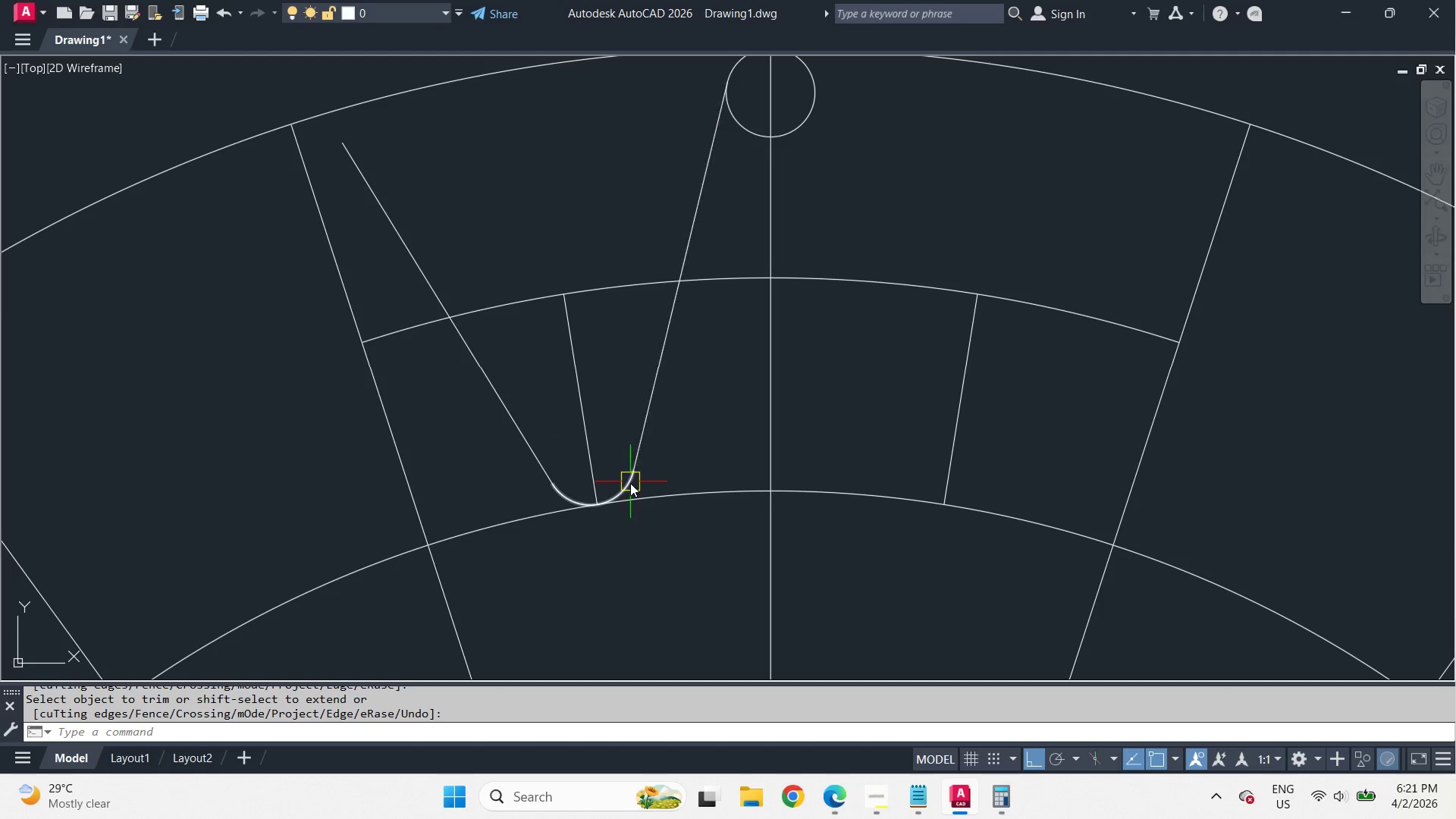 
left_click([623, 486])
 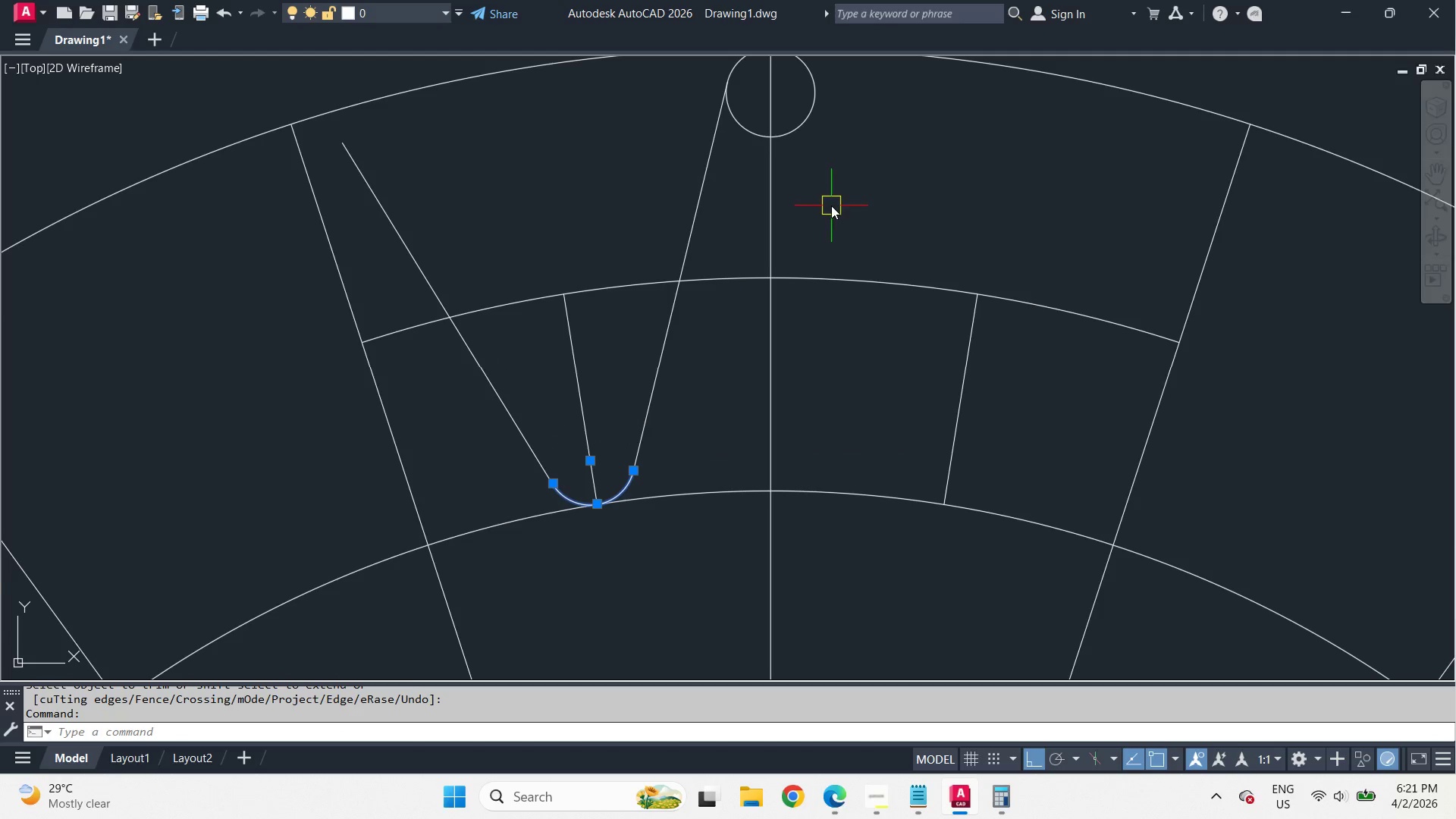 
key(Escape)
 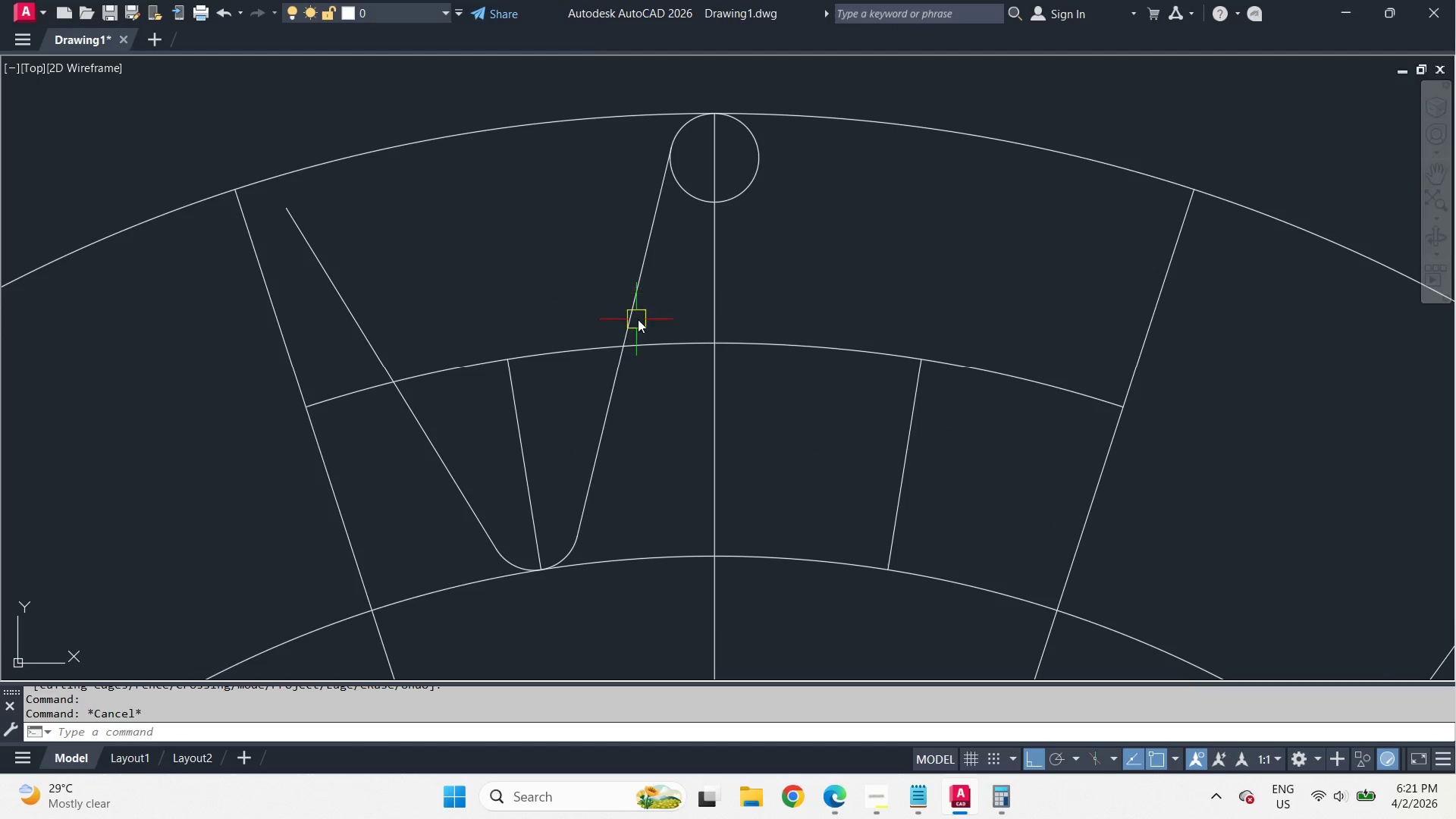 
left_click([639, 314])
 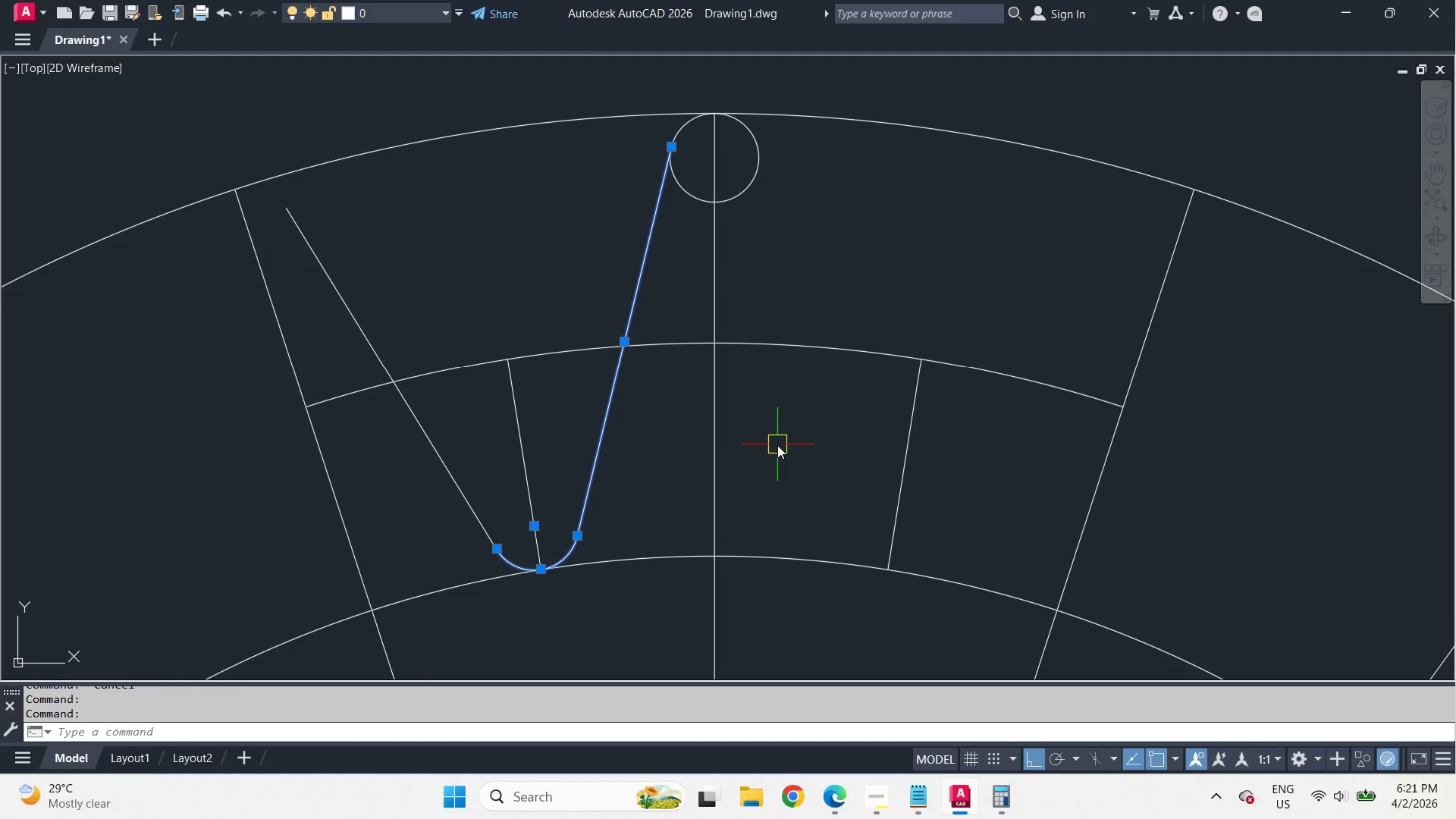 
type(mi )
 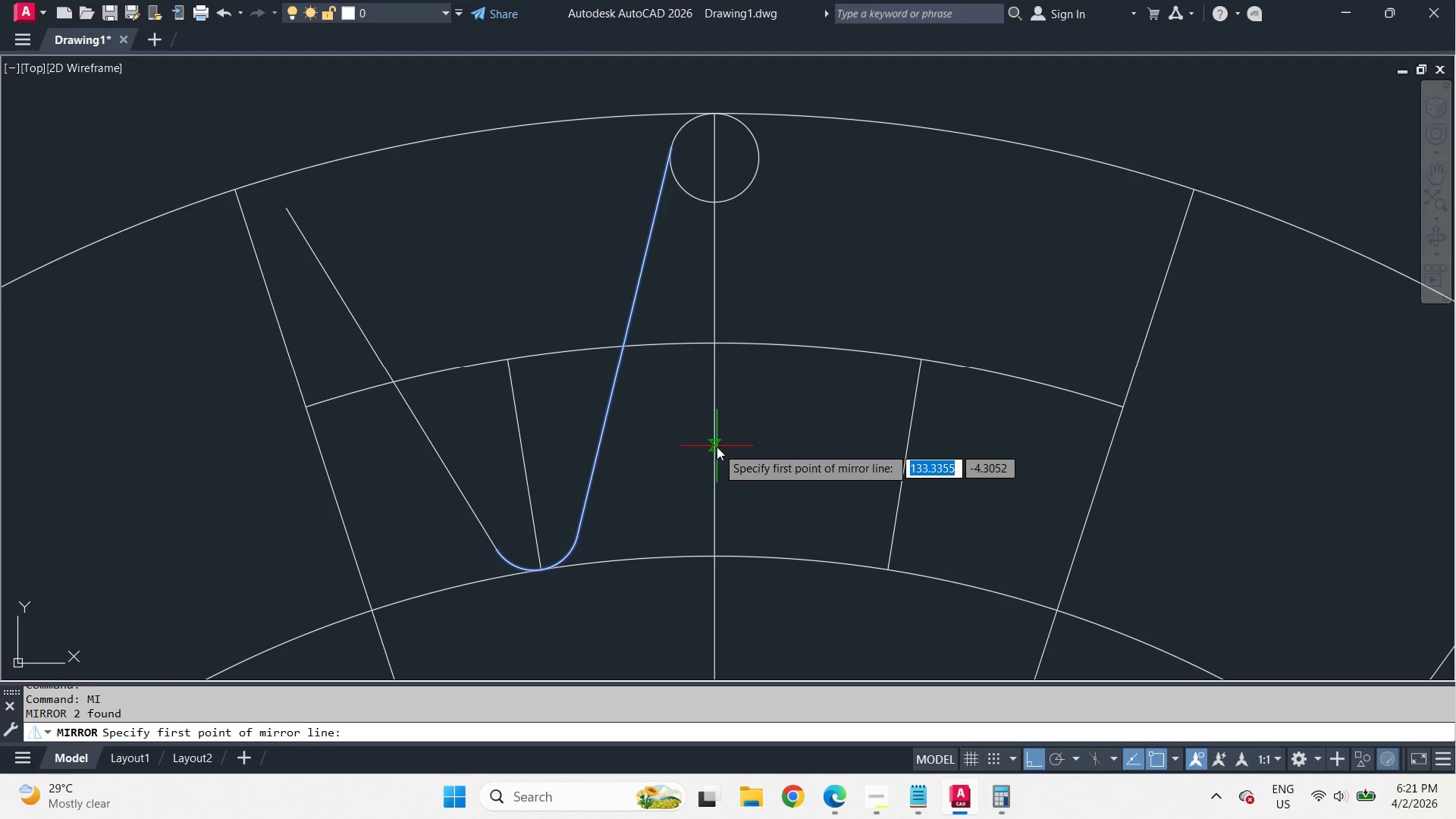 
left_click_drag(start_coordinate=[717, 447], to_coordinate=[717, 422])
 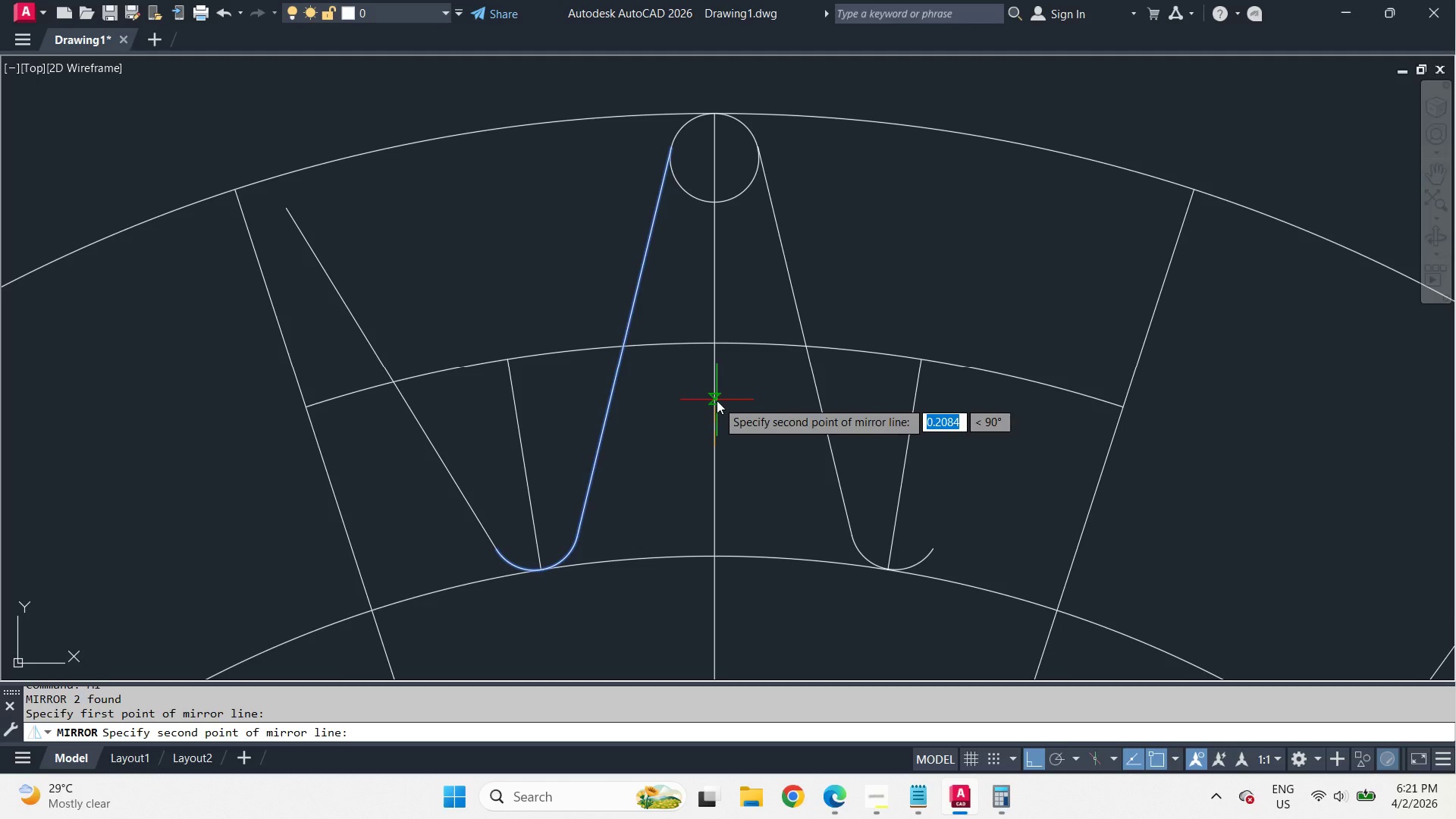 
double_click([717, 400])
 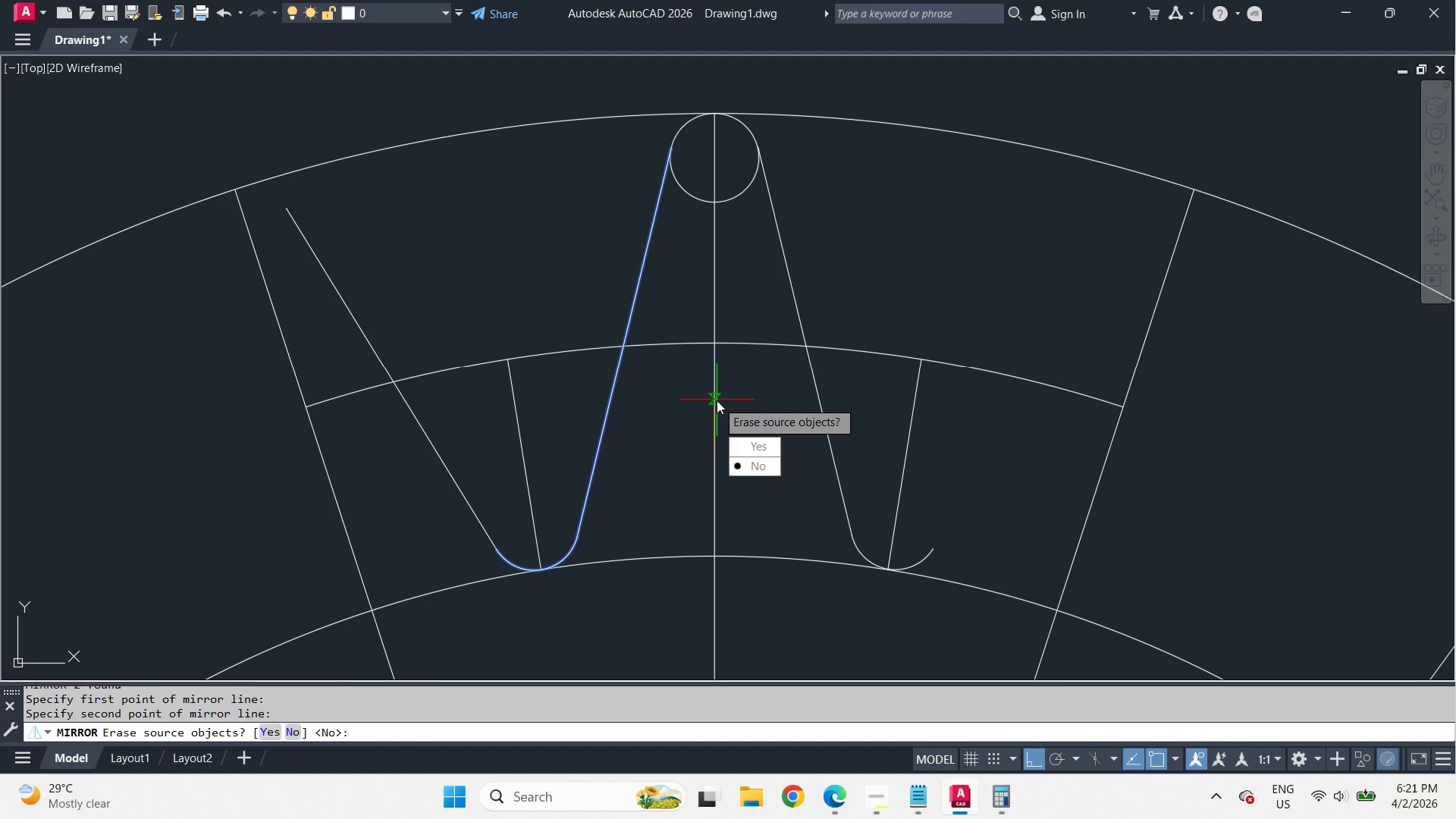 
key(Space)
 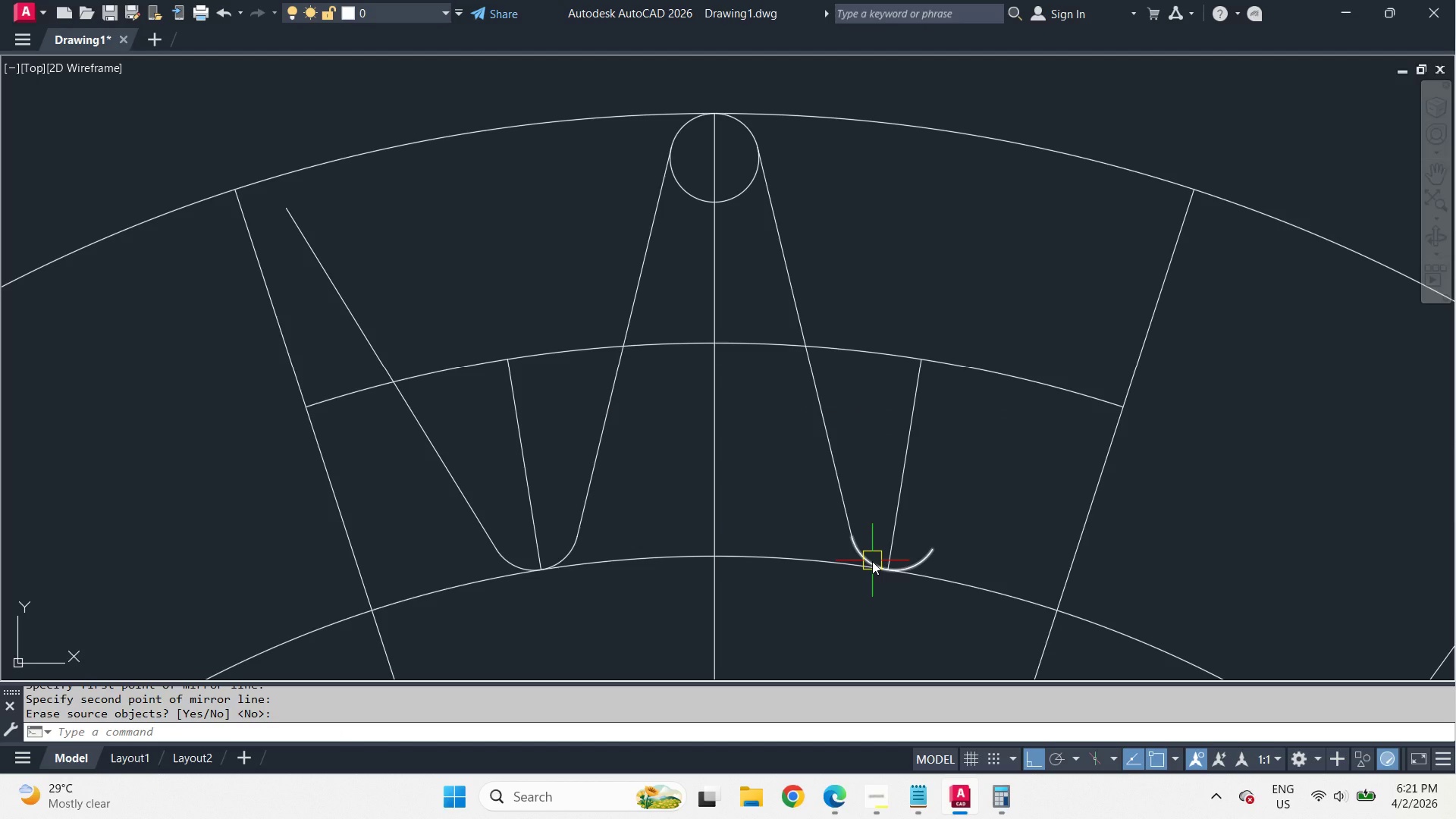 
left_click([872, 561])
 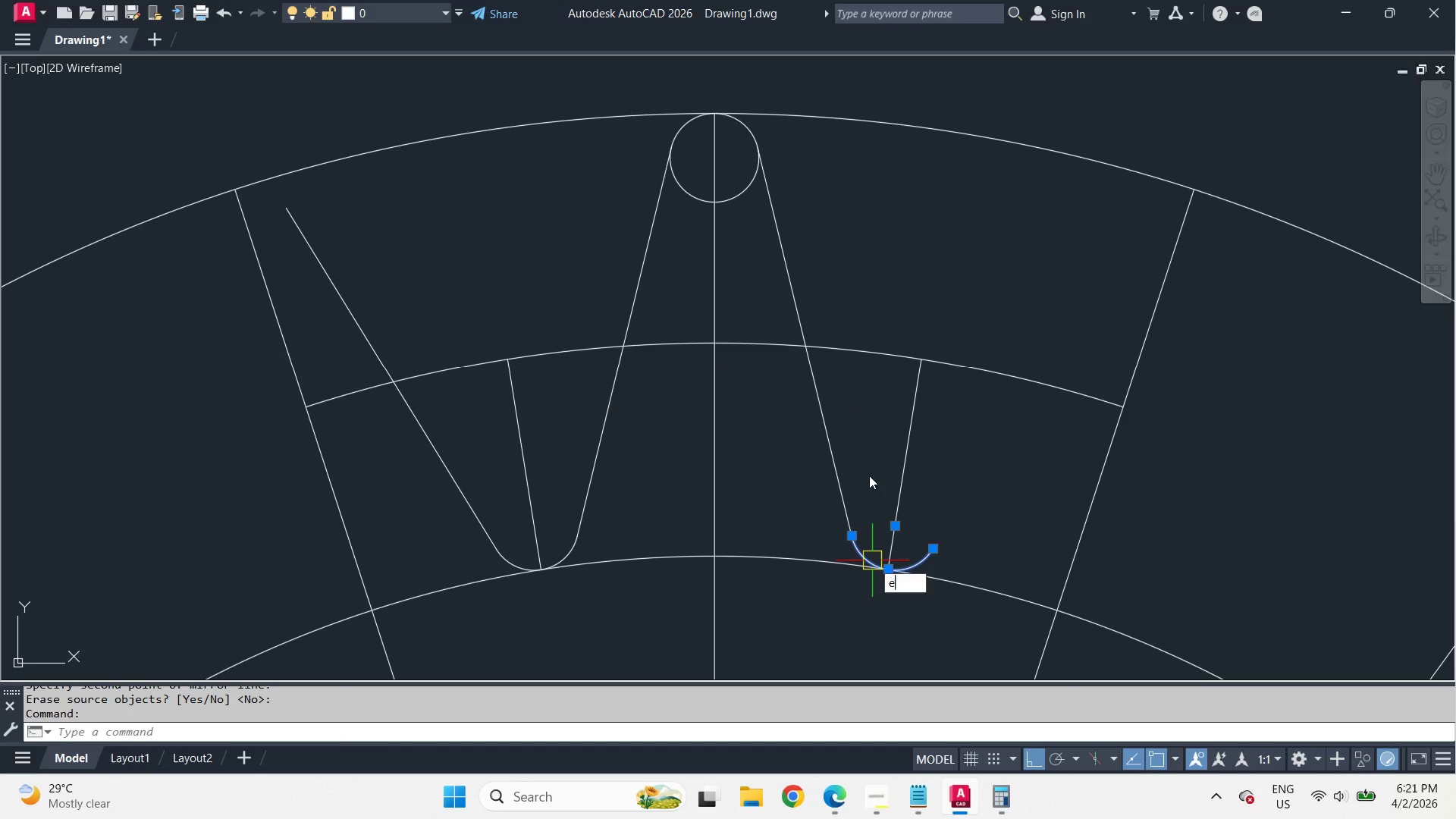 
type(e tr )
 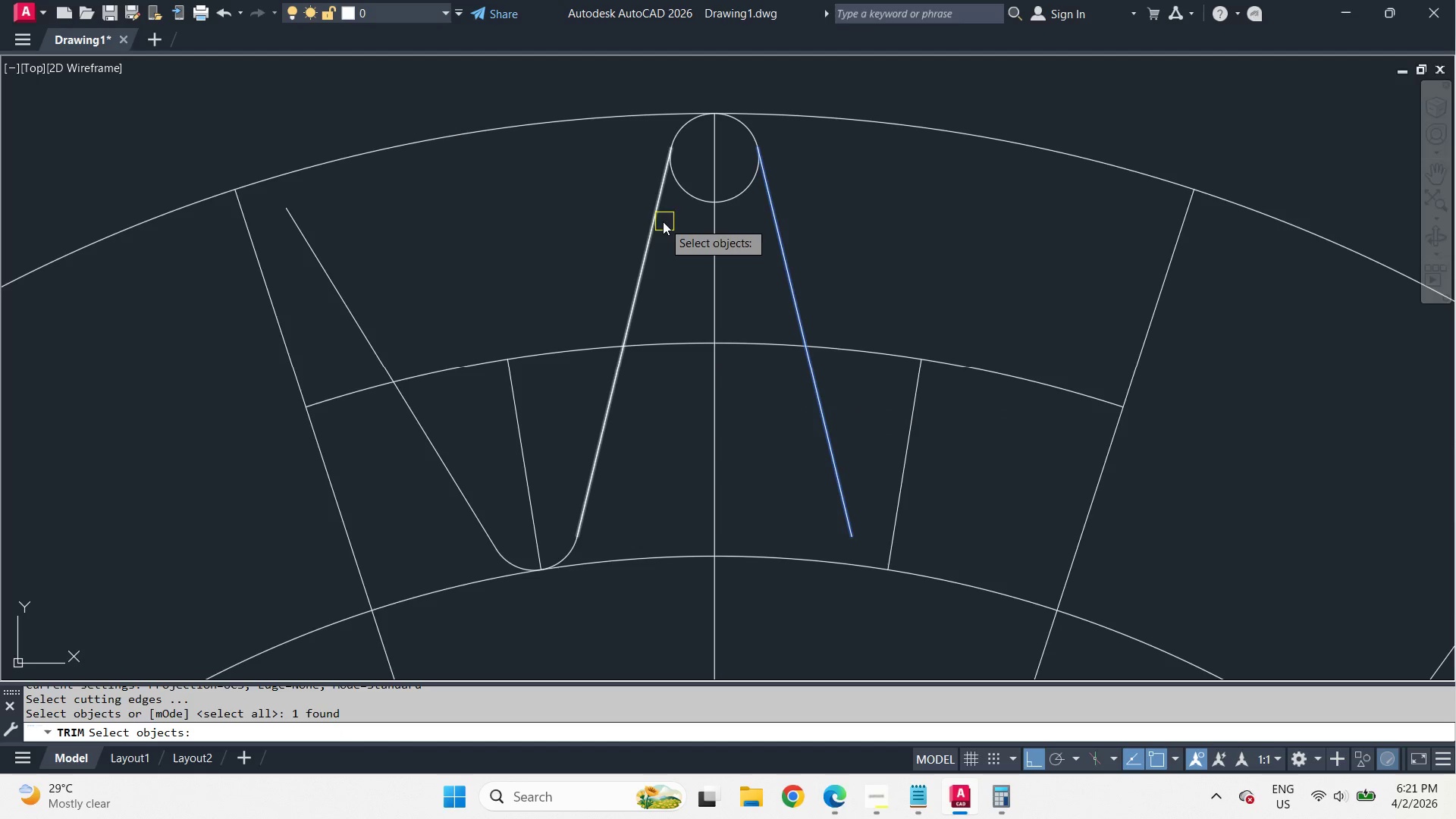 
left_click([656, 221])
 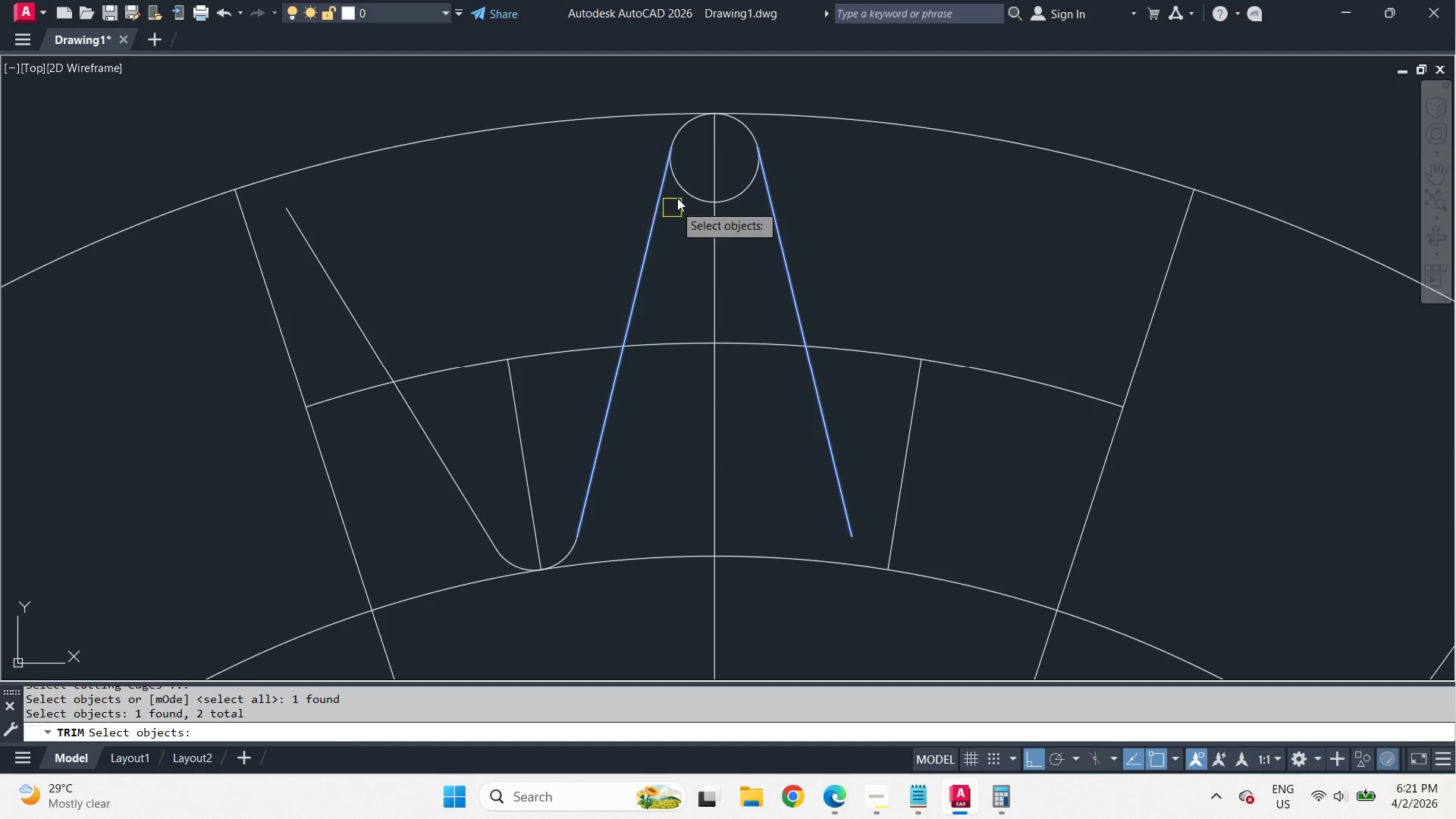 
key(Space)
 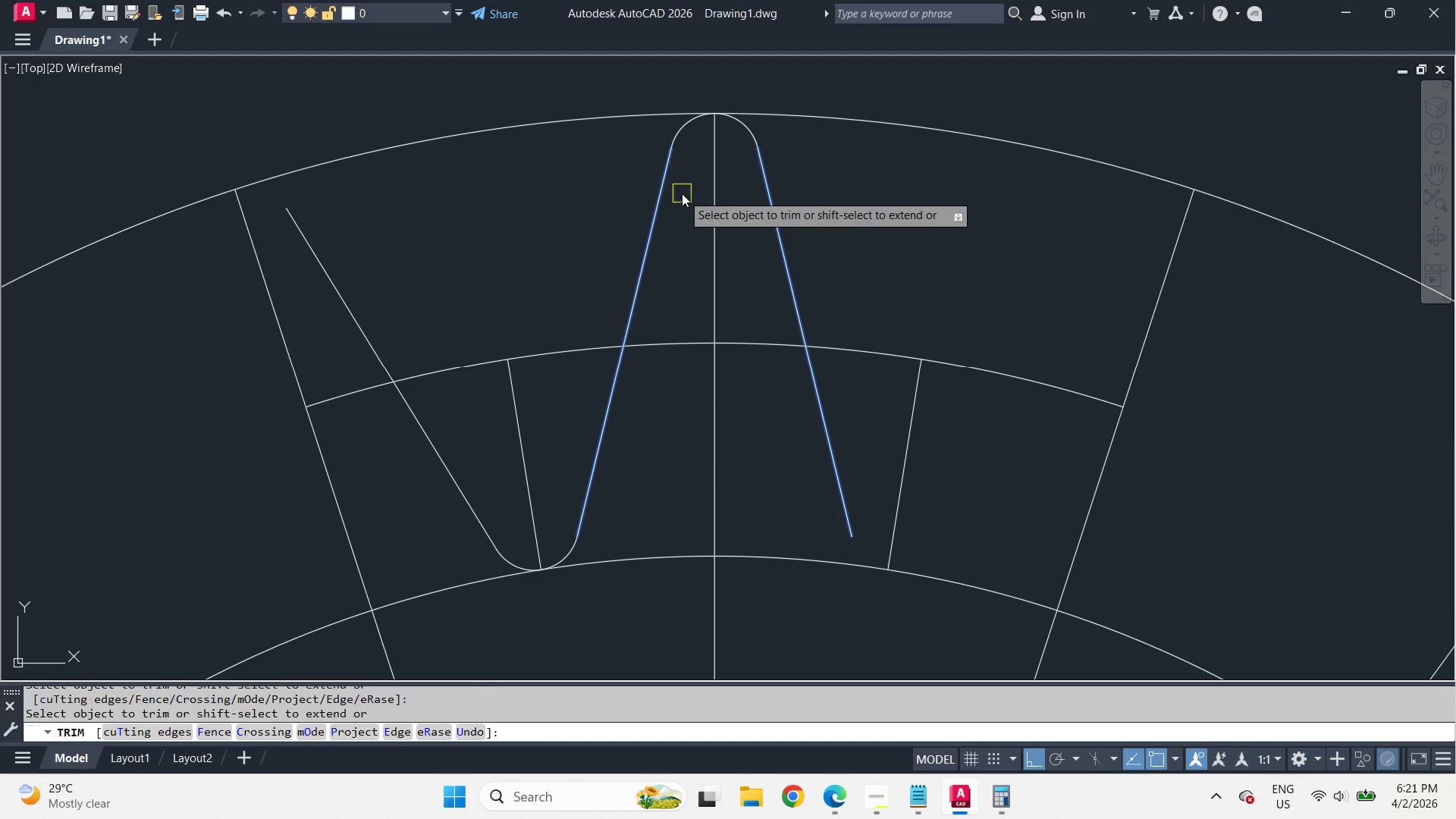 
key(Space)
 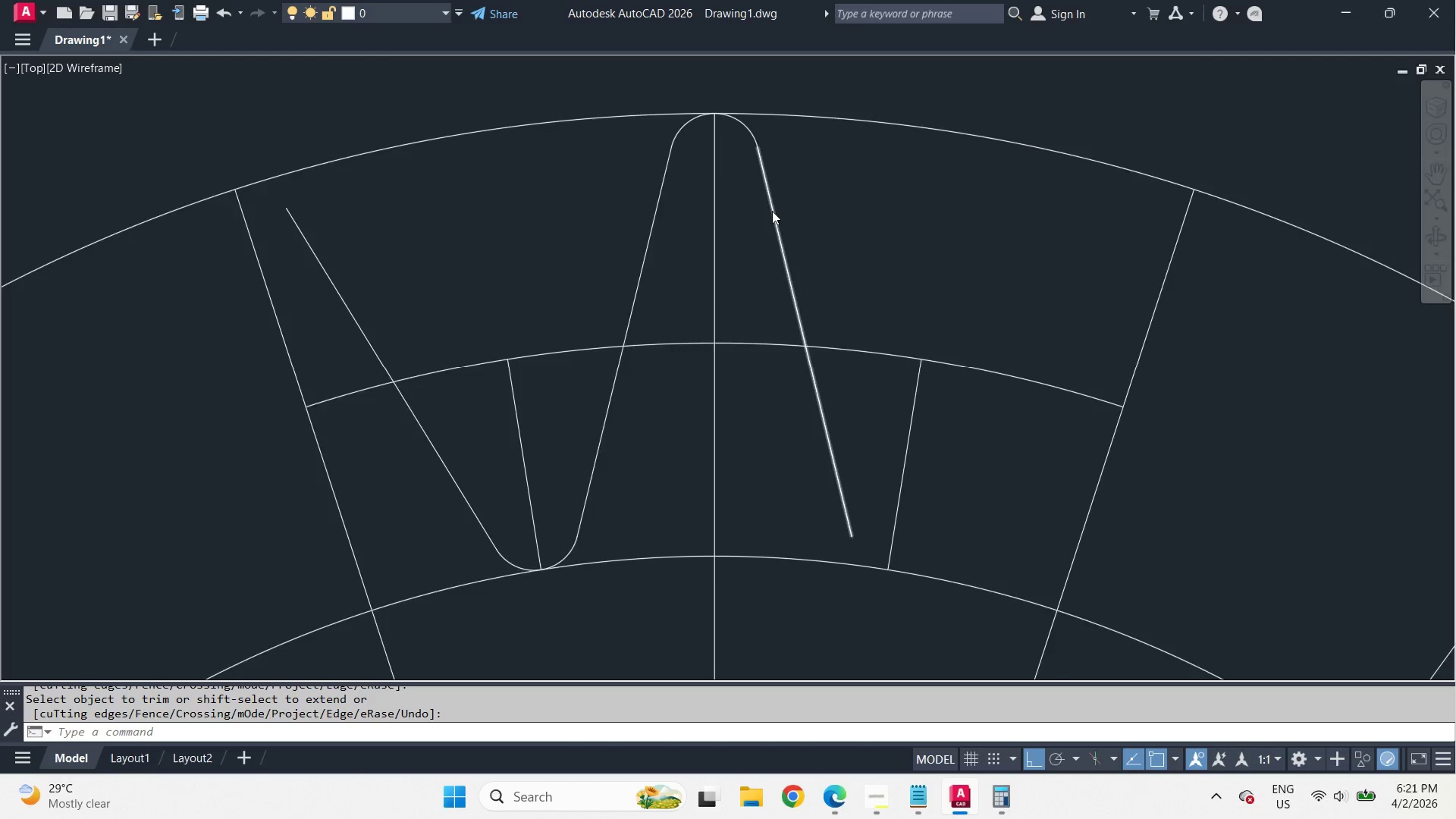 
scroll: coordinate [811, 210], scroll_direction: down, amount: 4.0
 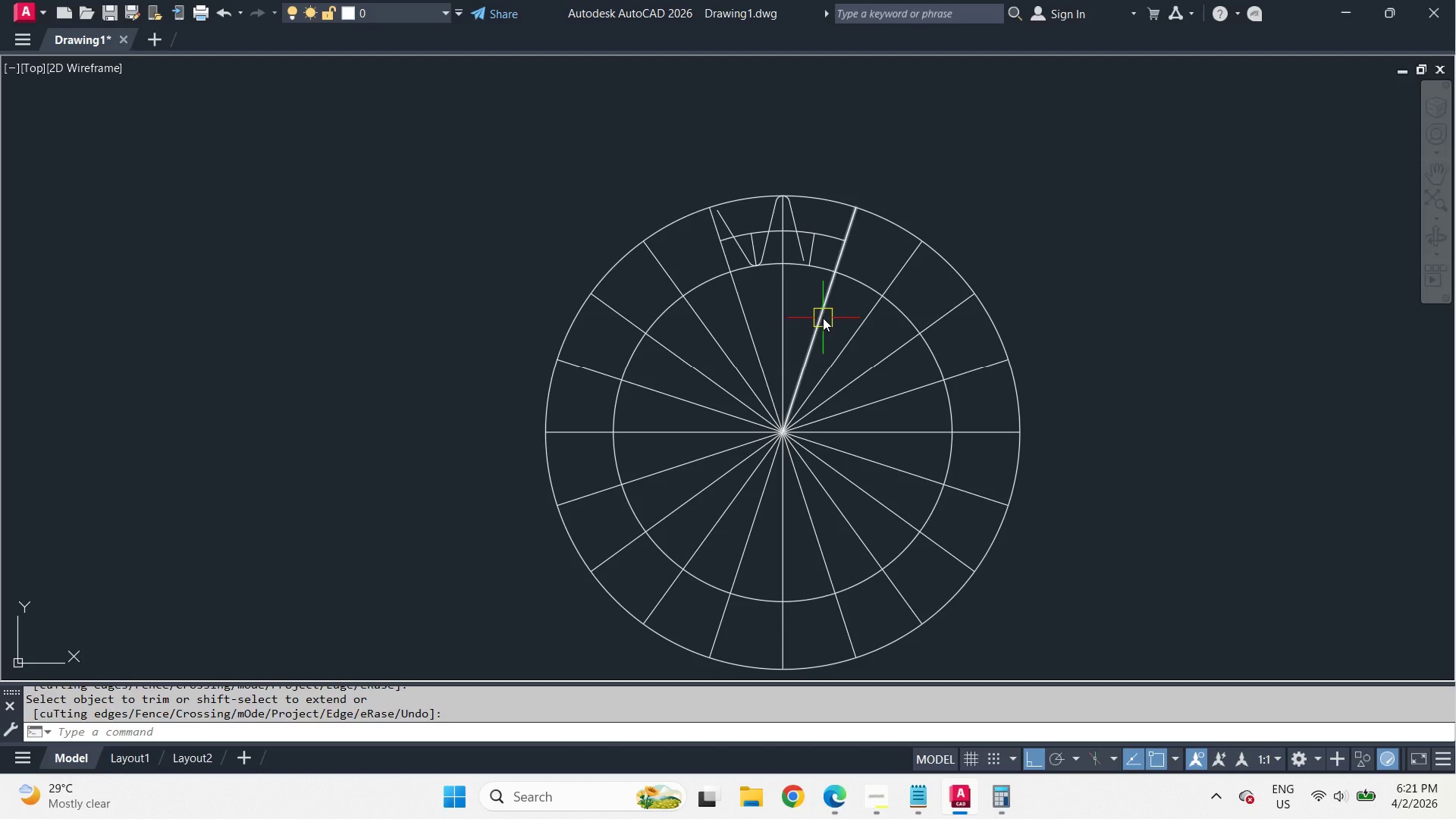 
left_click([823, 318])
 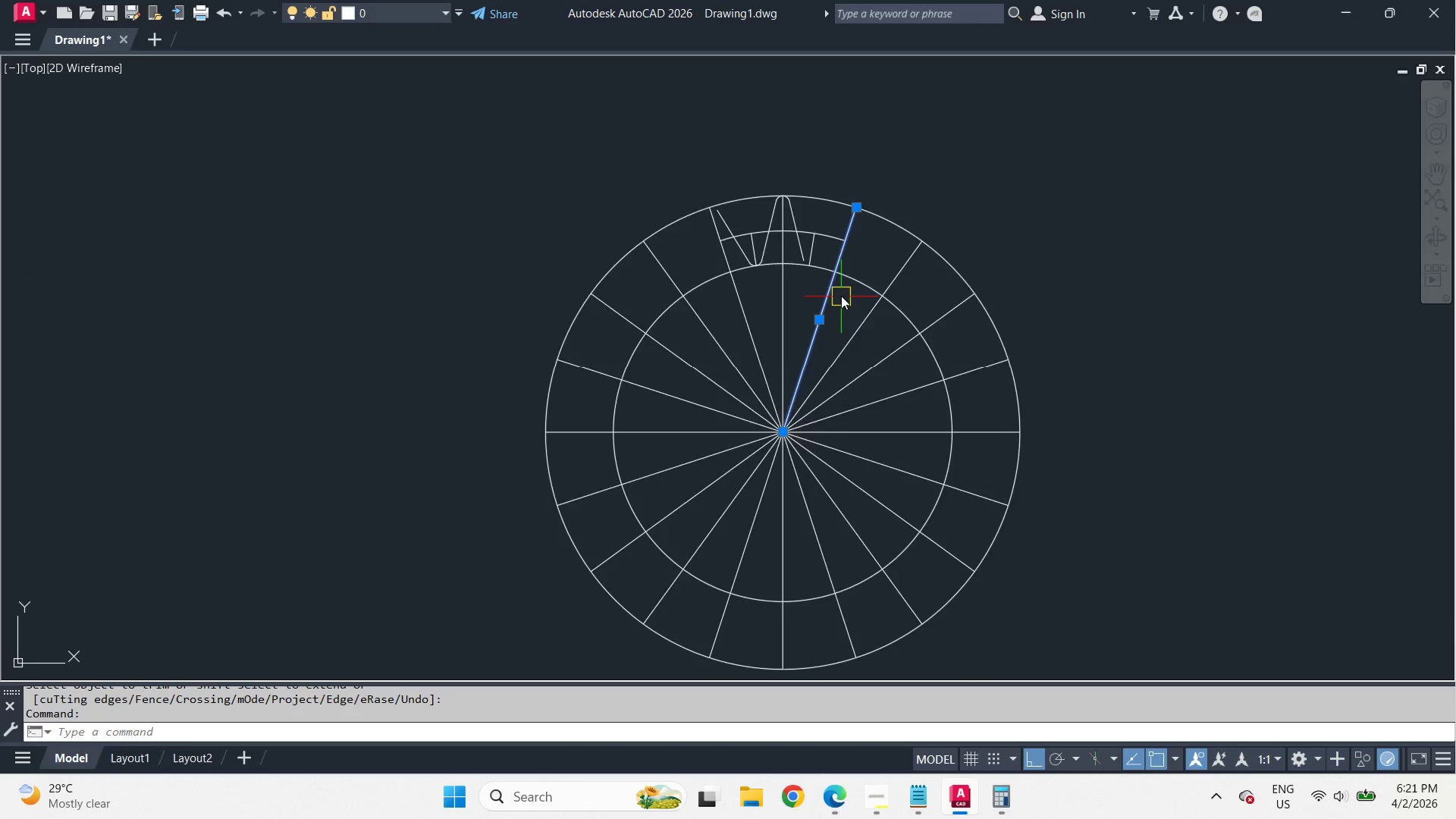 
key(Escape)
 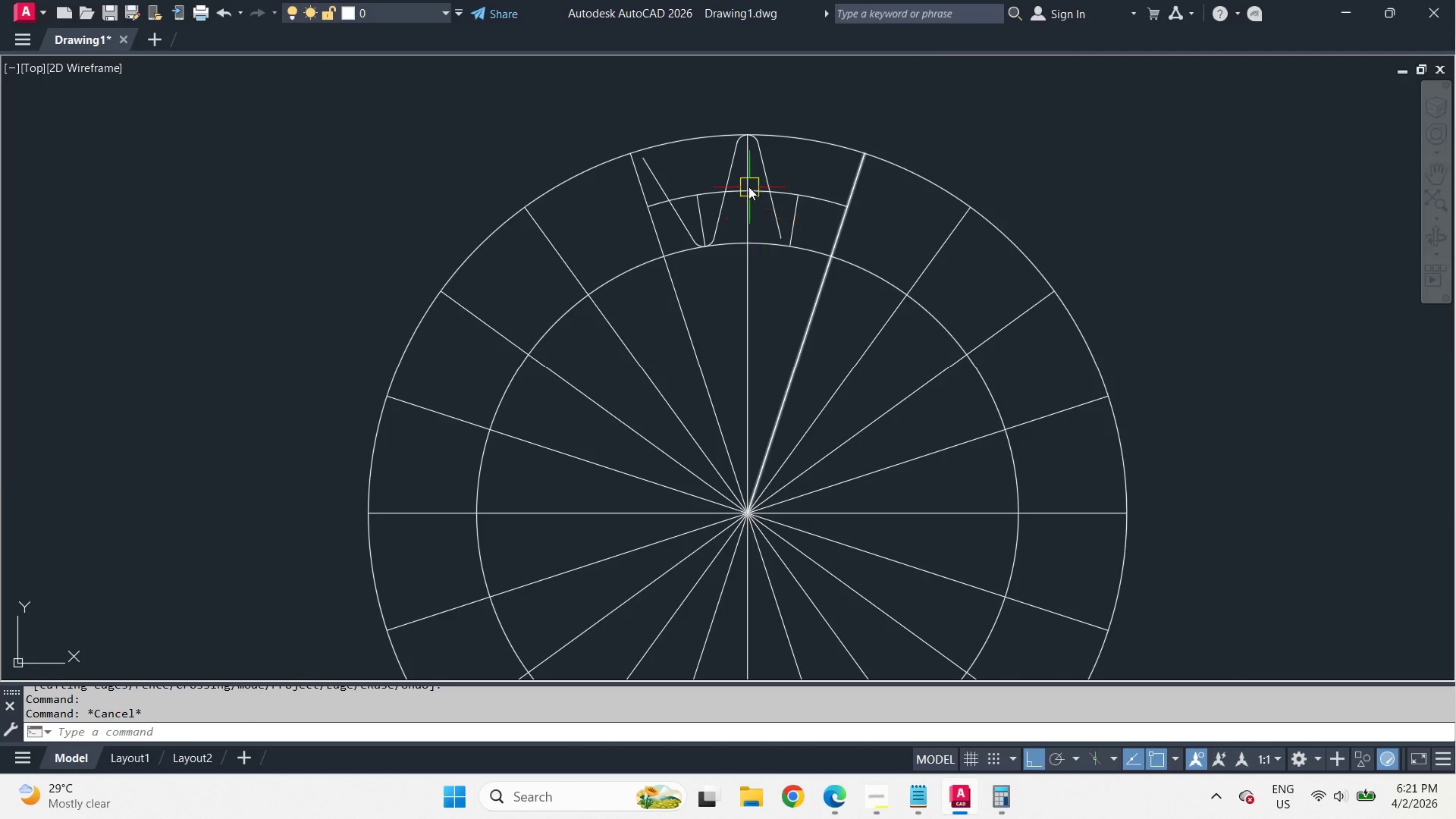 
scroll: coordinate [748, 185], scroll_direction: up, amount: 3.0
 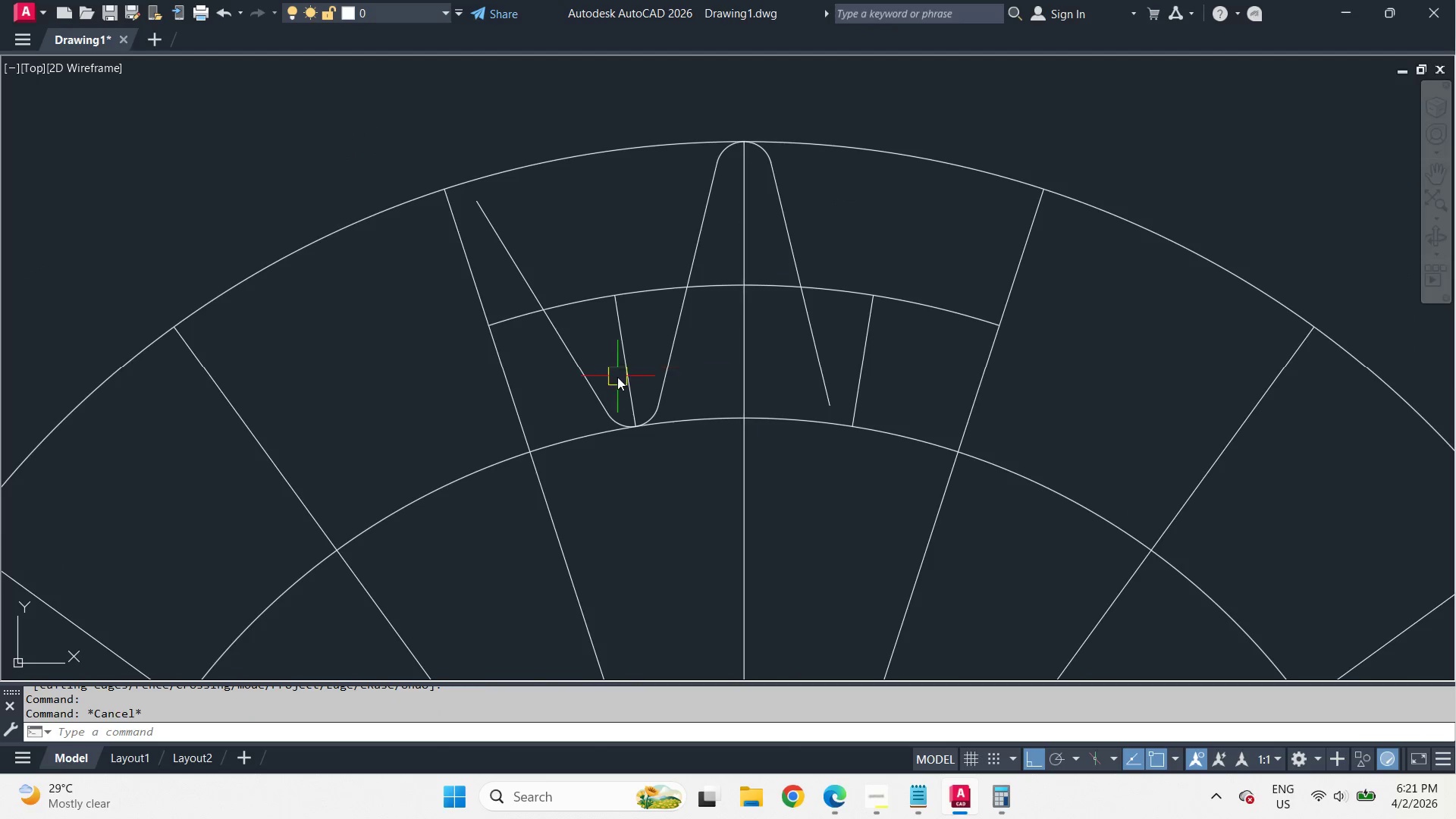 
key(E)
 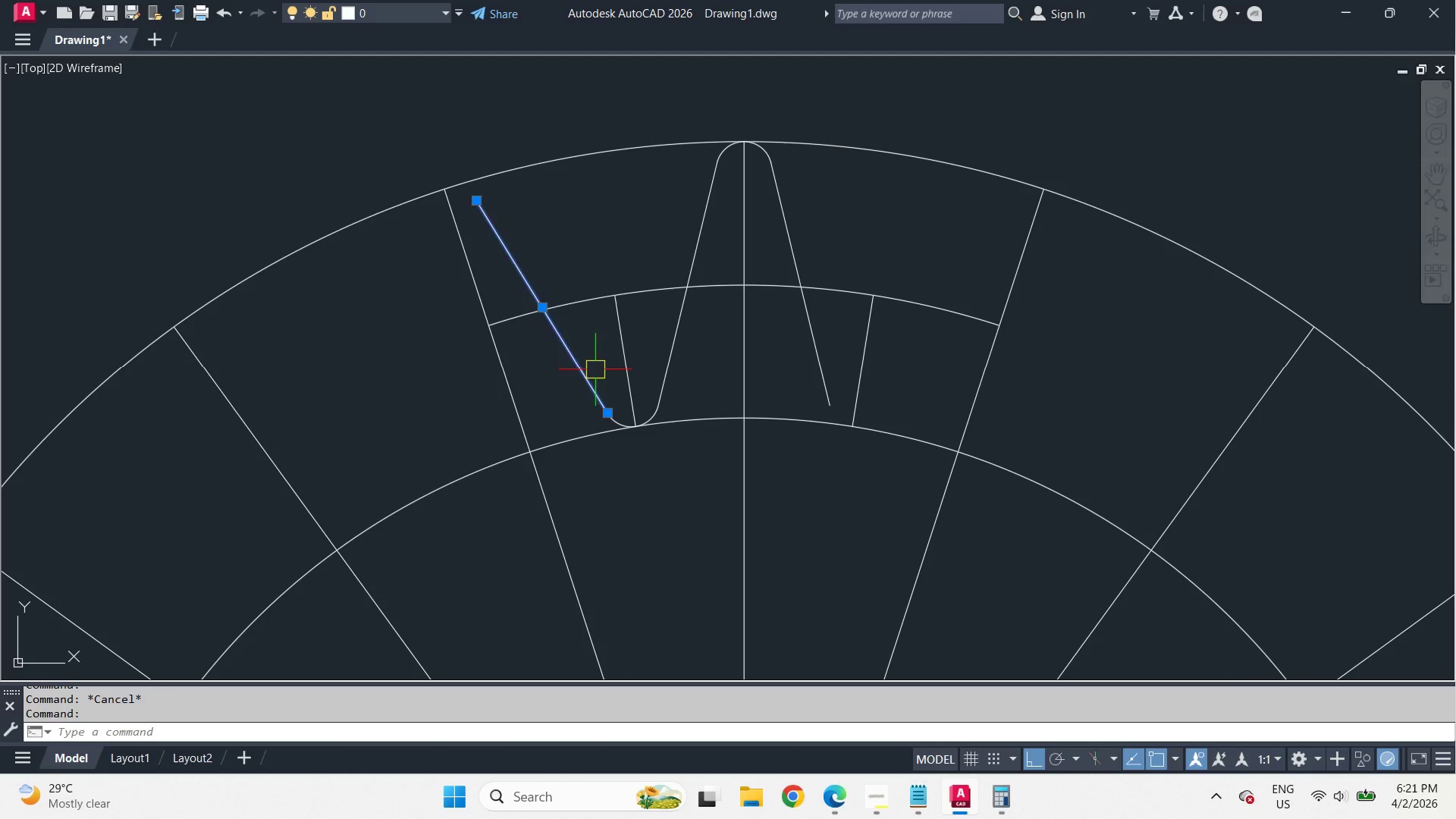 
key(Space)
 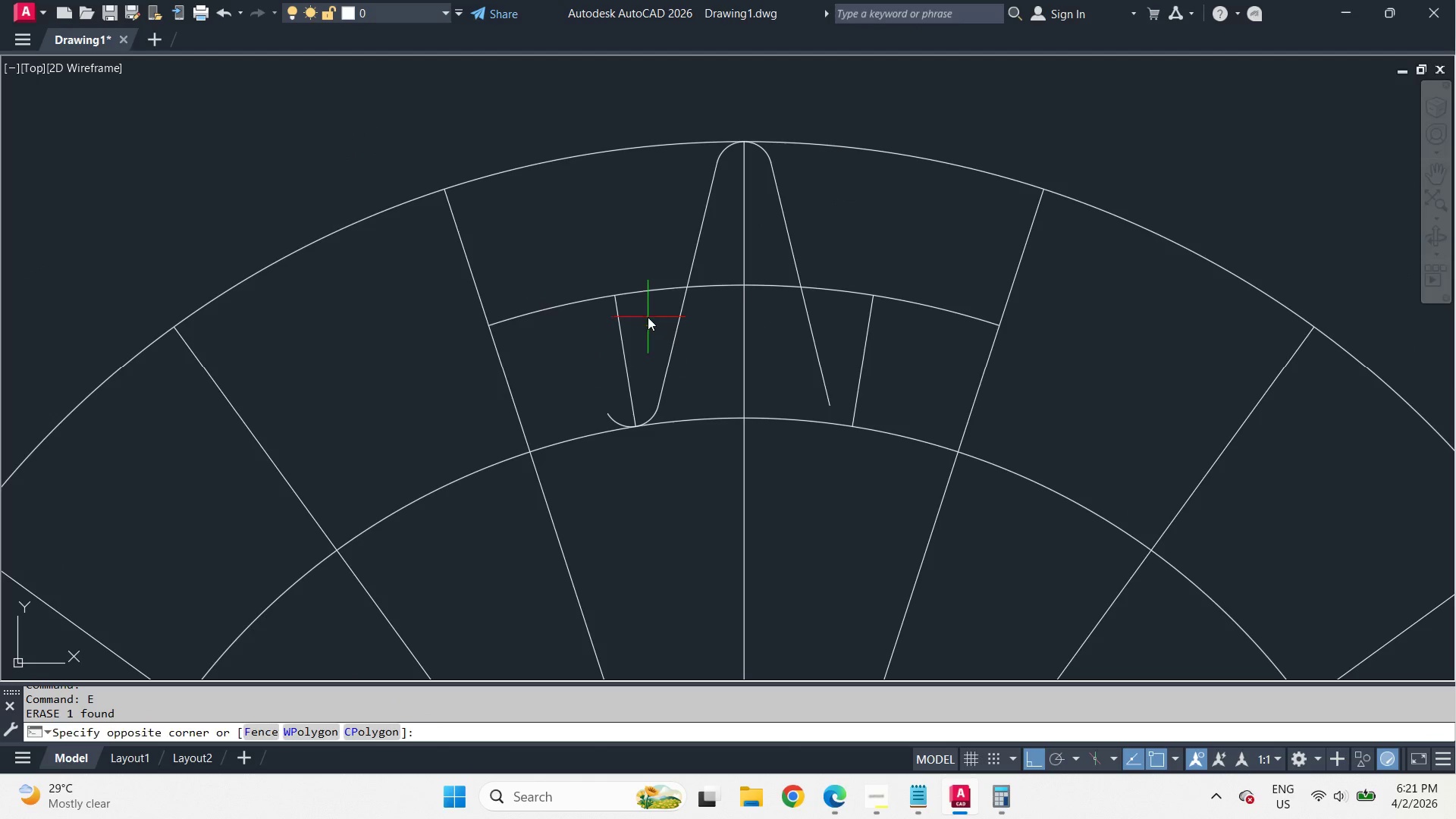 
left_click_drag(start_coordinate=[648, 317], to_coordinate=[611, 290])
 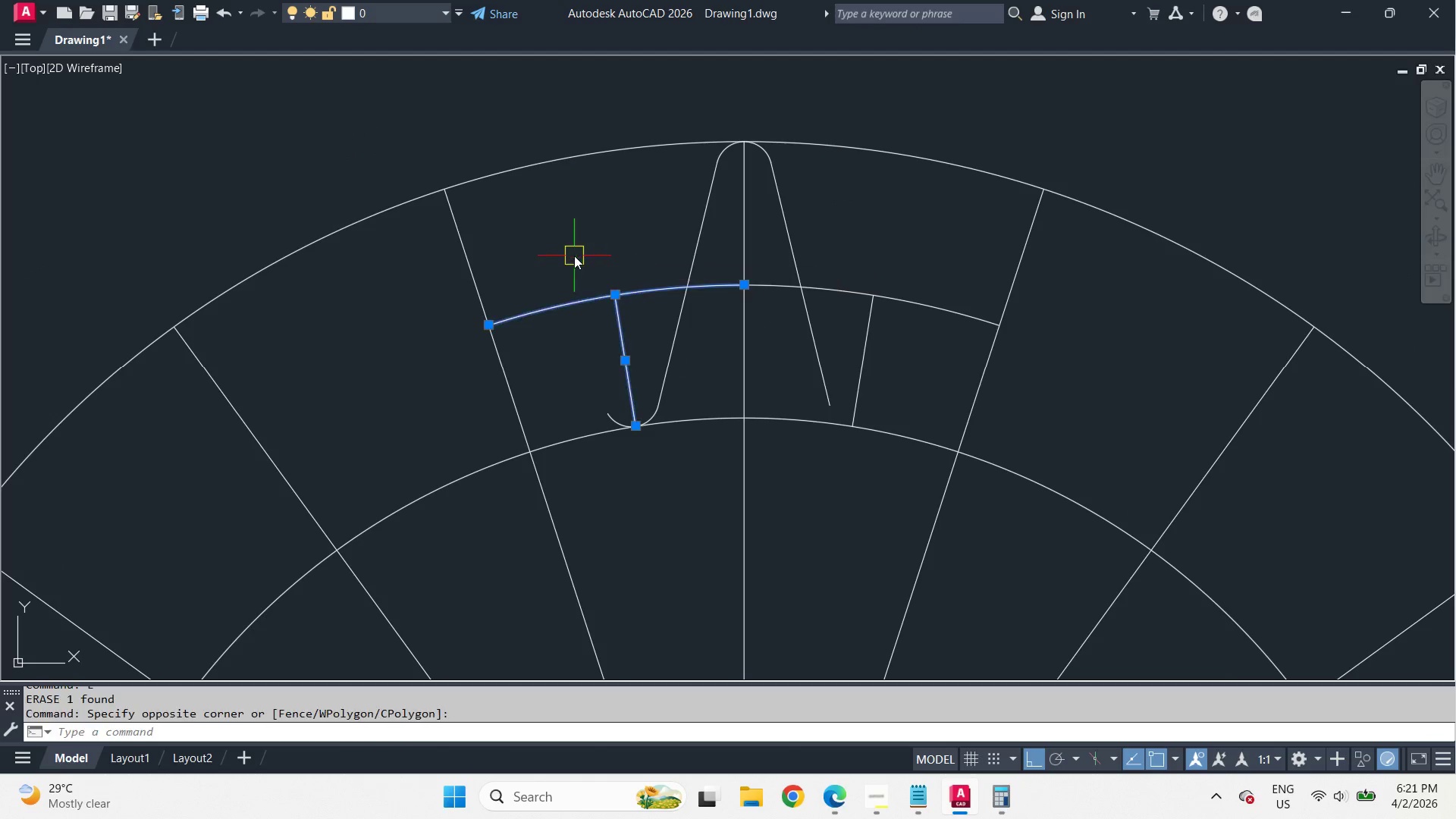 
triple_click([574, 256])
 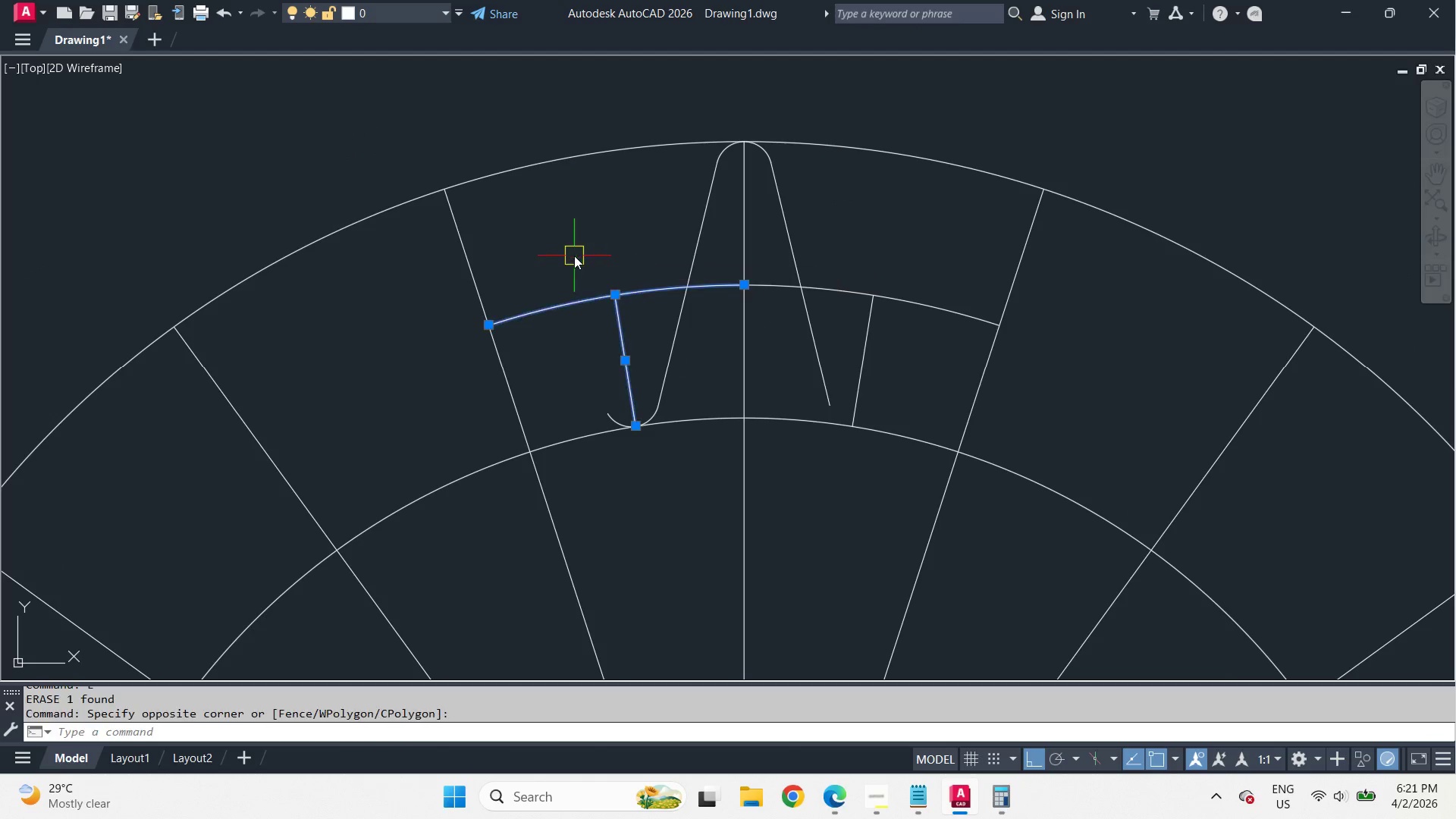 
key(E)
 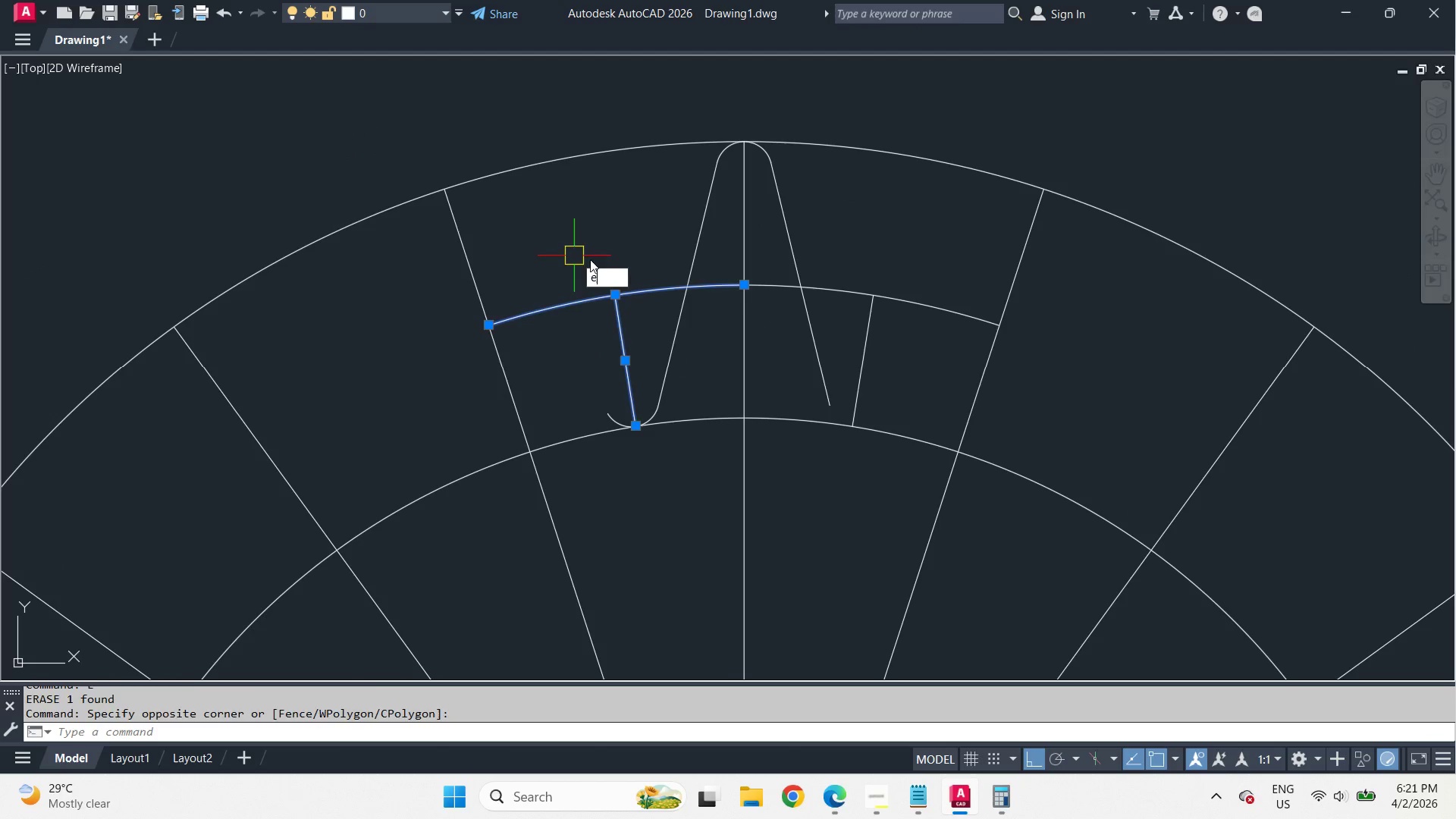 
key(Space)
 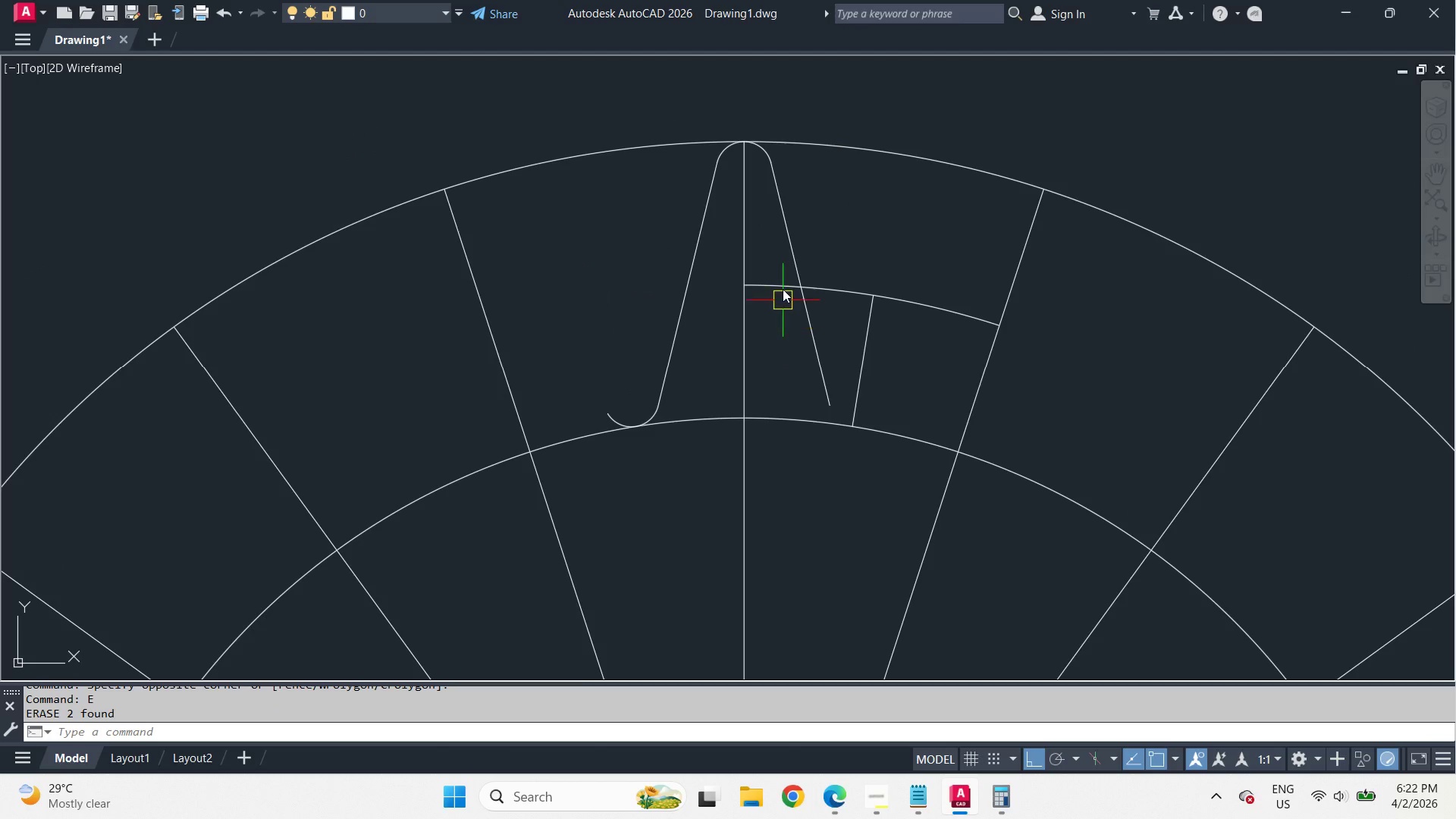 
scroll: coordinate [893, 157], scroll_direction: down, amount: 8.0
 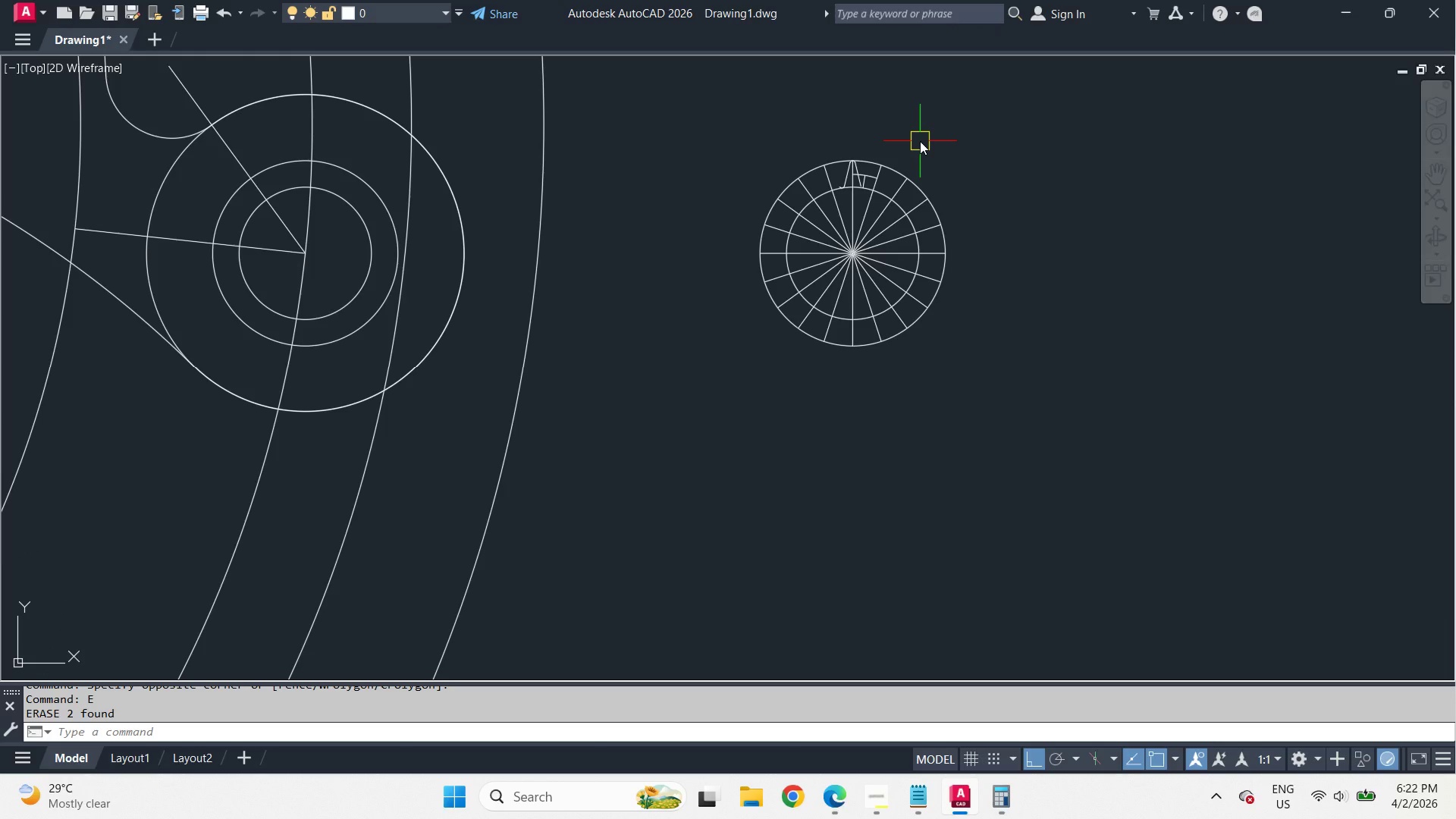 
scroll: coordinate [920, 141], scroll_direction: up, amount: 2.0
 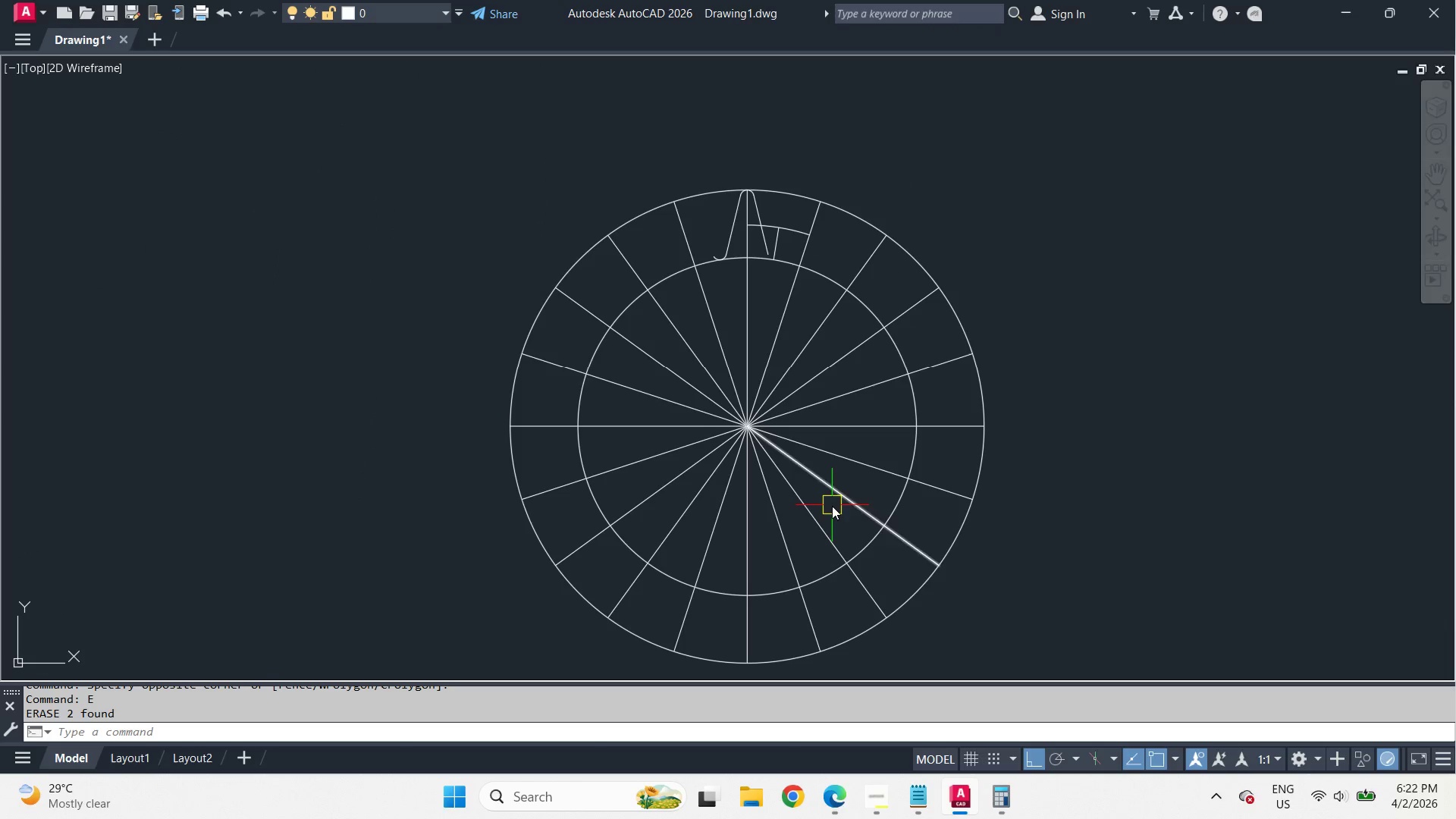 
left_click([1005, 801])
 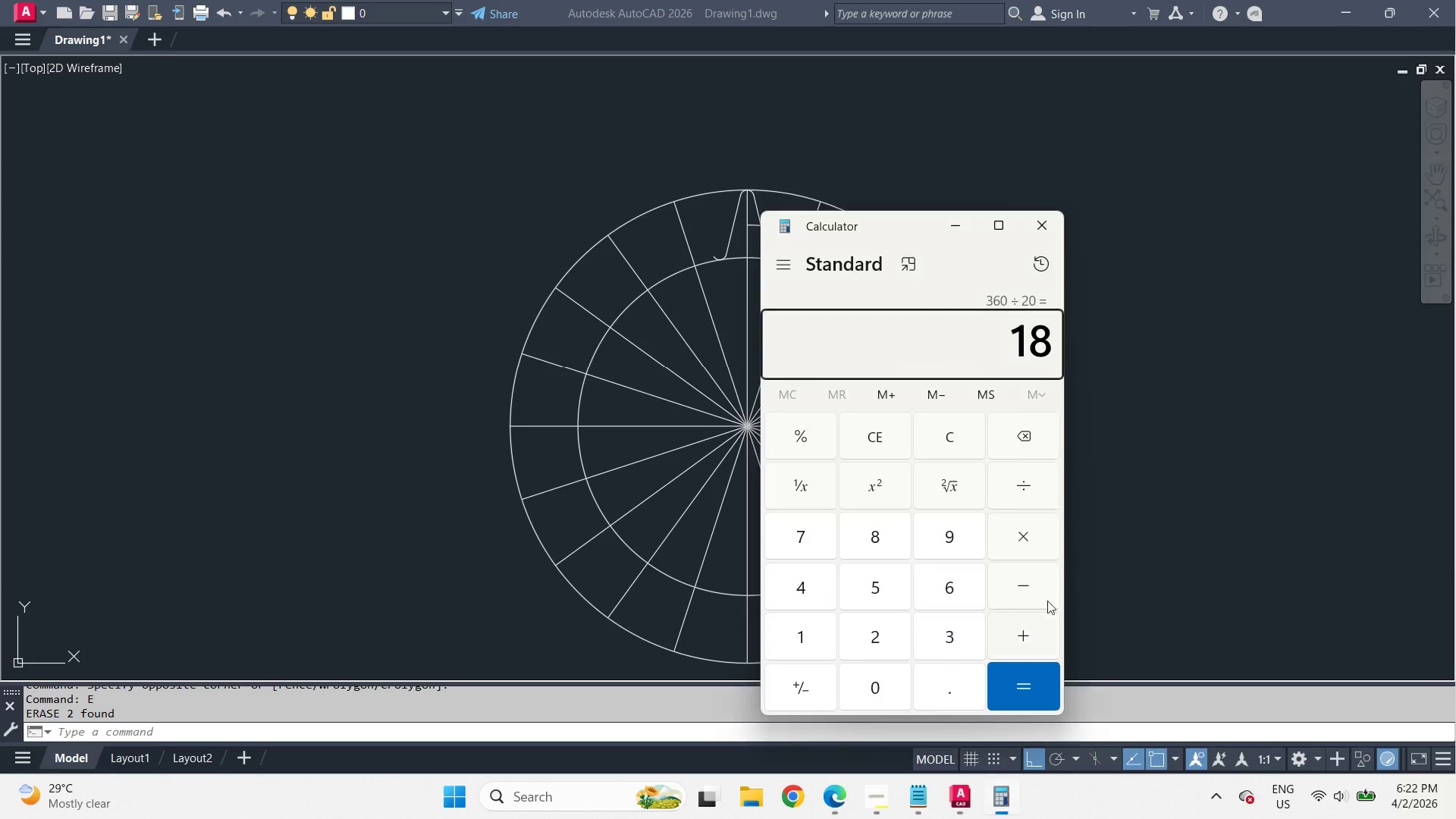 
key(Escape)
 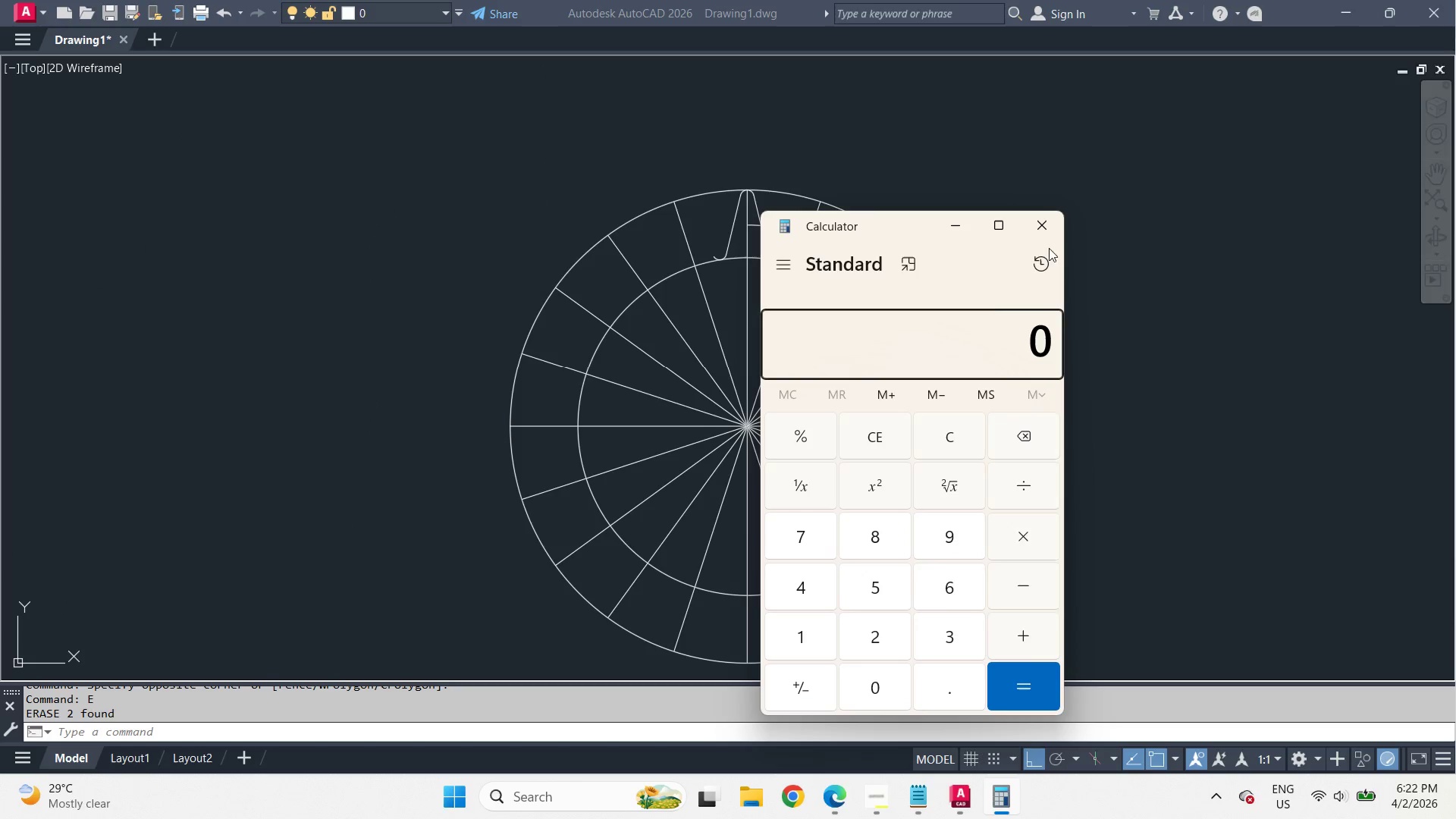 
key(Escape)
 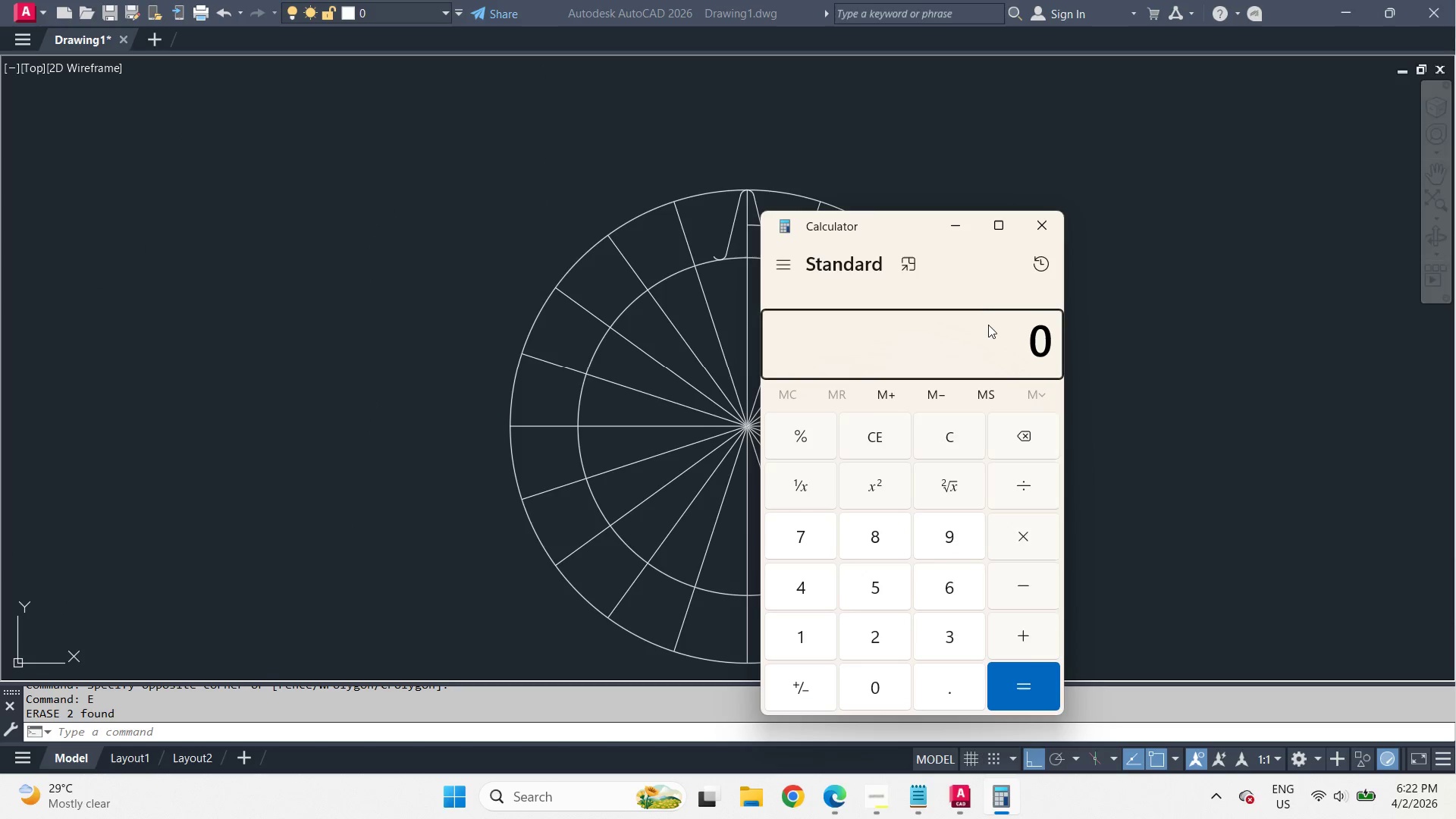 
key(Escape)
 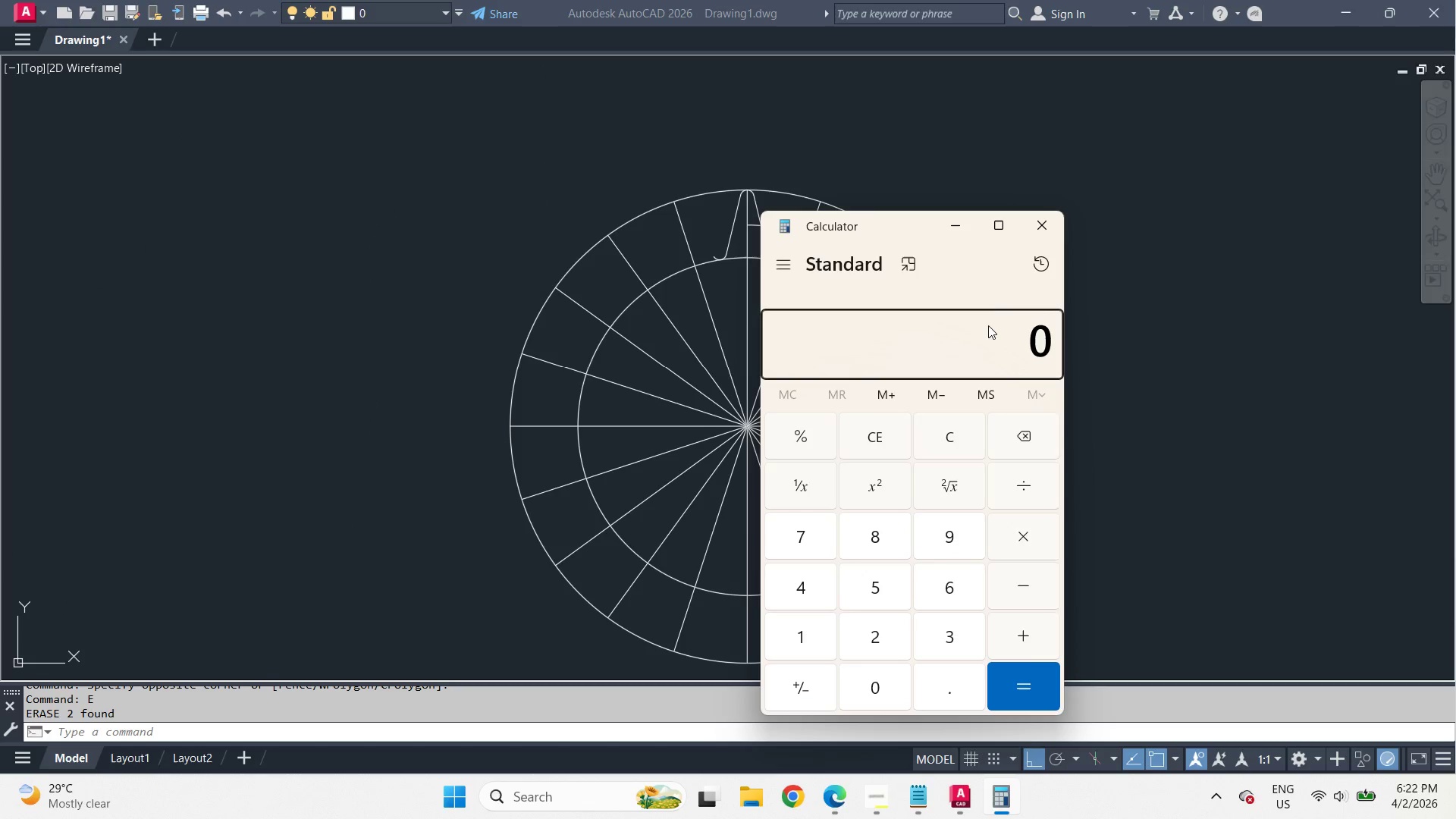 
key(Escape)
 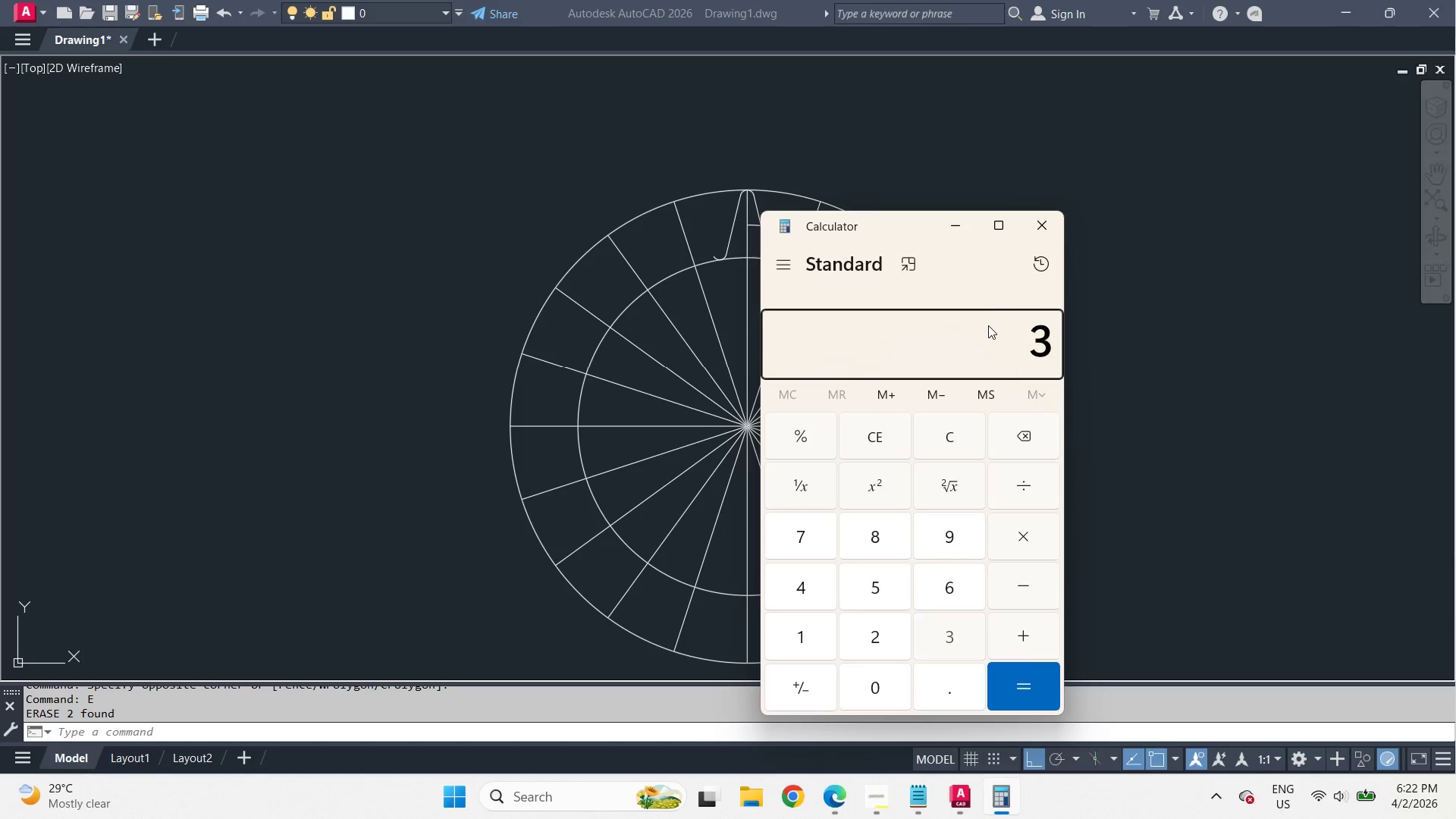 
key(Numpad3)
 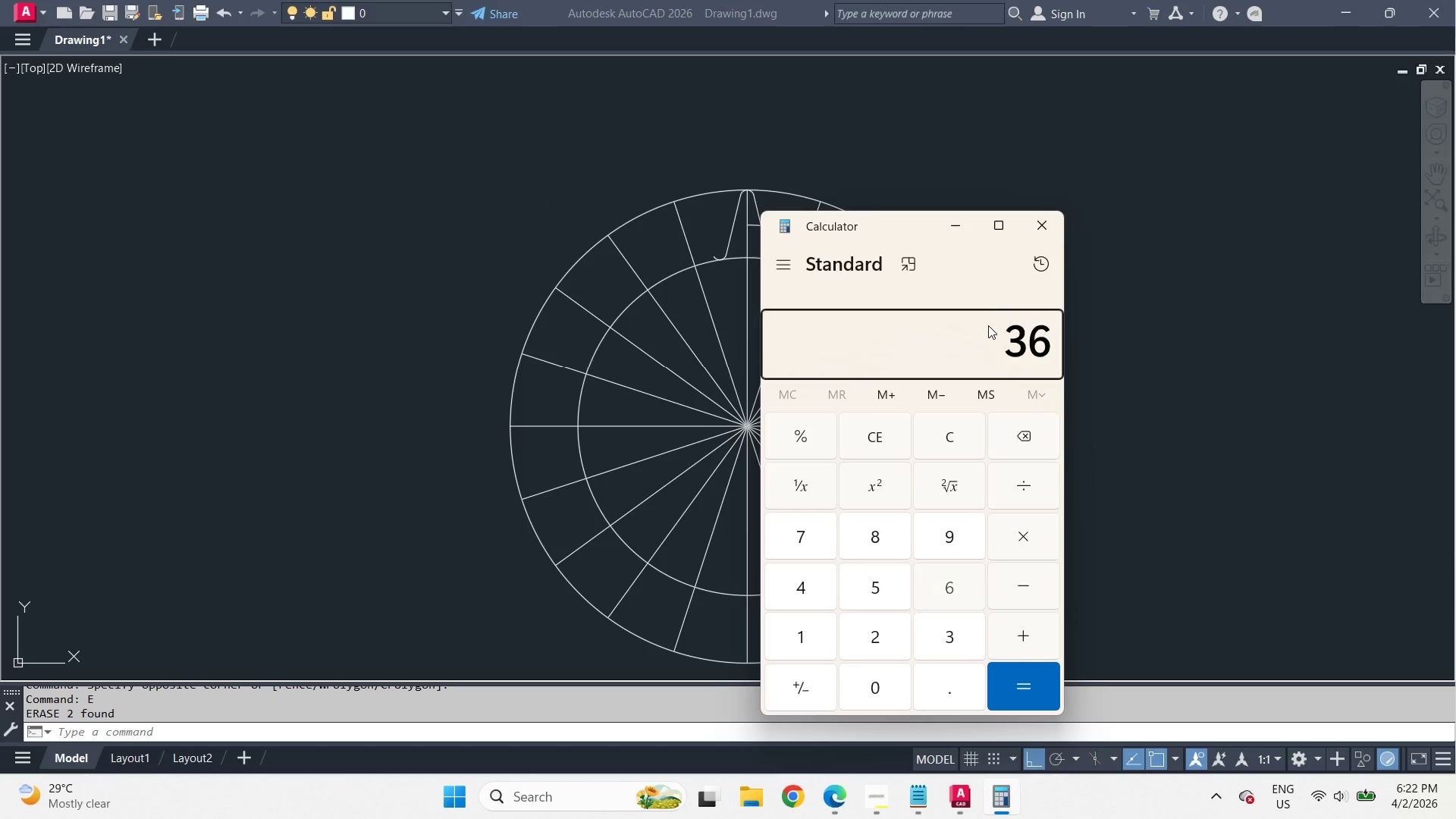 
key(Numpad6)
 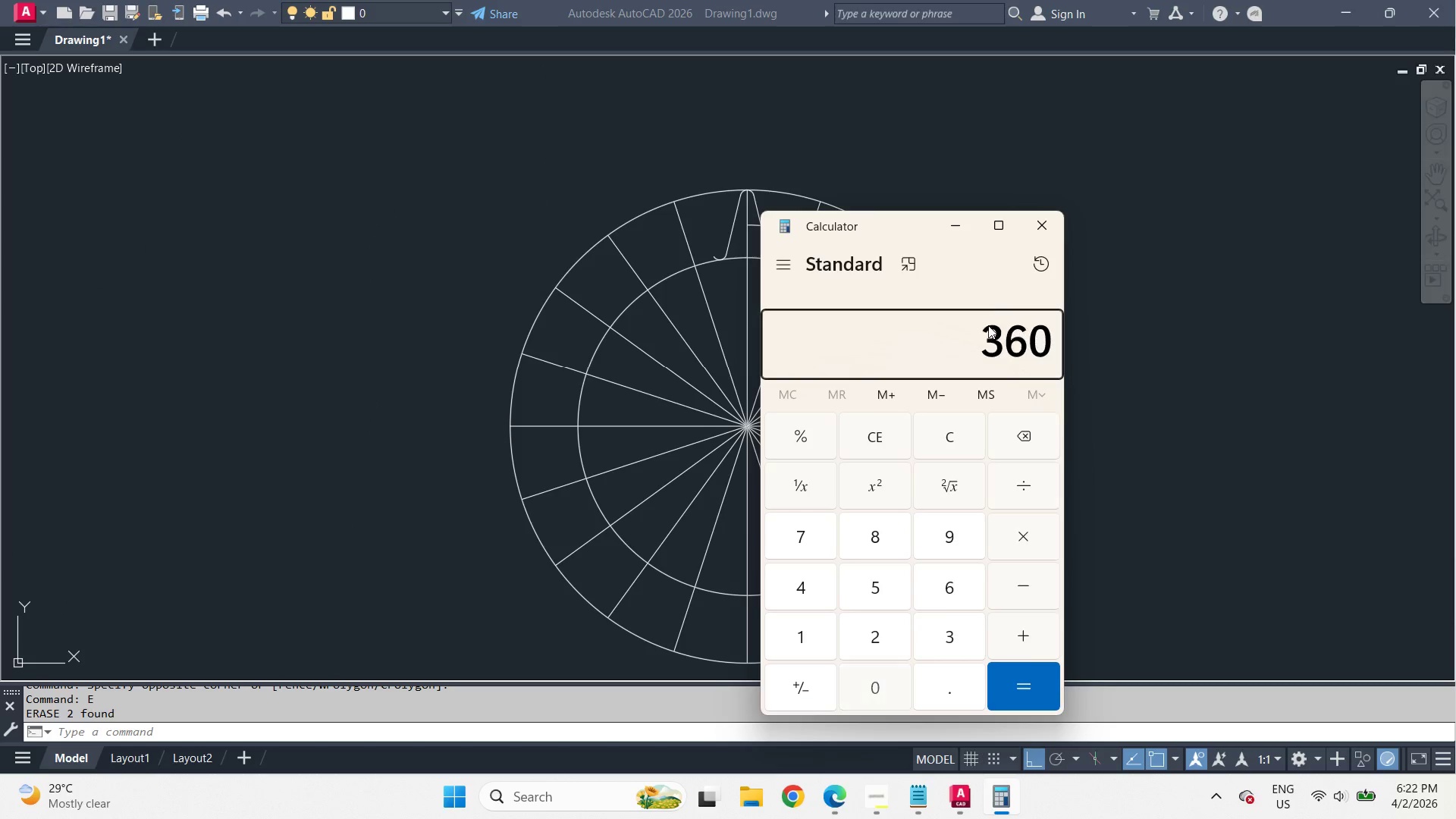 
key(Numpad0)
 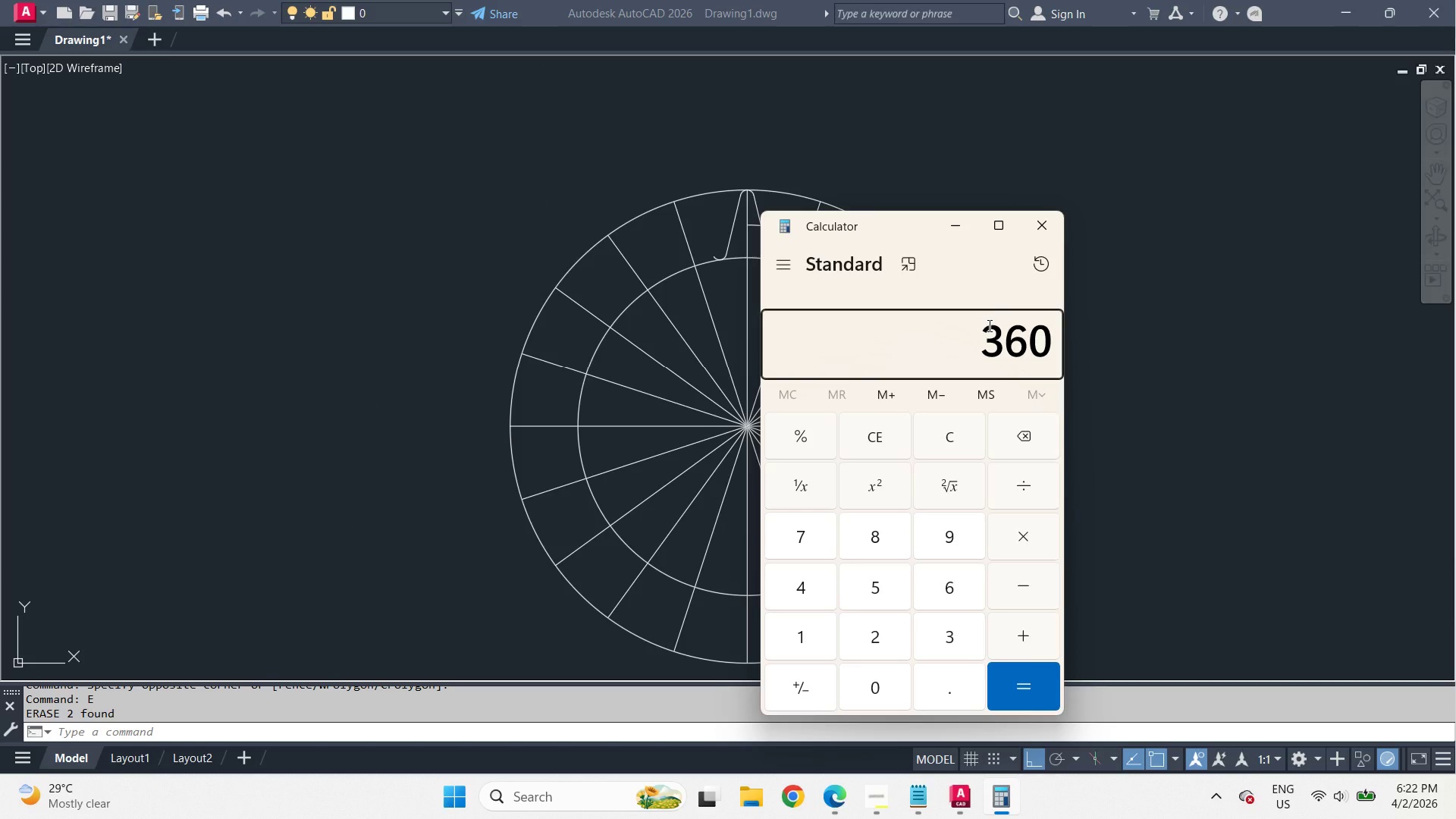 
key(NumpadDivide)
 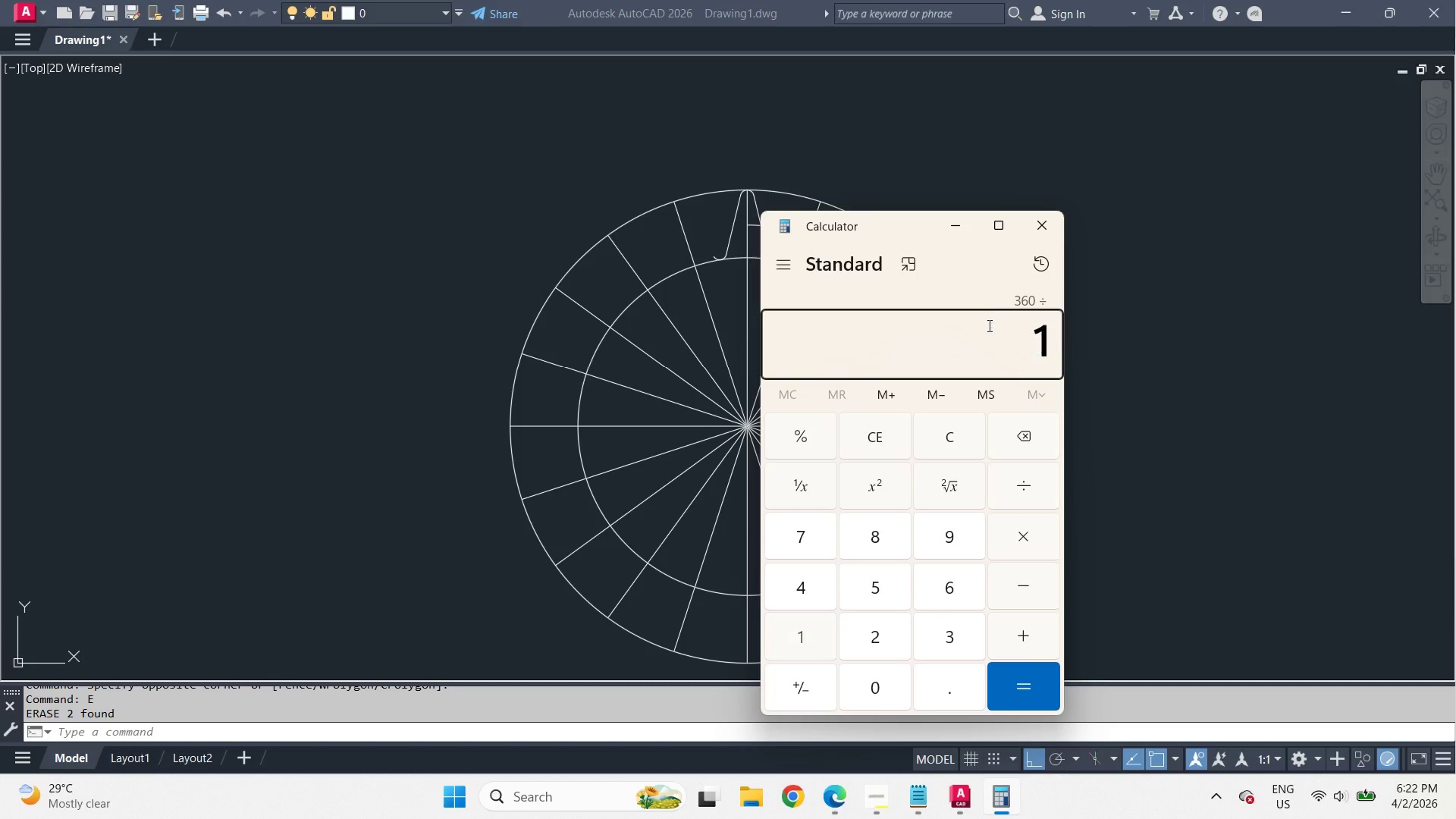 
key(Numpad1)
 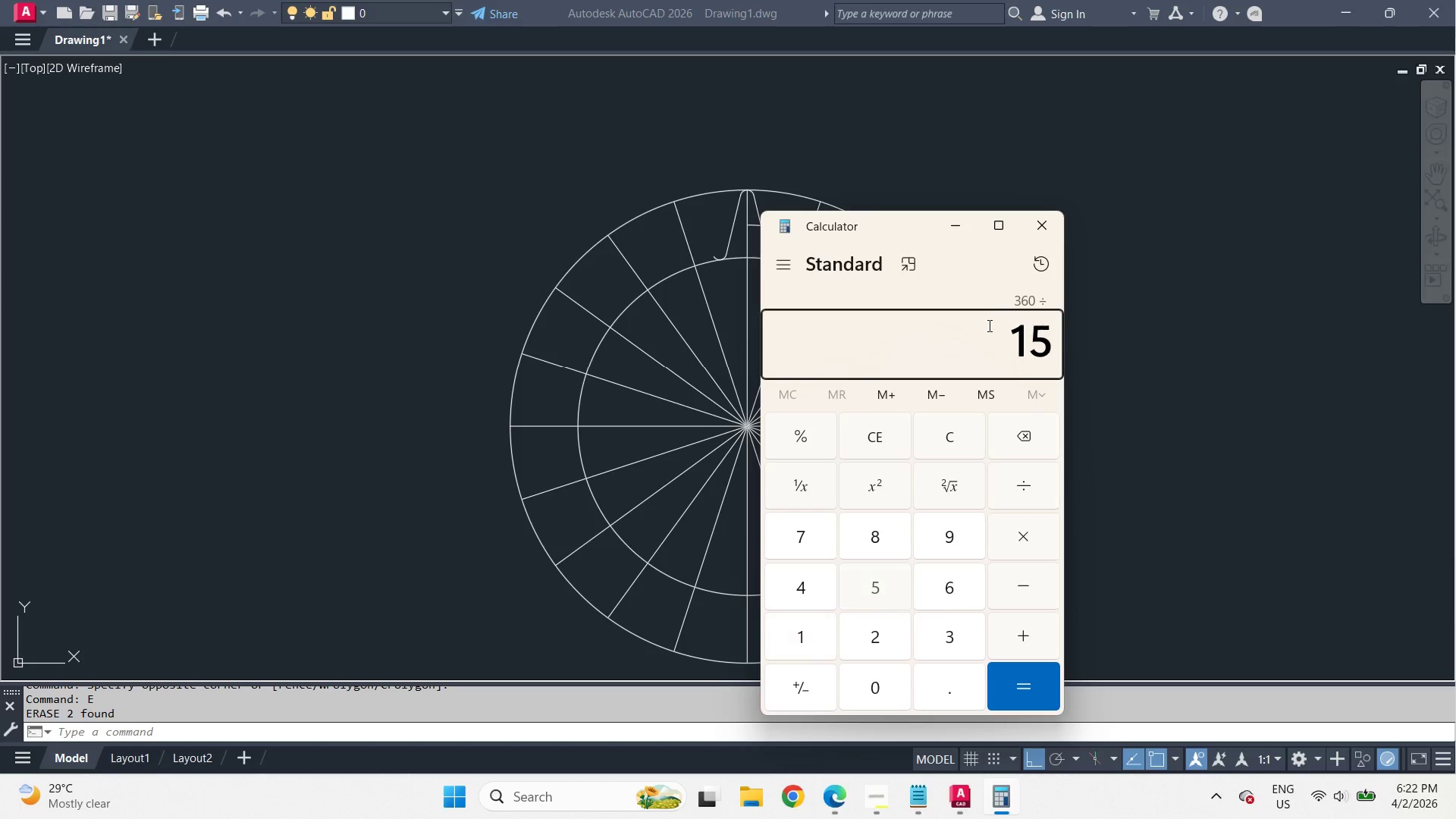 
key(Numpad5)
 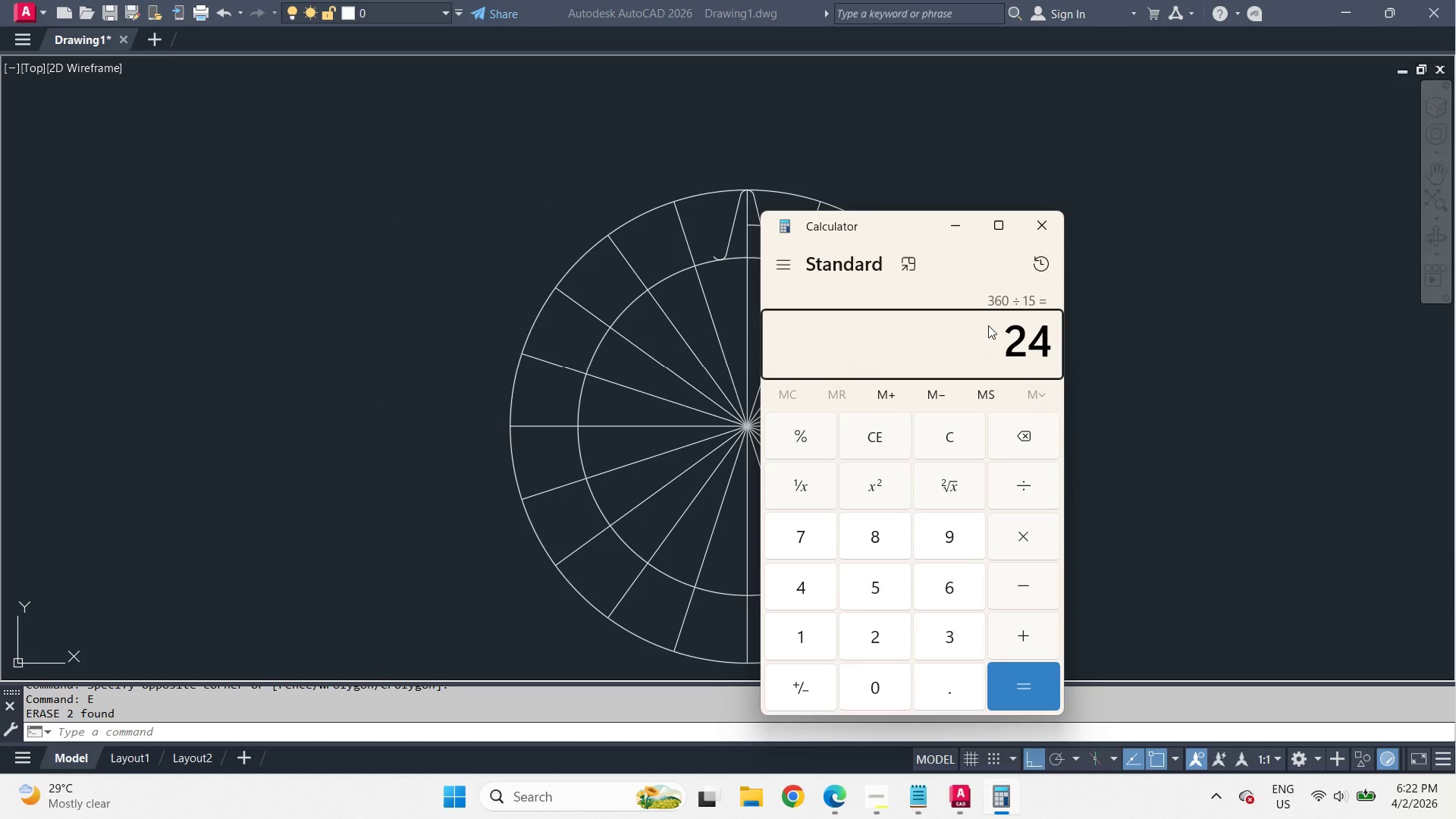 
key(NumpadEnter)
 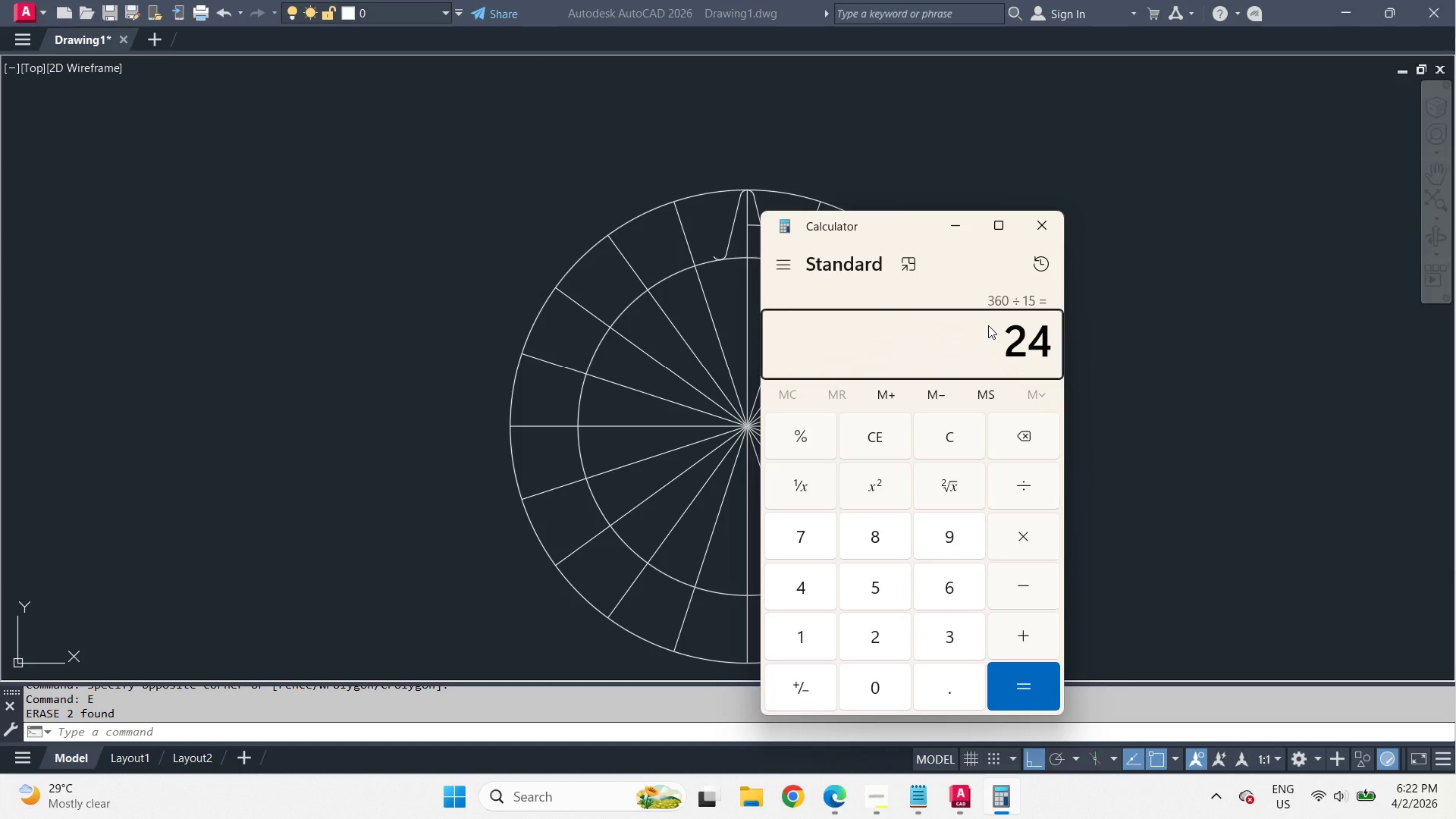 
left_click([725, 320])
 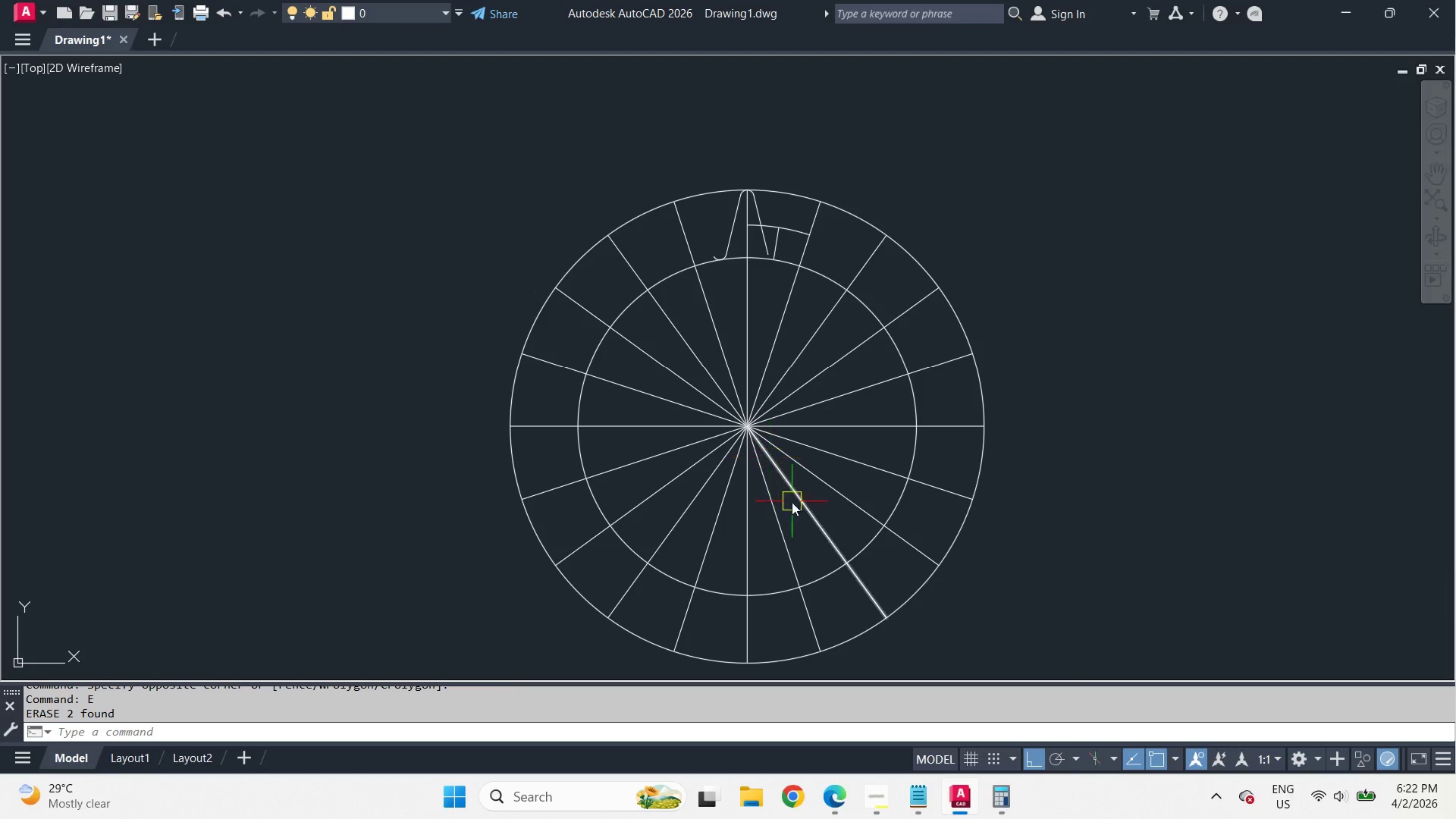 
scroll: coordinate [799, 479], scroll_direction: up, amount: 1.0
 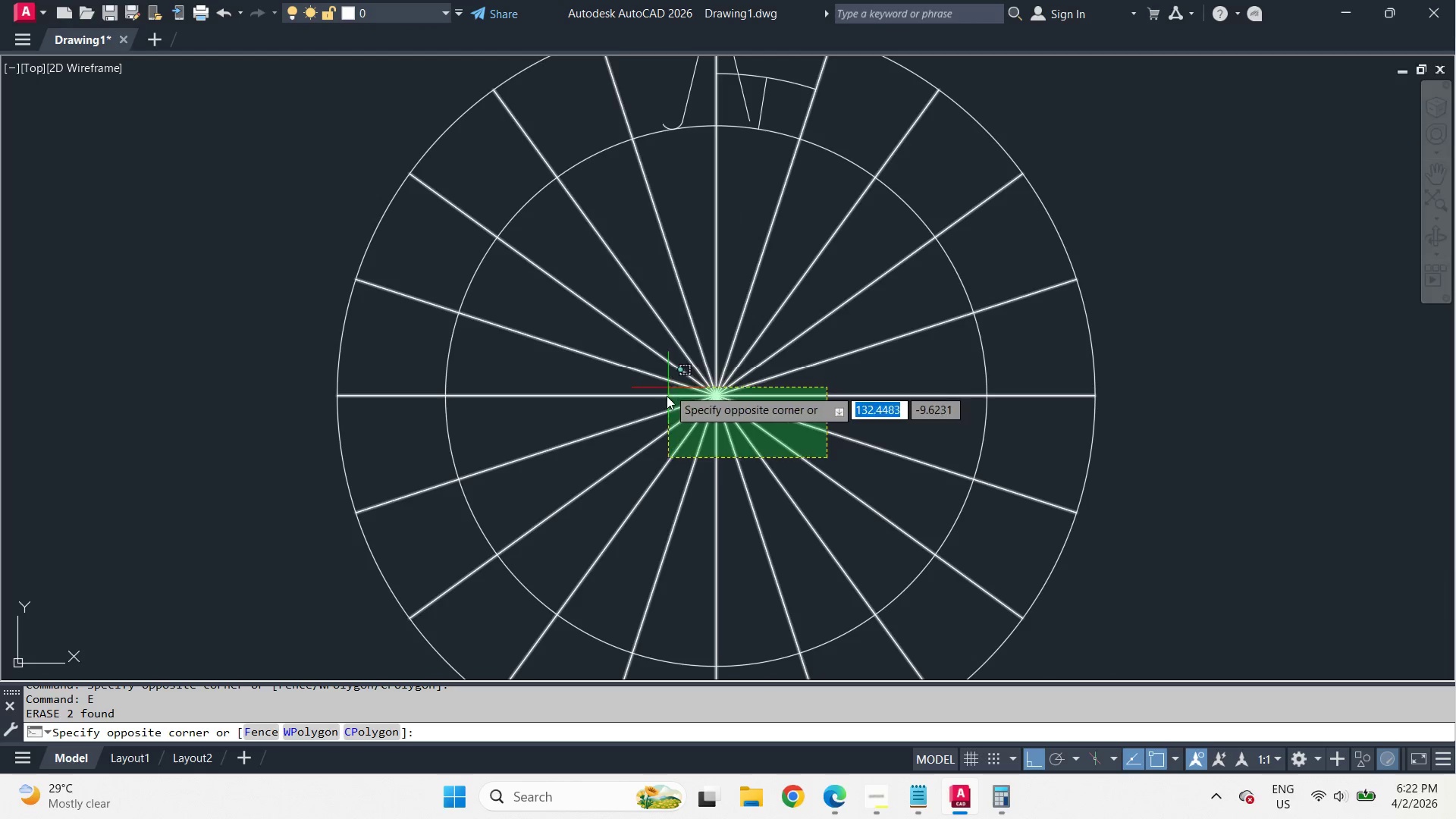 
left_click([651, 444])
 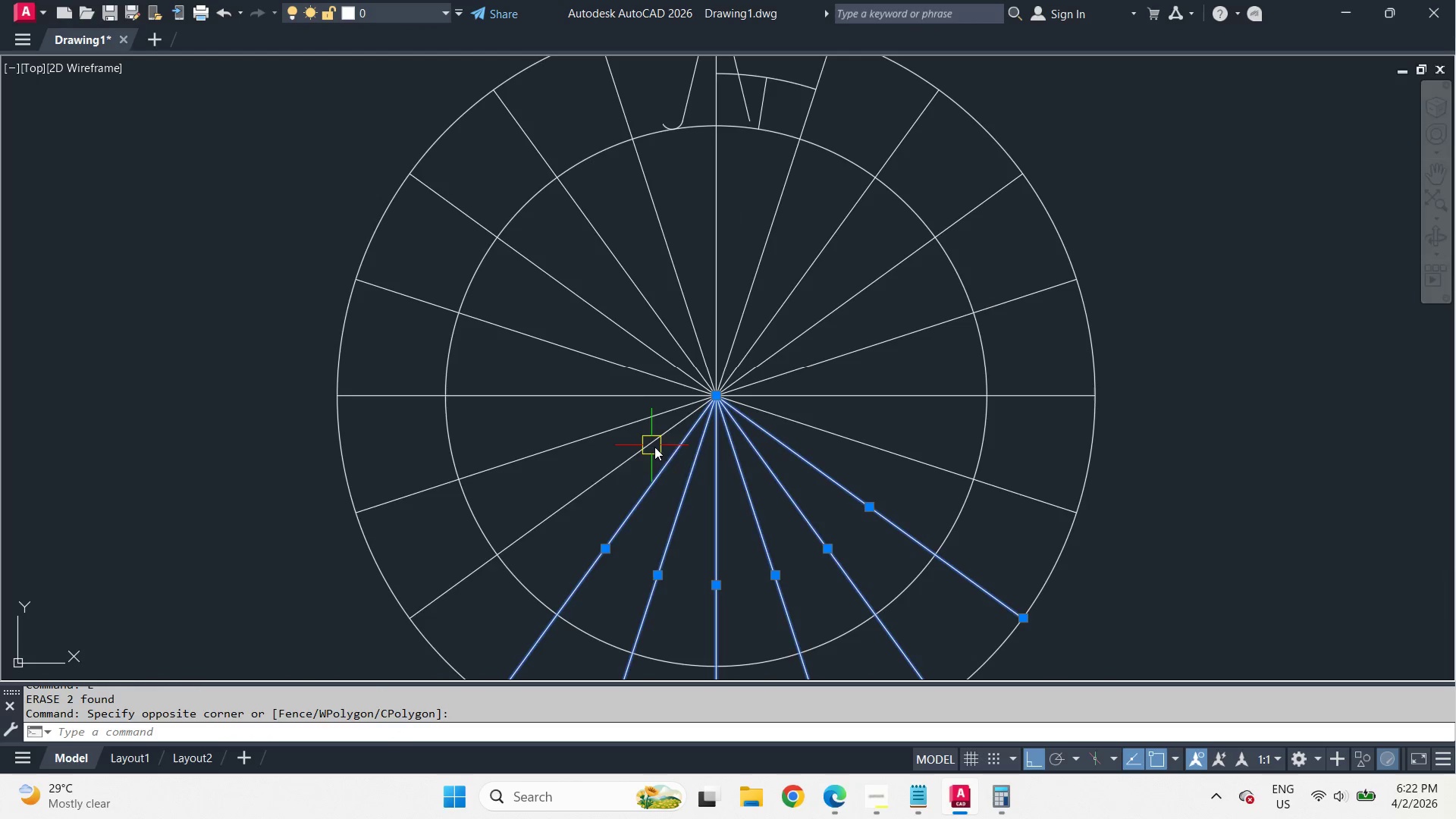 
key(E)
 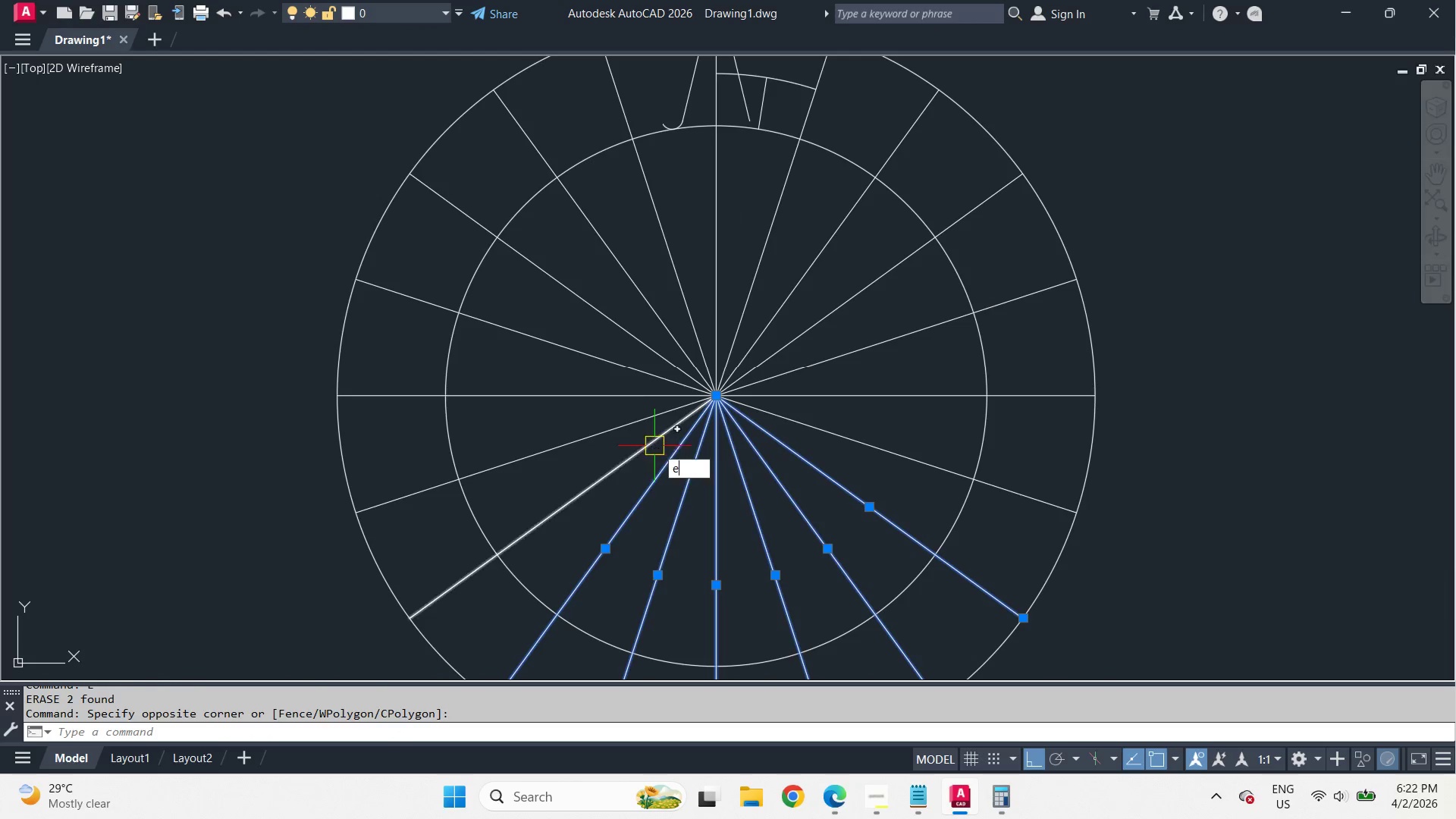 
key(Space)
 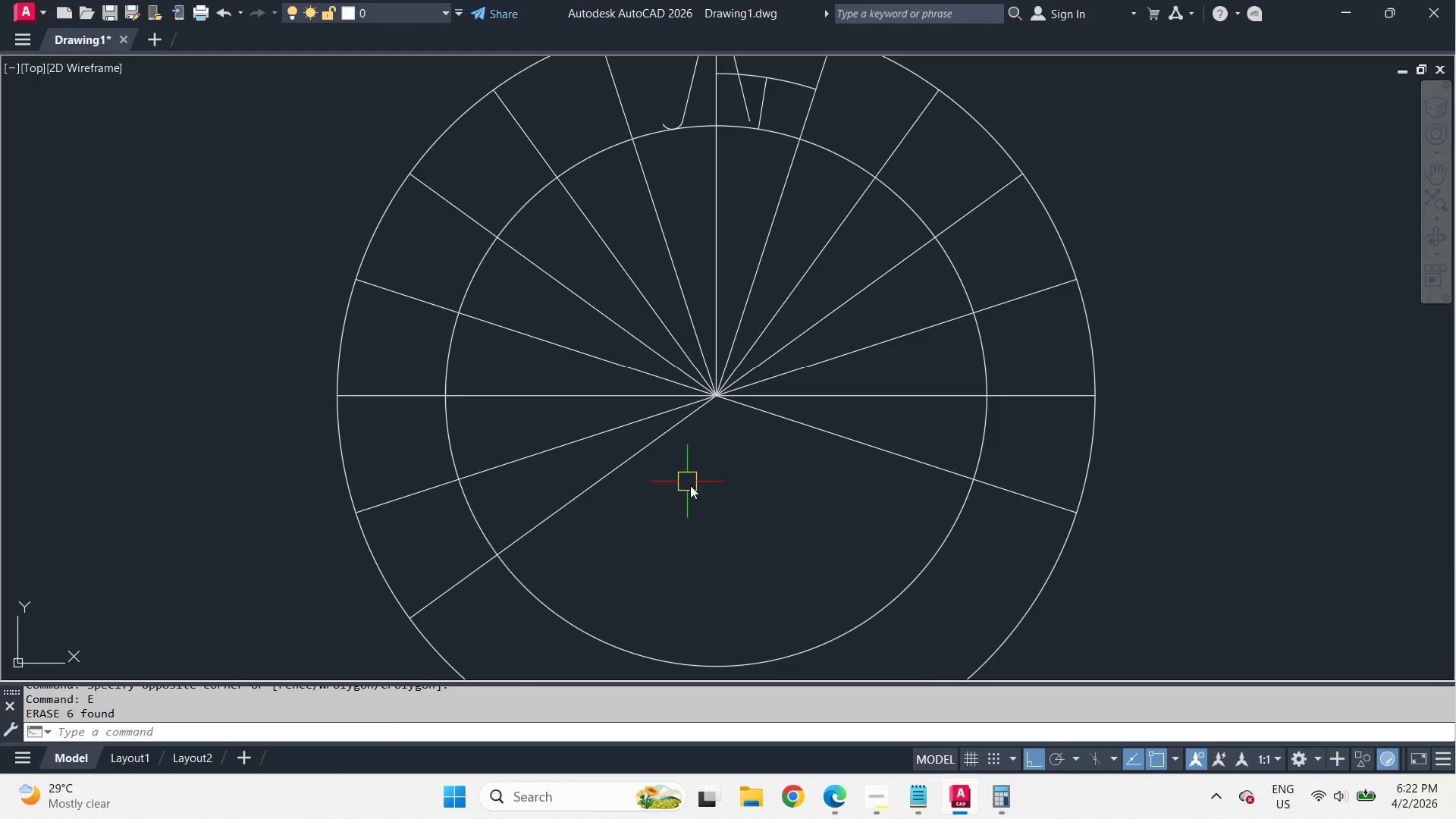 
left_click_drag(start_coordinate=[694, 492], to_coordinate=[671, 439])
 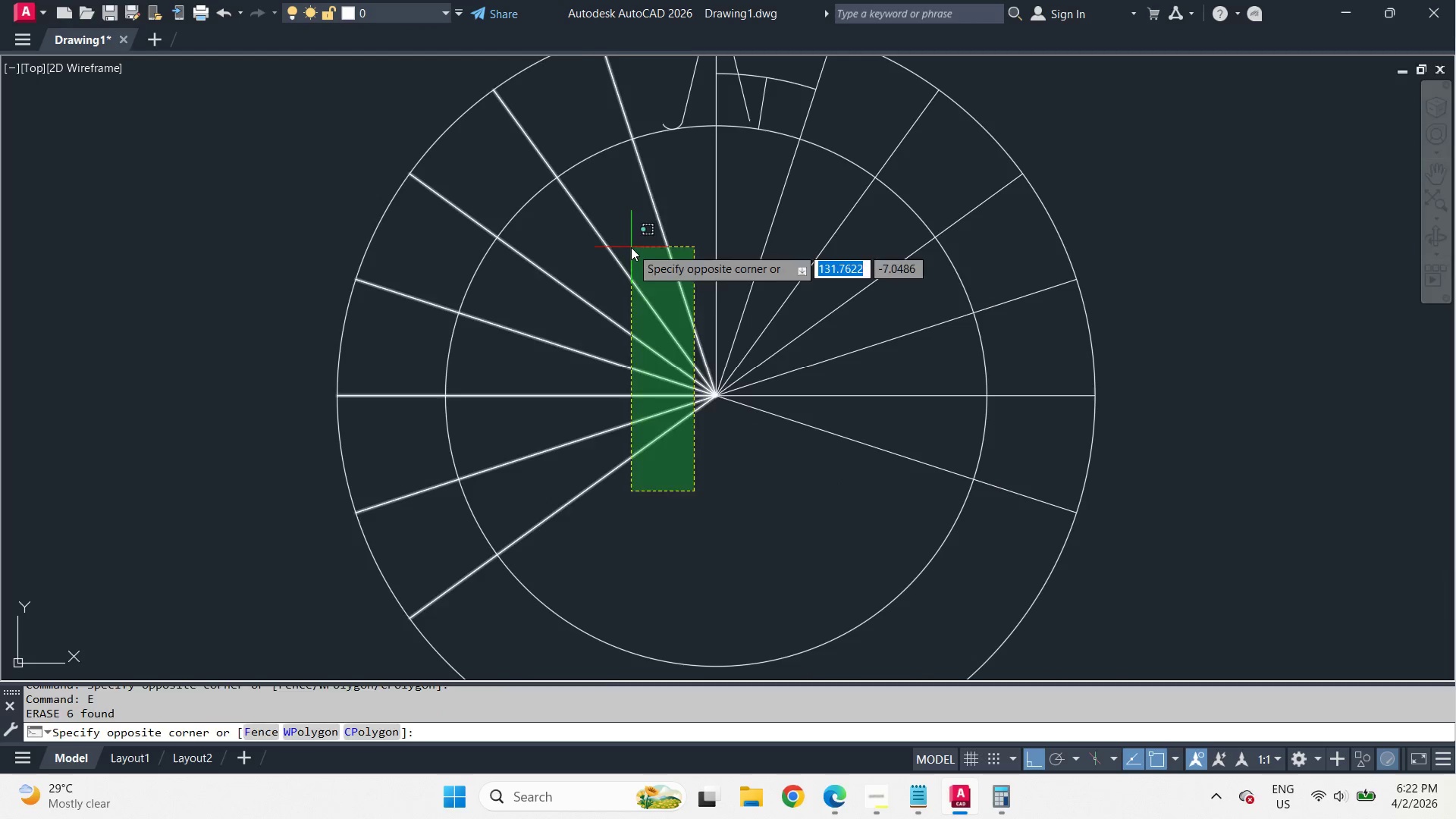 
left_click_drag(start_coordinate=[631, 247], to_coordinate=[632, 256])
 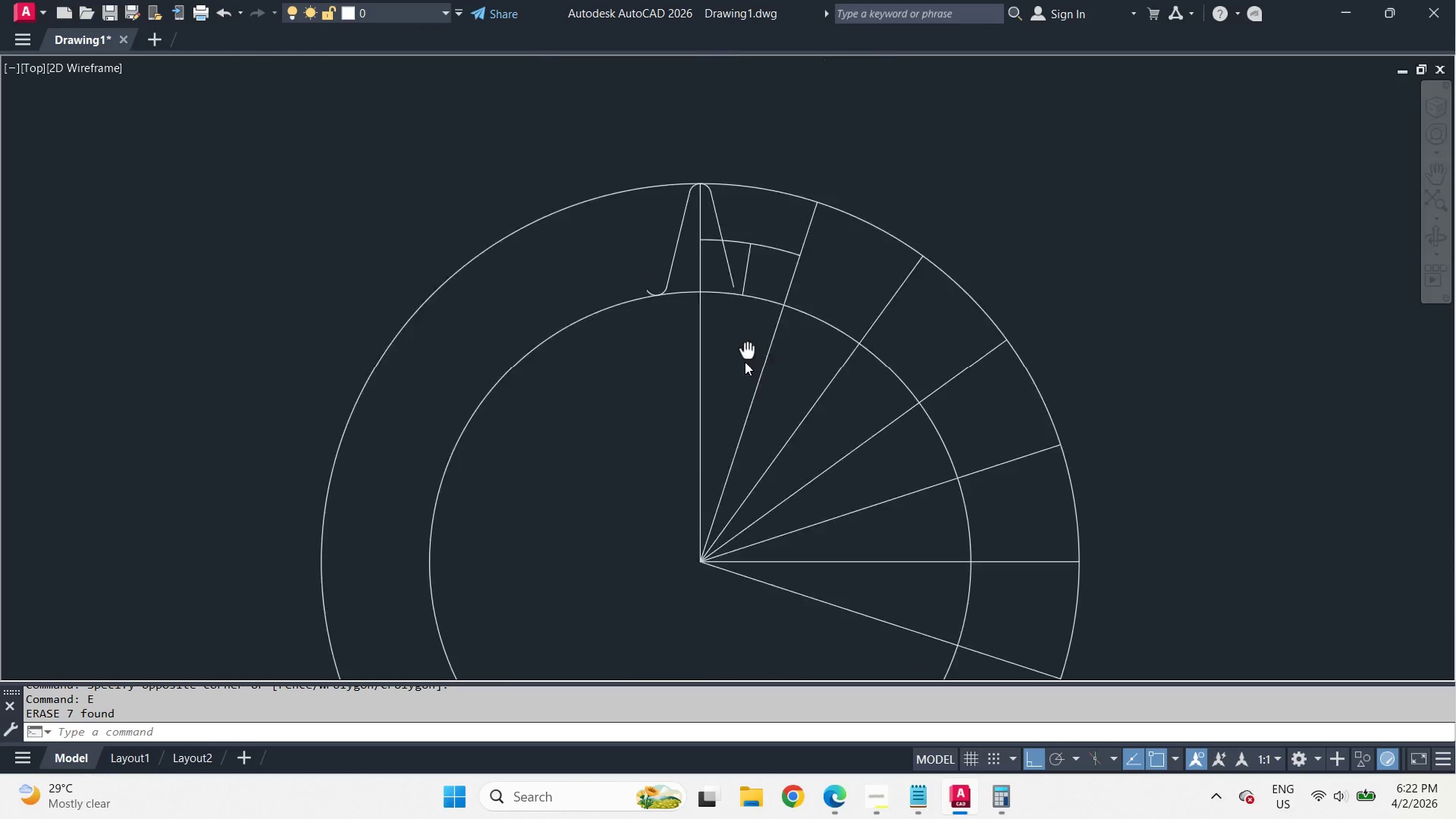 
key(E)
 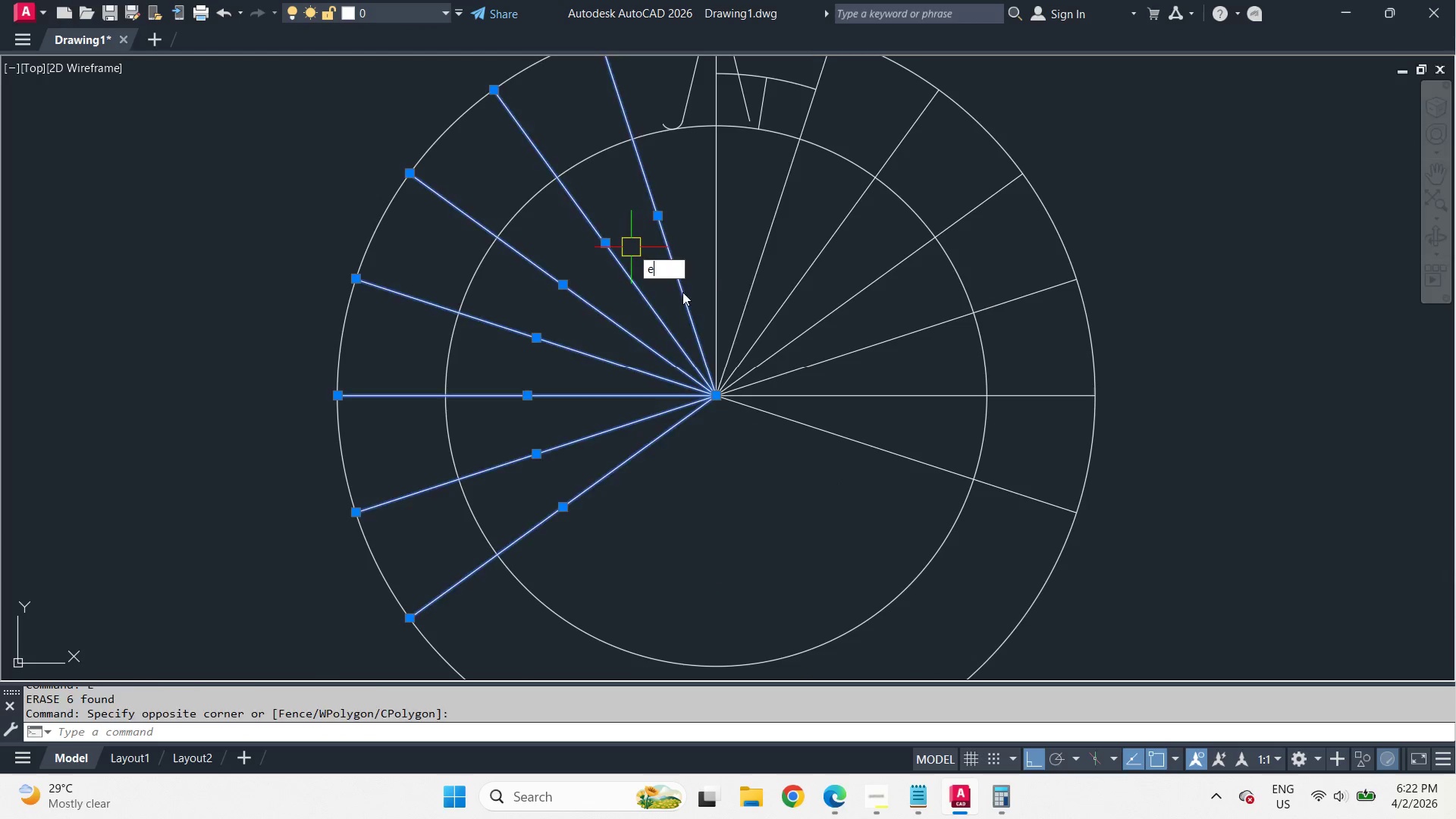 
key(Space)
 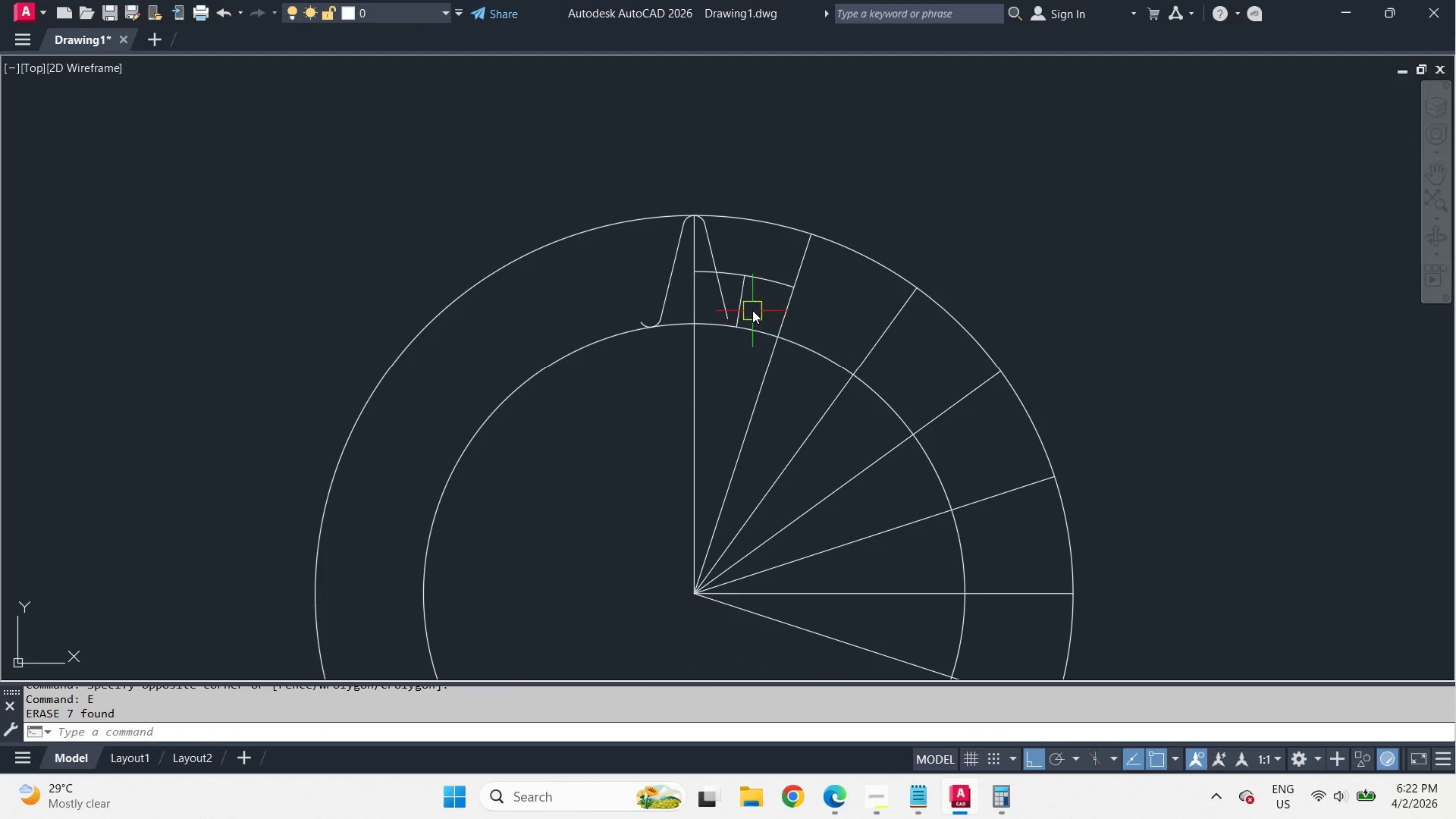 
left_click_drag(start_coordinate=[757, 307], to_coordinate=[737, 284])
 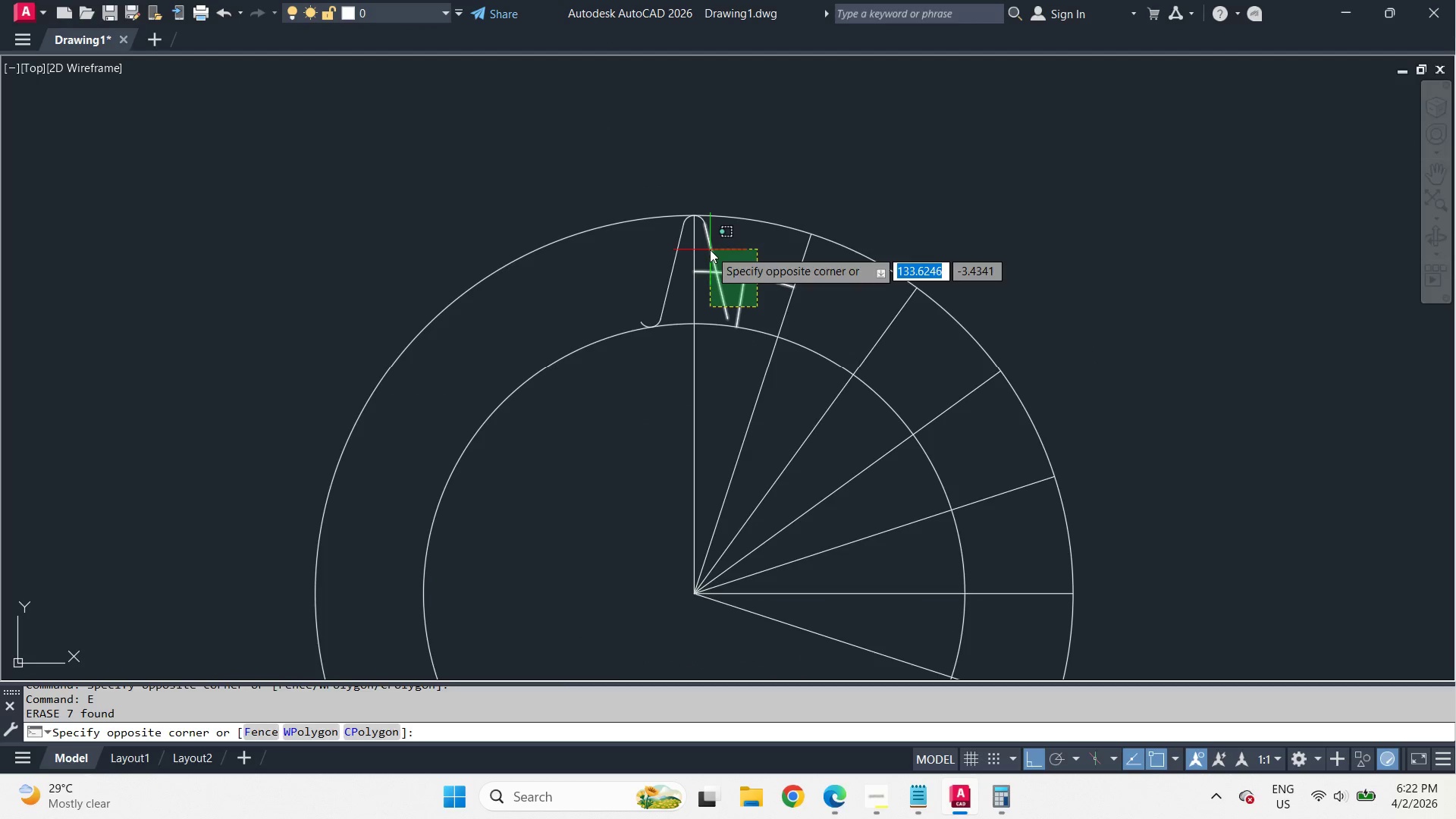 
double_click([710, 249])
 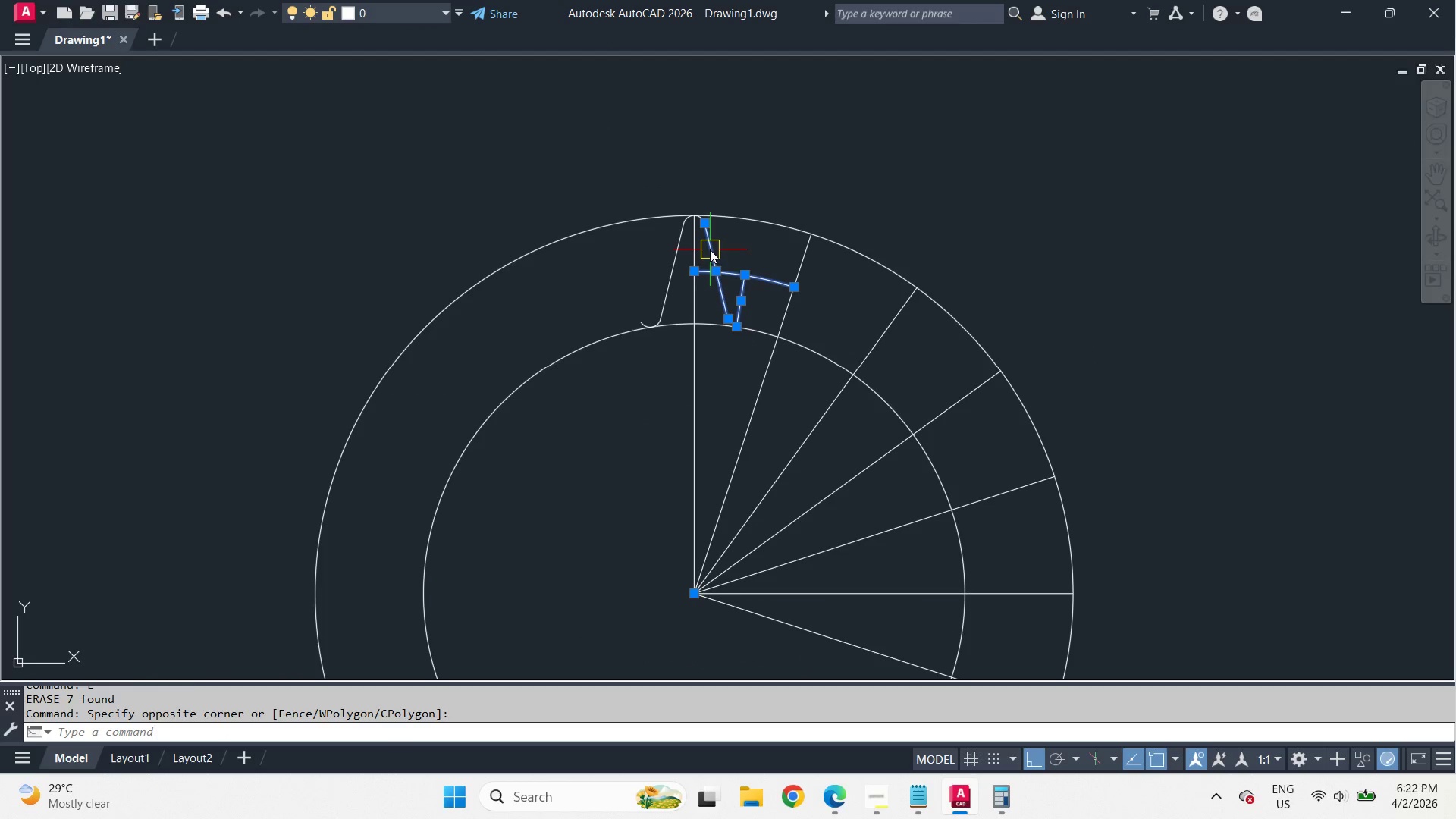 
key(E)
 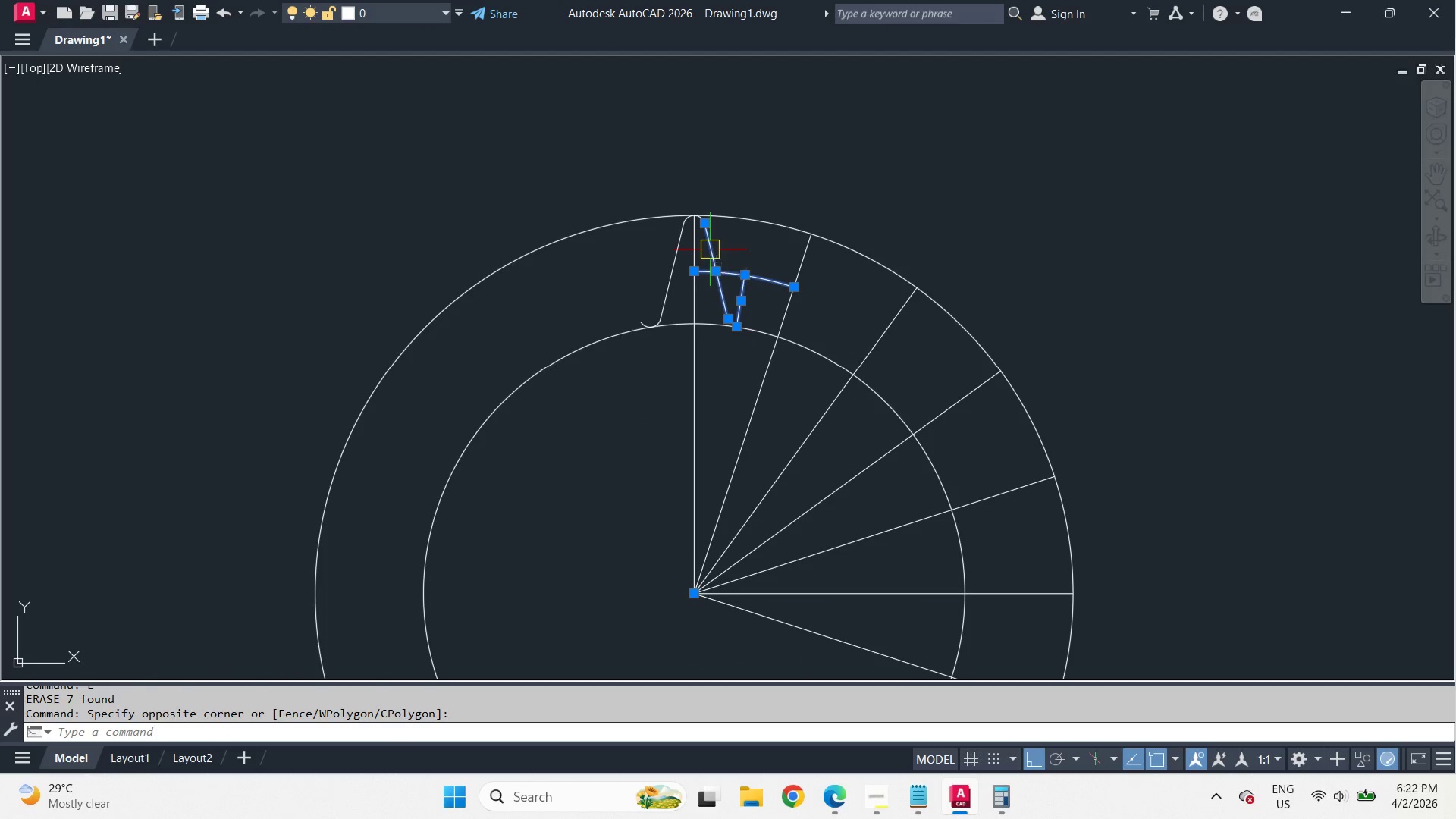 
key(Space)
 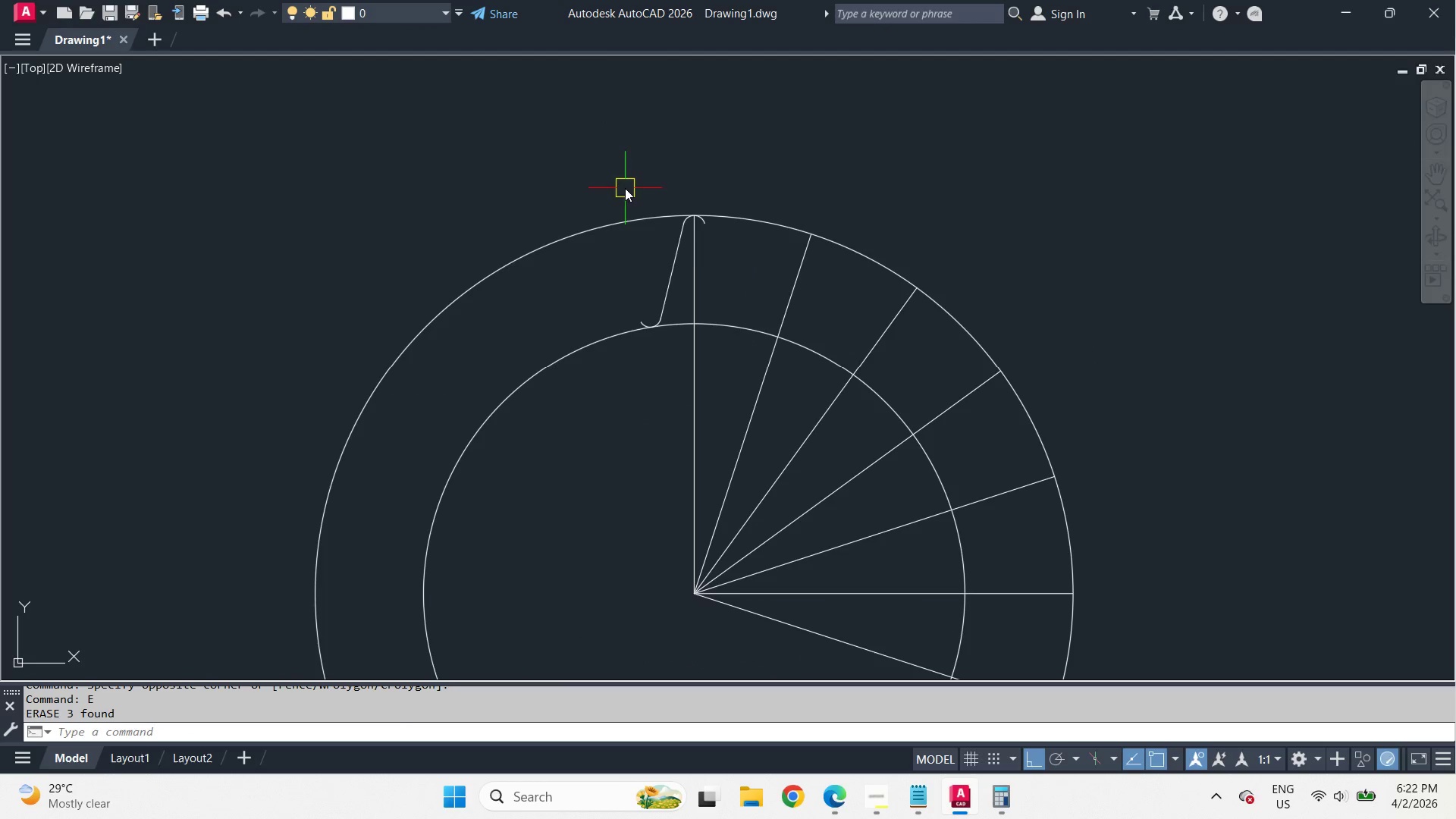 
left_click_drag(start_coordinate=[624, 187], to_coordinate=[665, 253])
 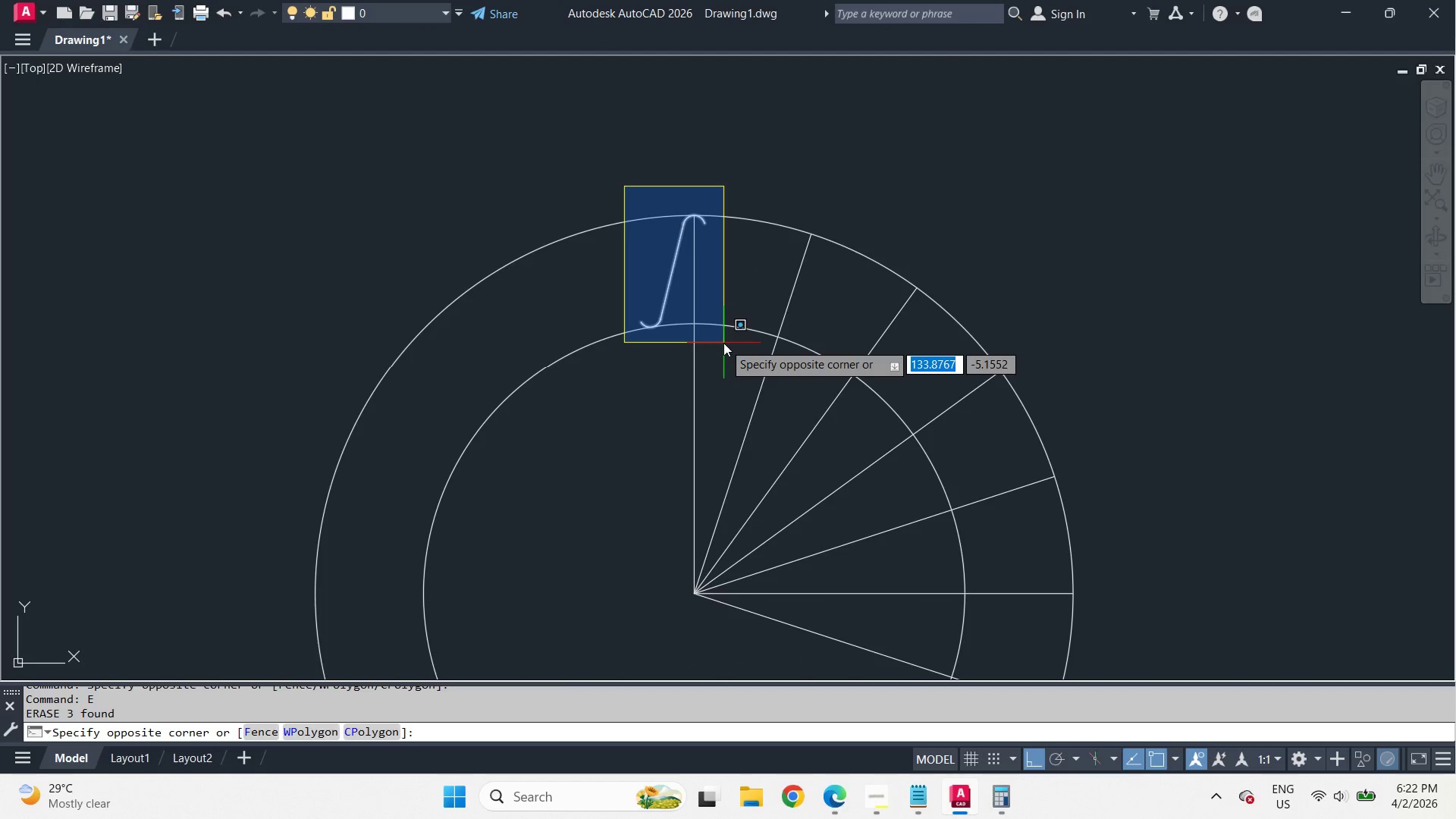 
double_click([723, 343])
 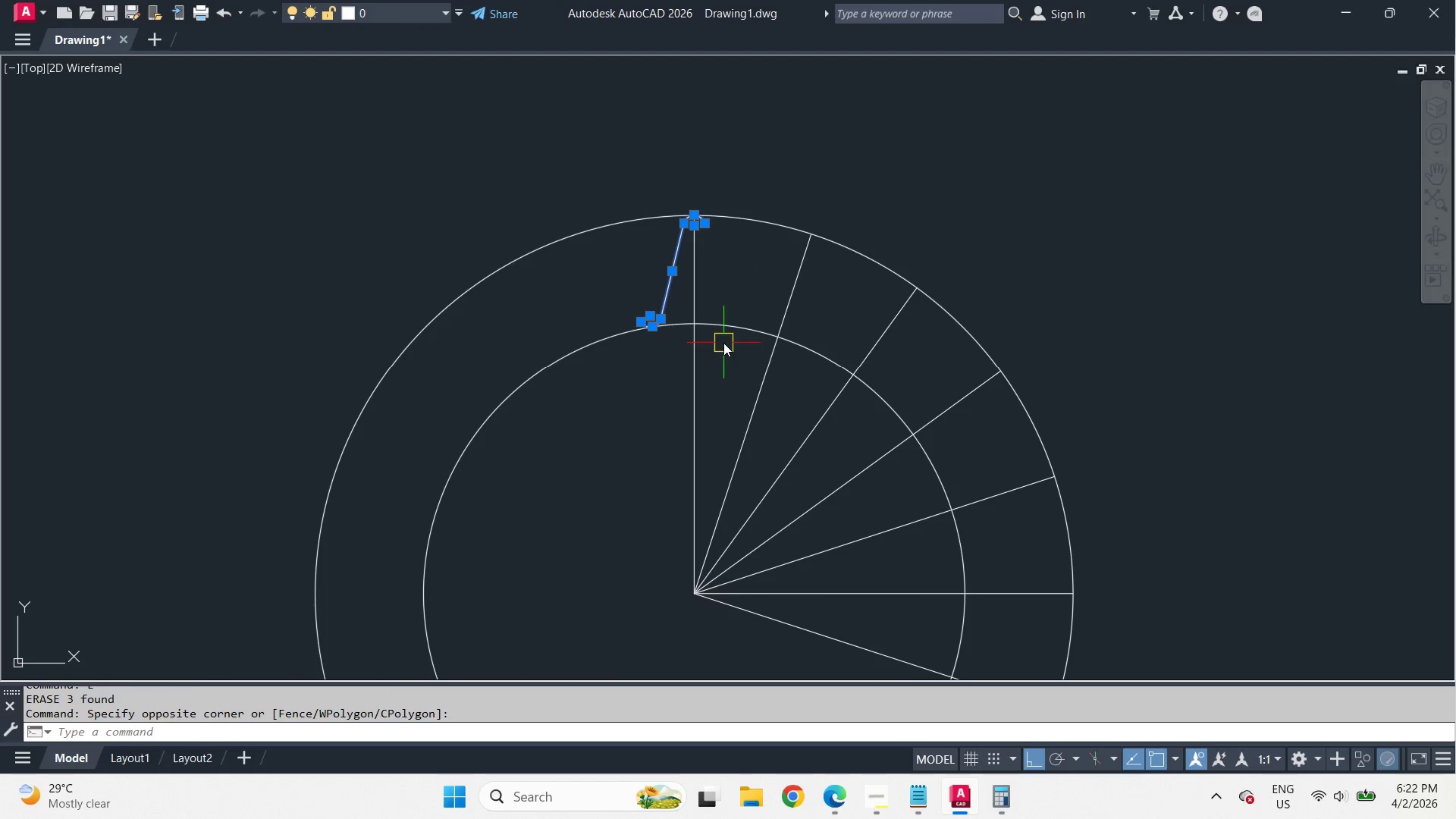 
key(E)
 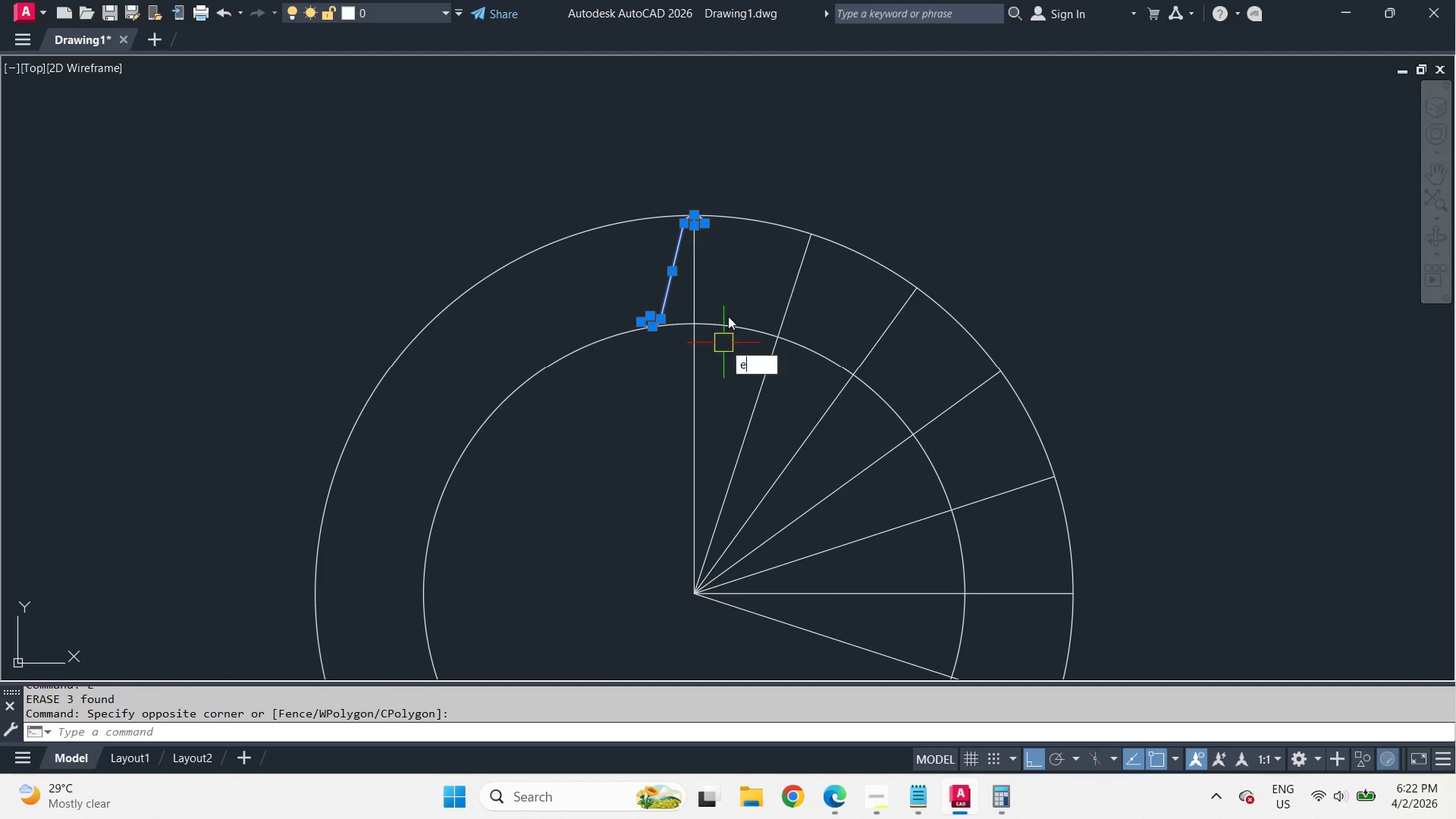 
key(Space)
 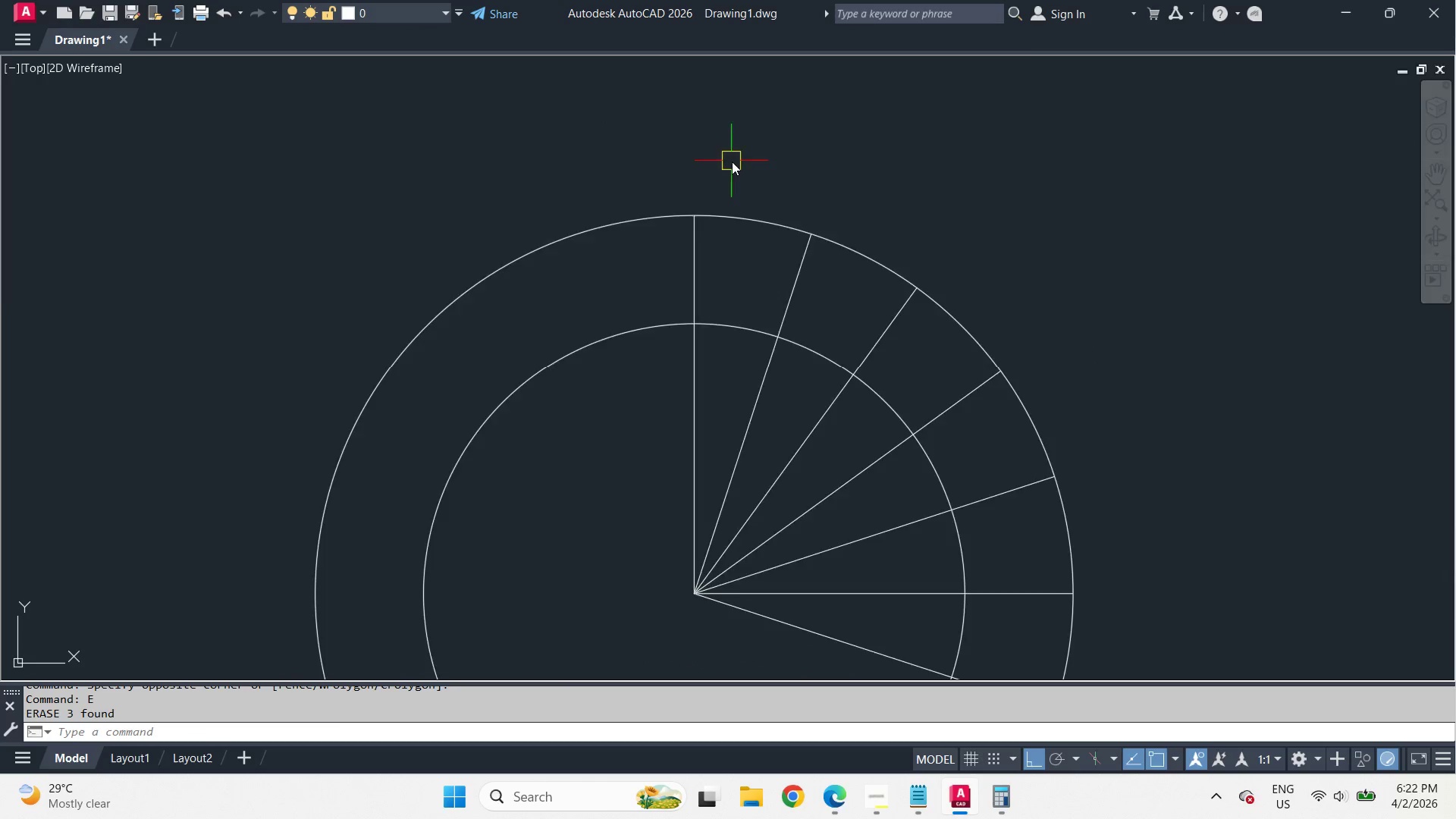 
left_click_drag(start_coordinate=[758, 410], to_coordinate=[747, 329])
 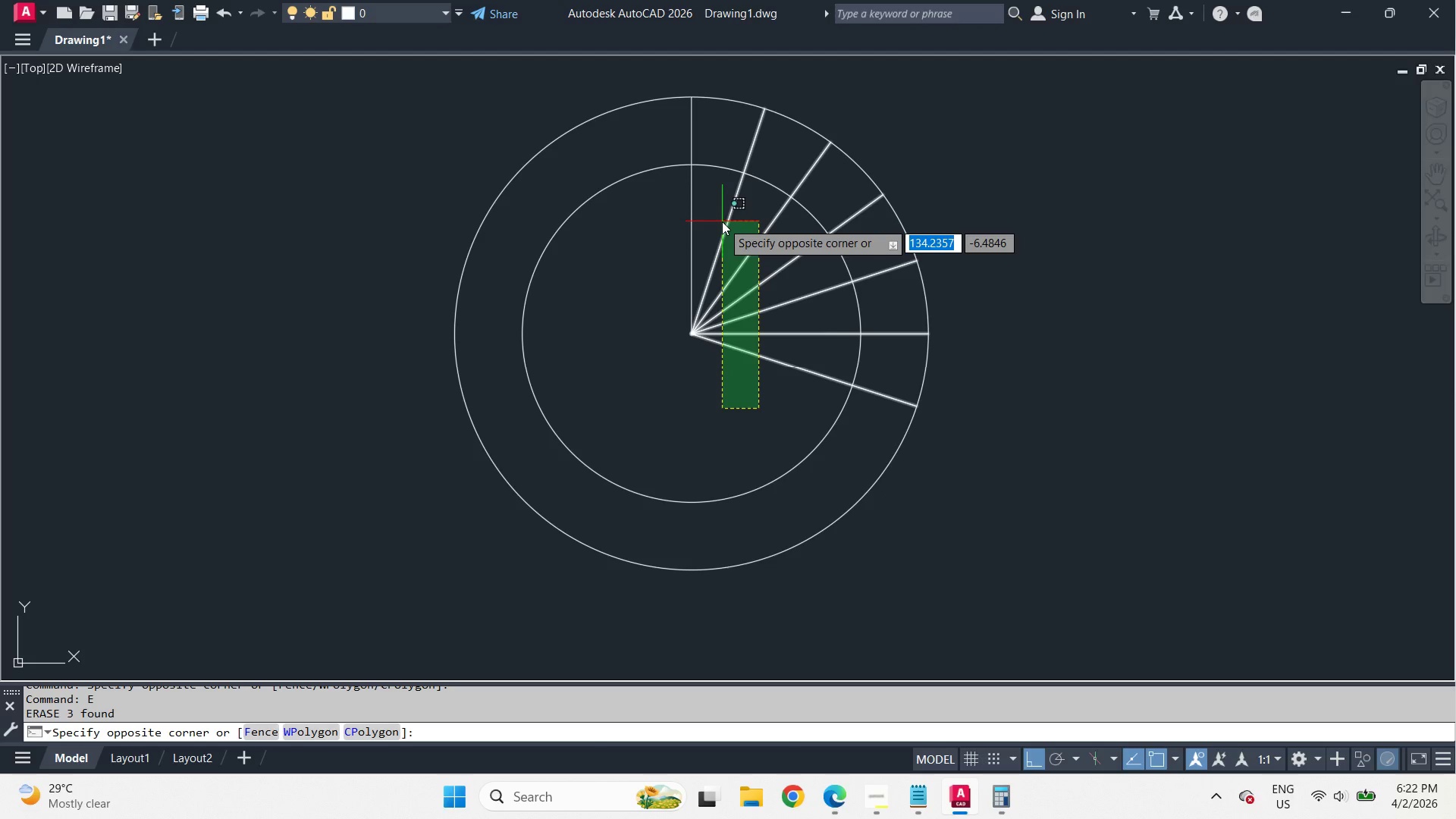 
scroll: coordinate [761, 330], scroll_direction: down, amount: 1.0
 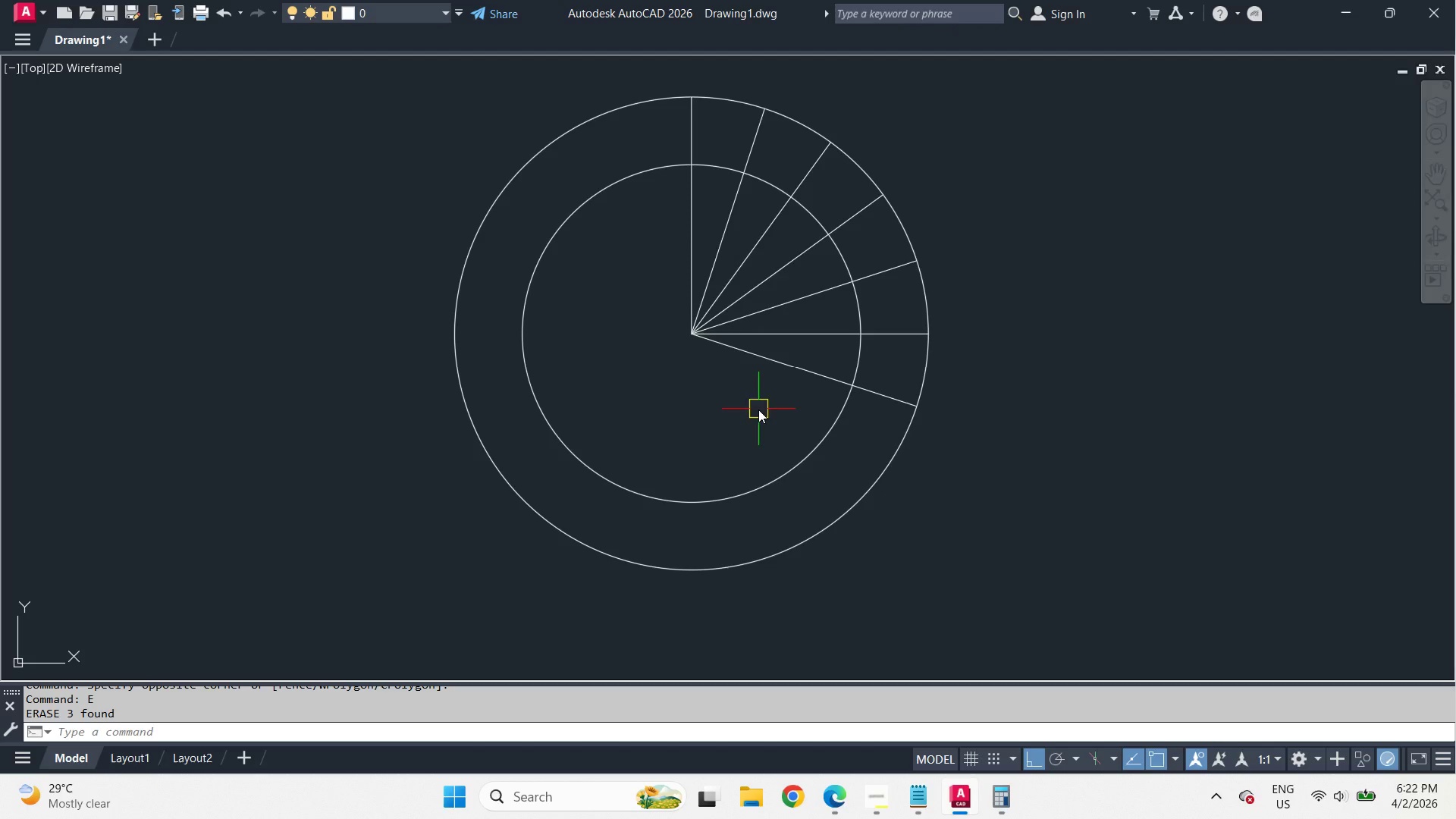 
left_click([722, 221])
 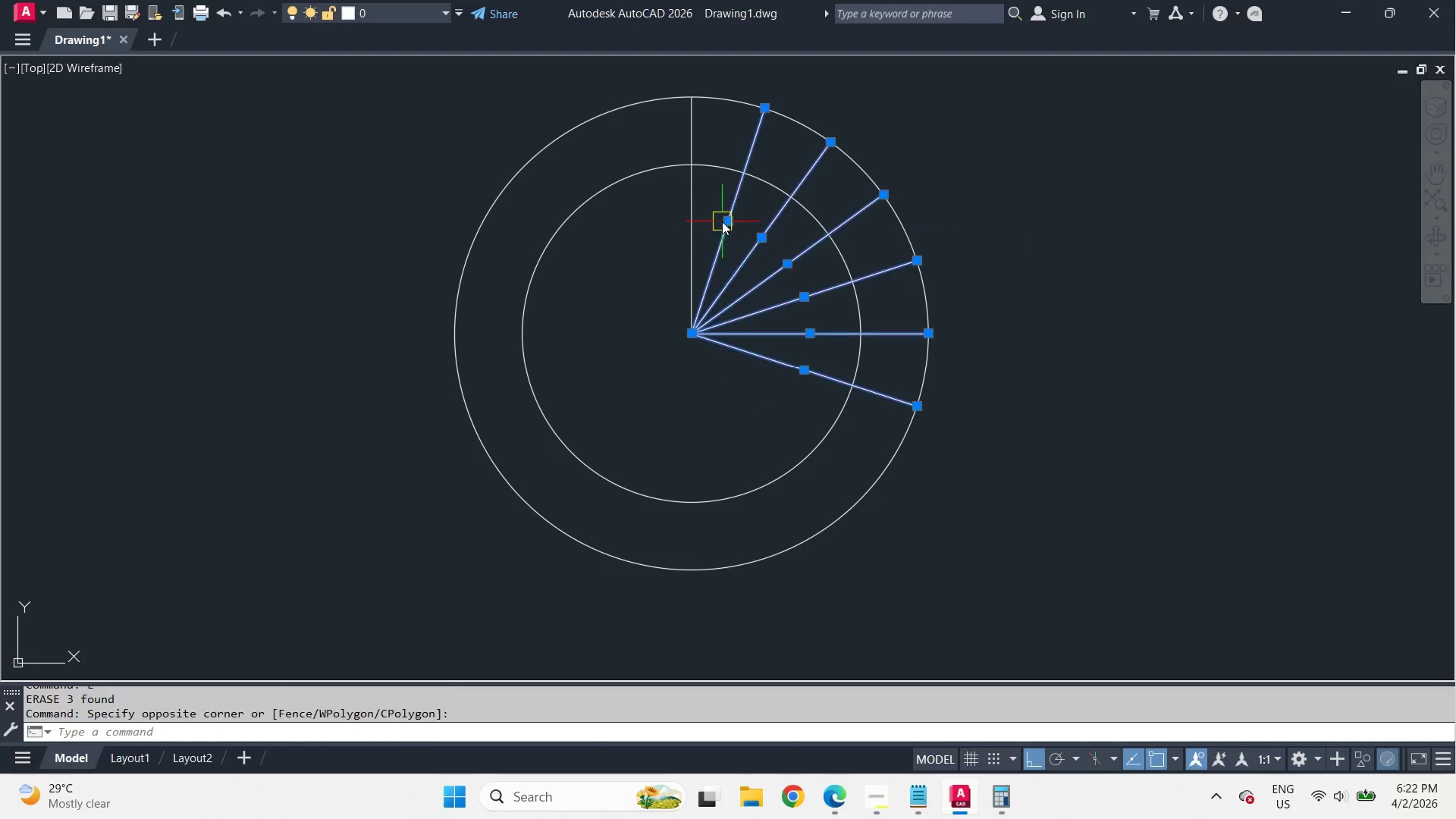 
key(E)
 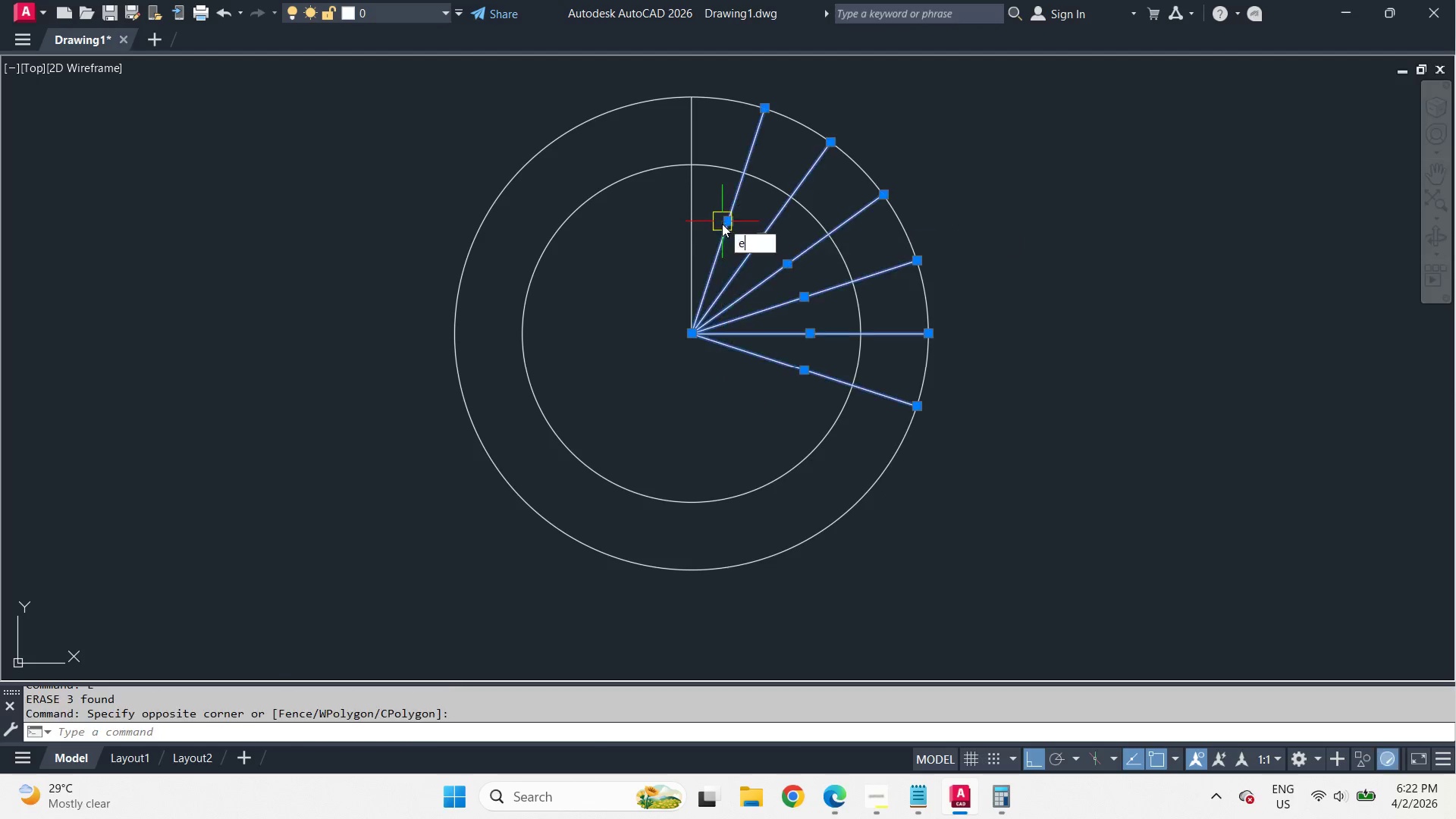 
key(Space)
 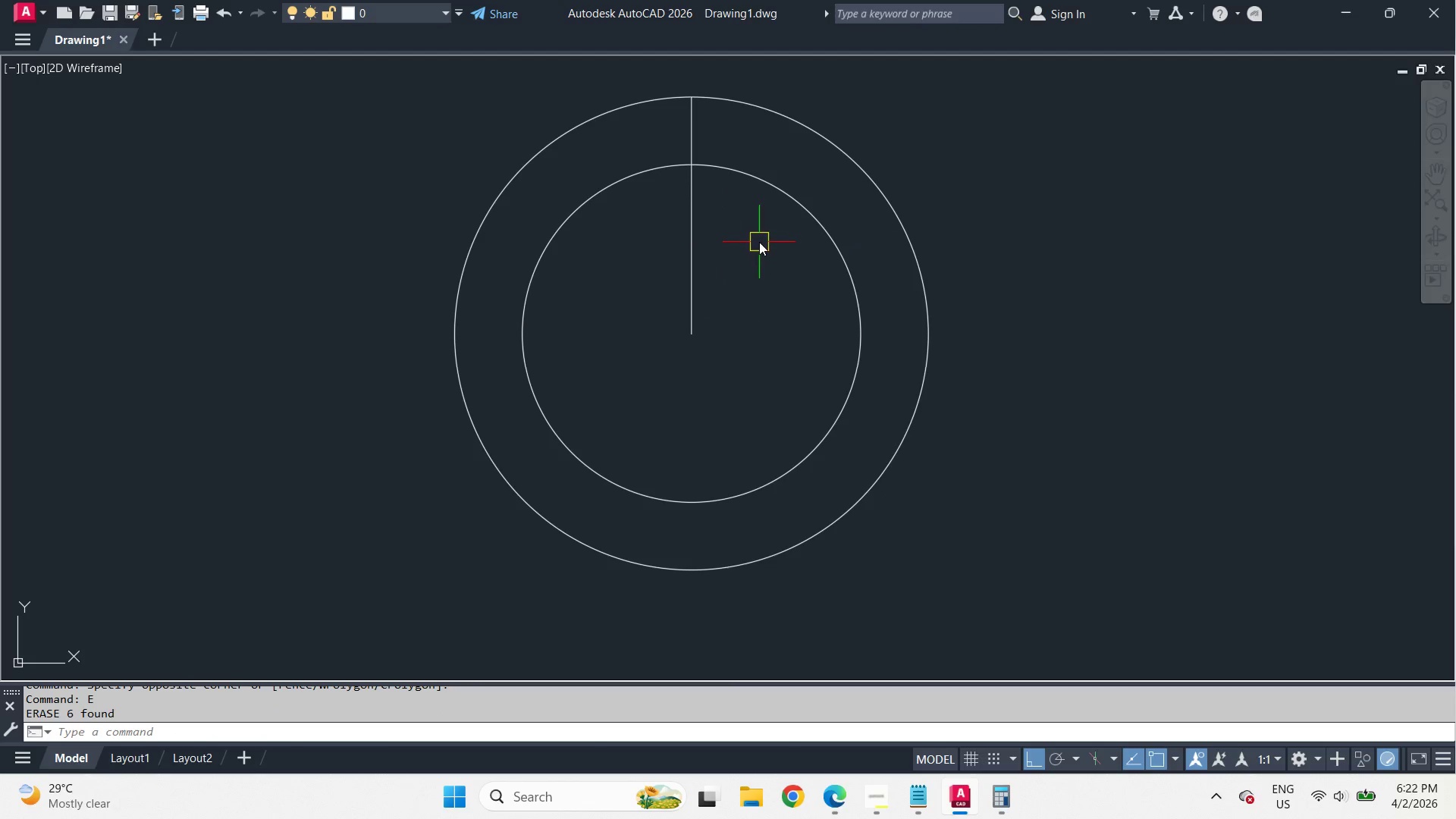 
type(ar )
 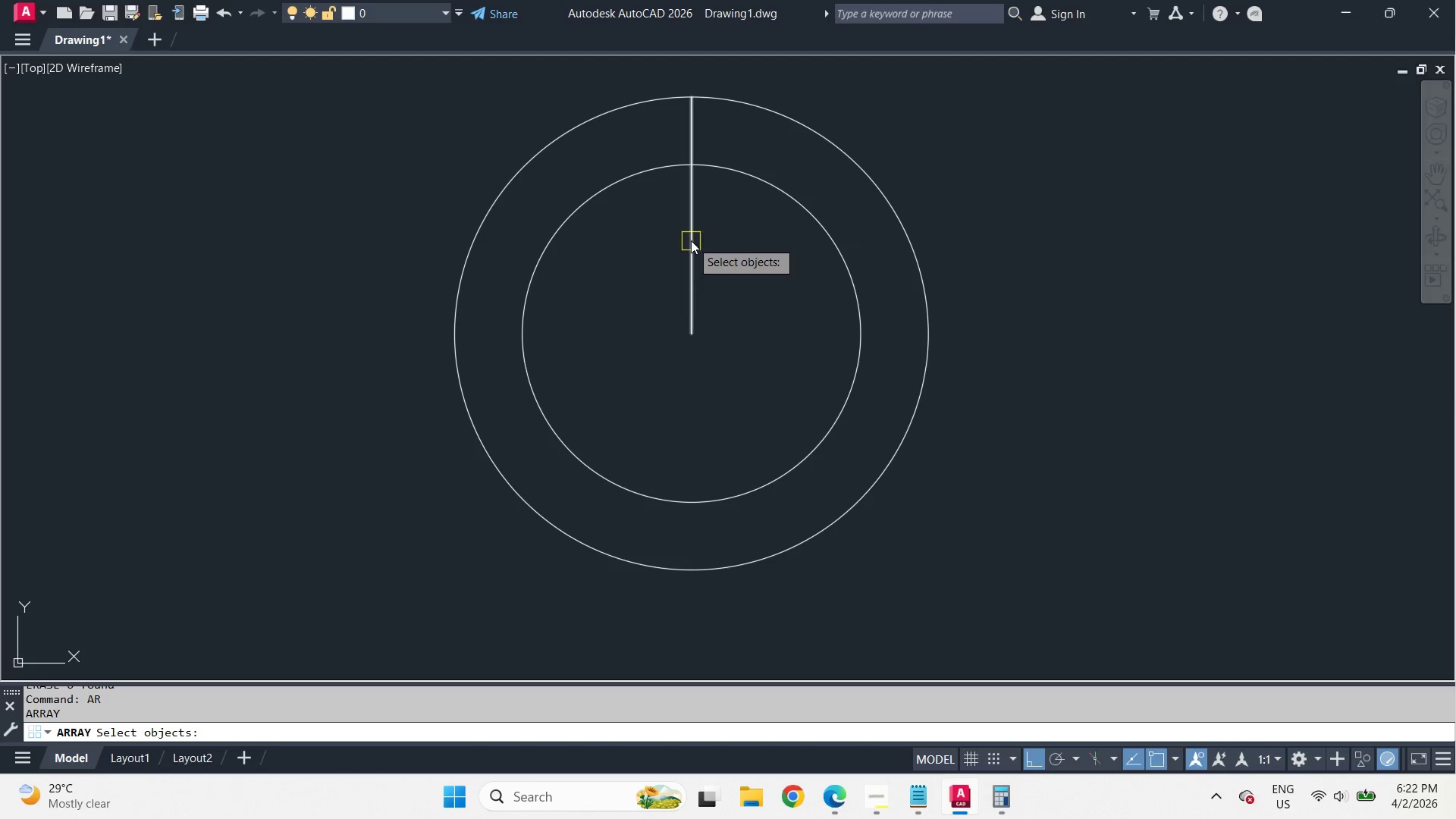 
left_click([691, 240])
 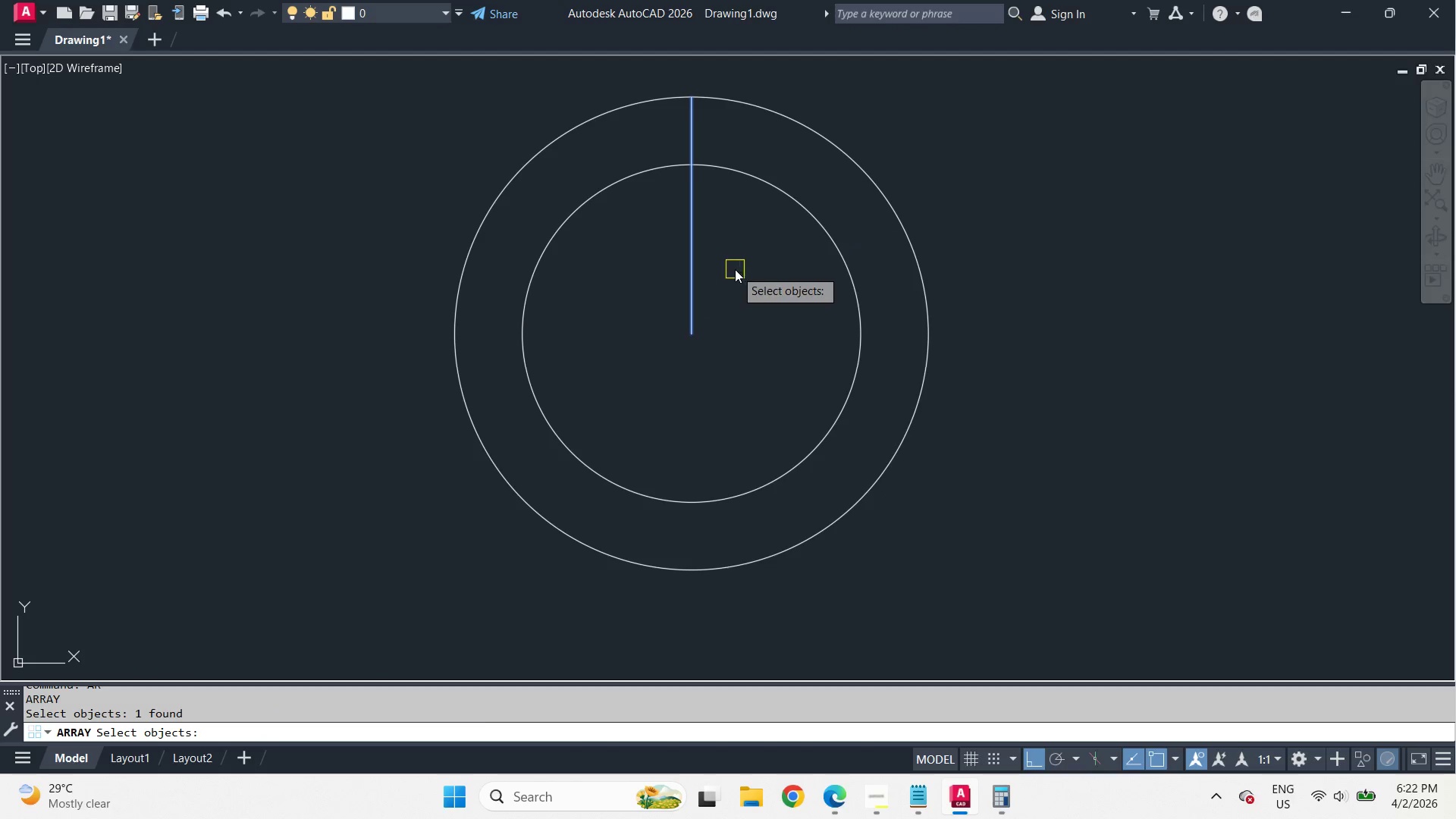 
type( cen )
 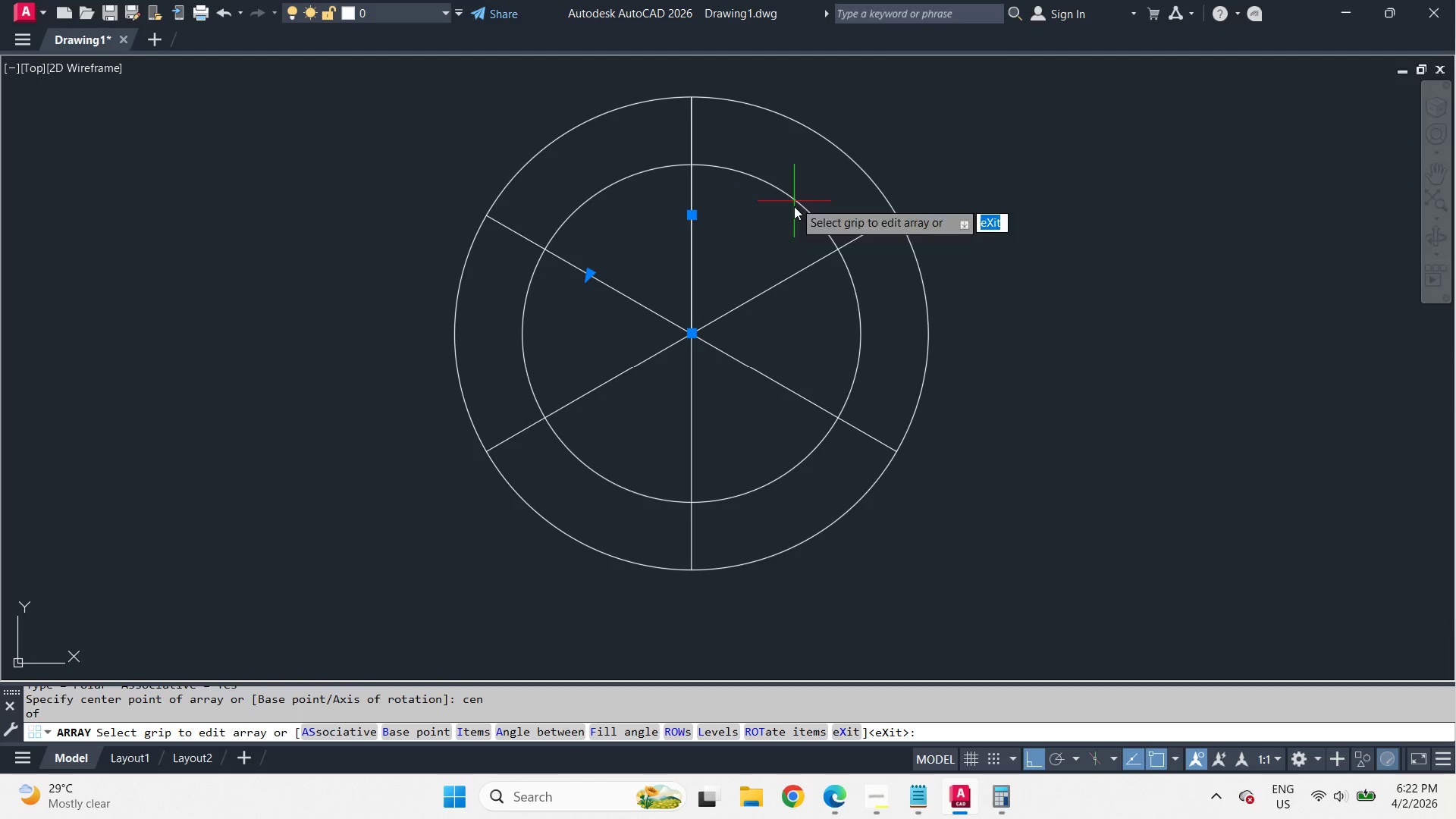 
left_click_drag(start_coordinate=[784, 356], to_coordinate=[735, 269])
 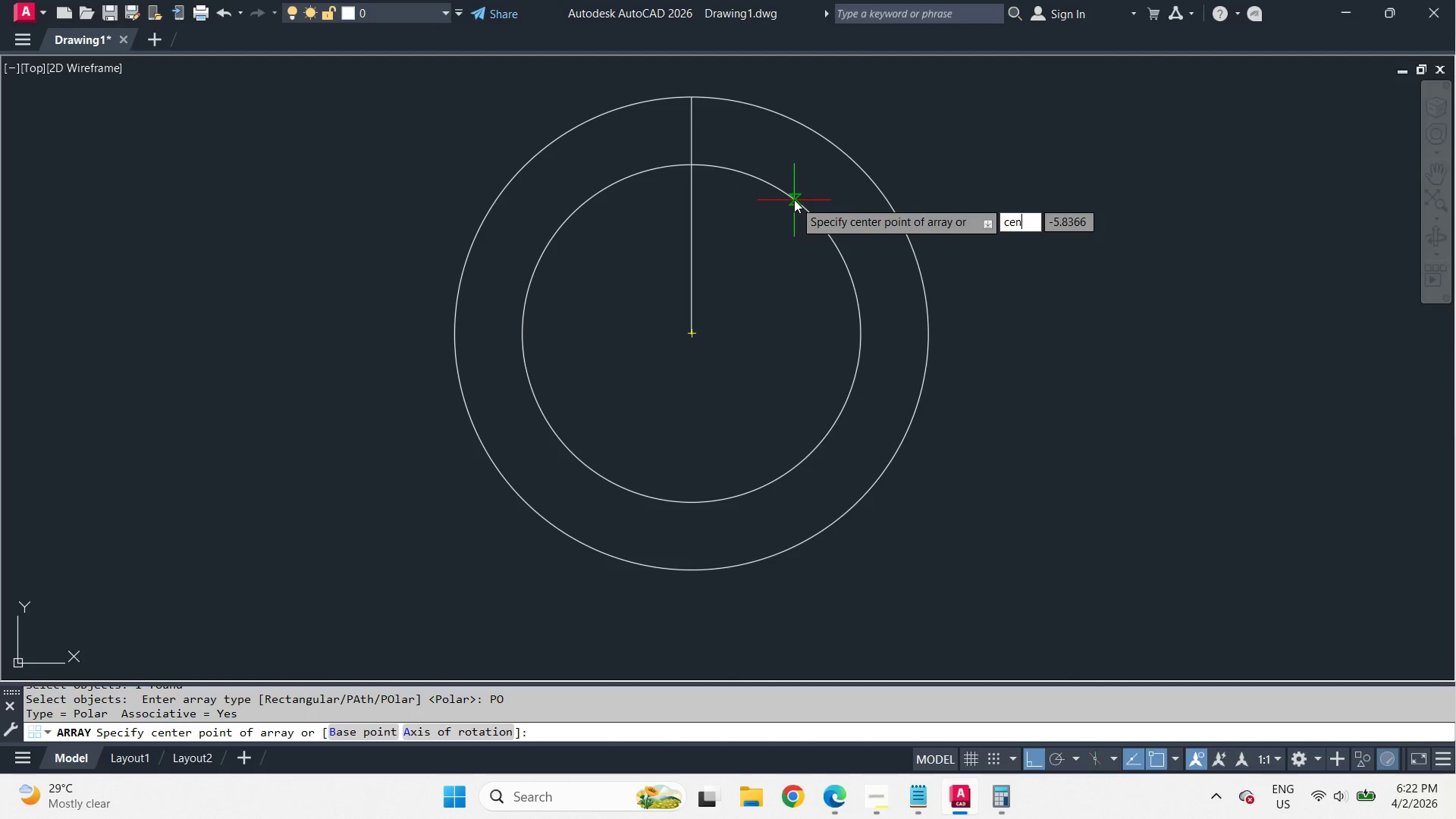 
left_click([794, 199])
 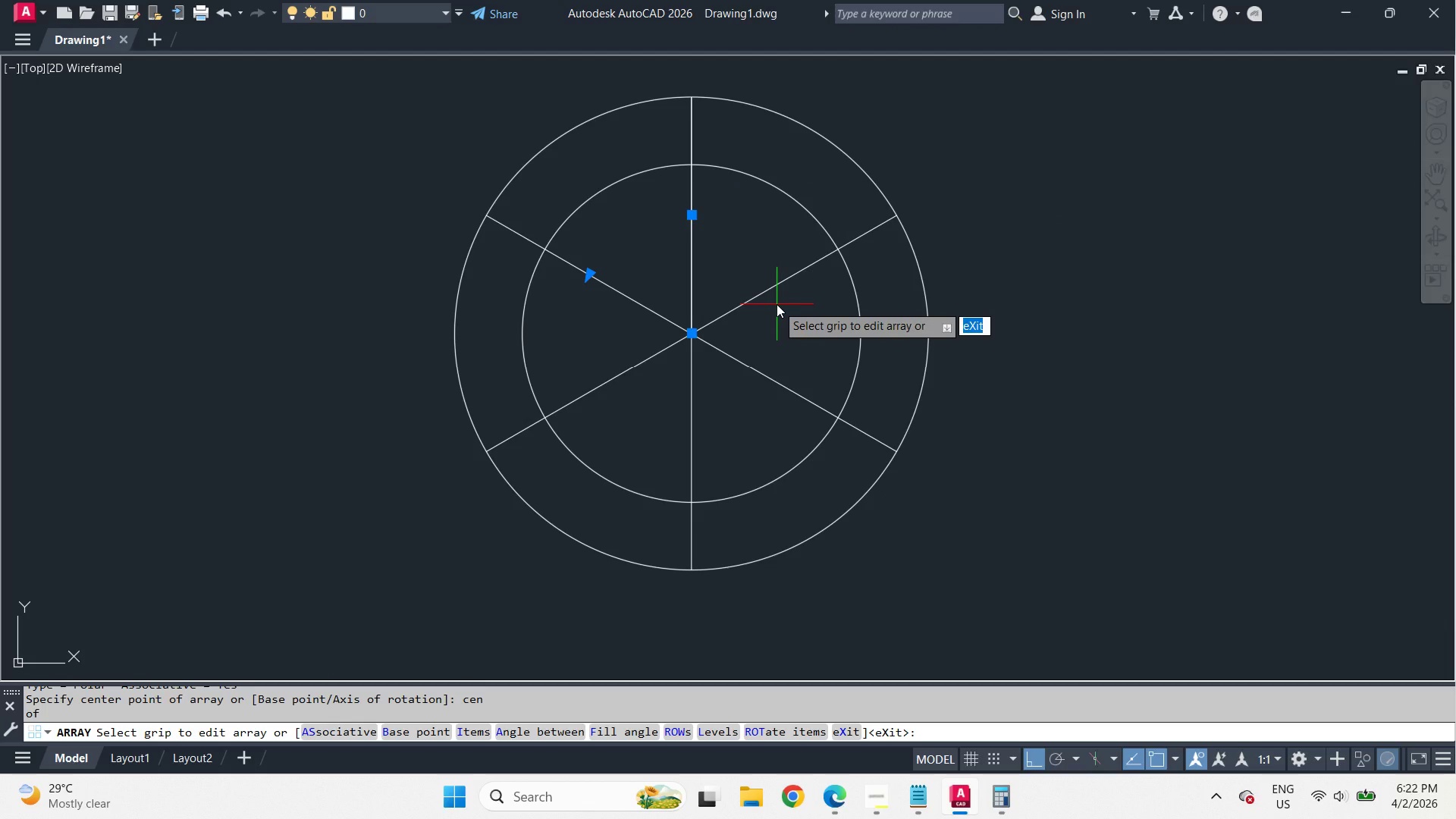 
key(I)
 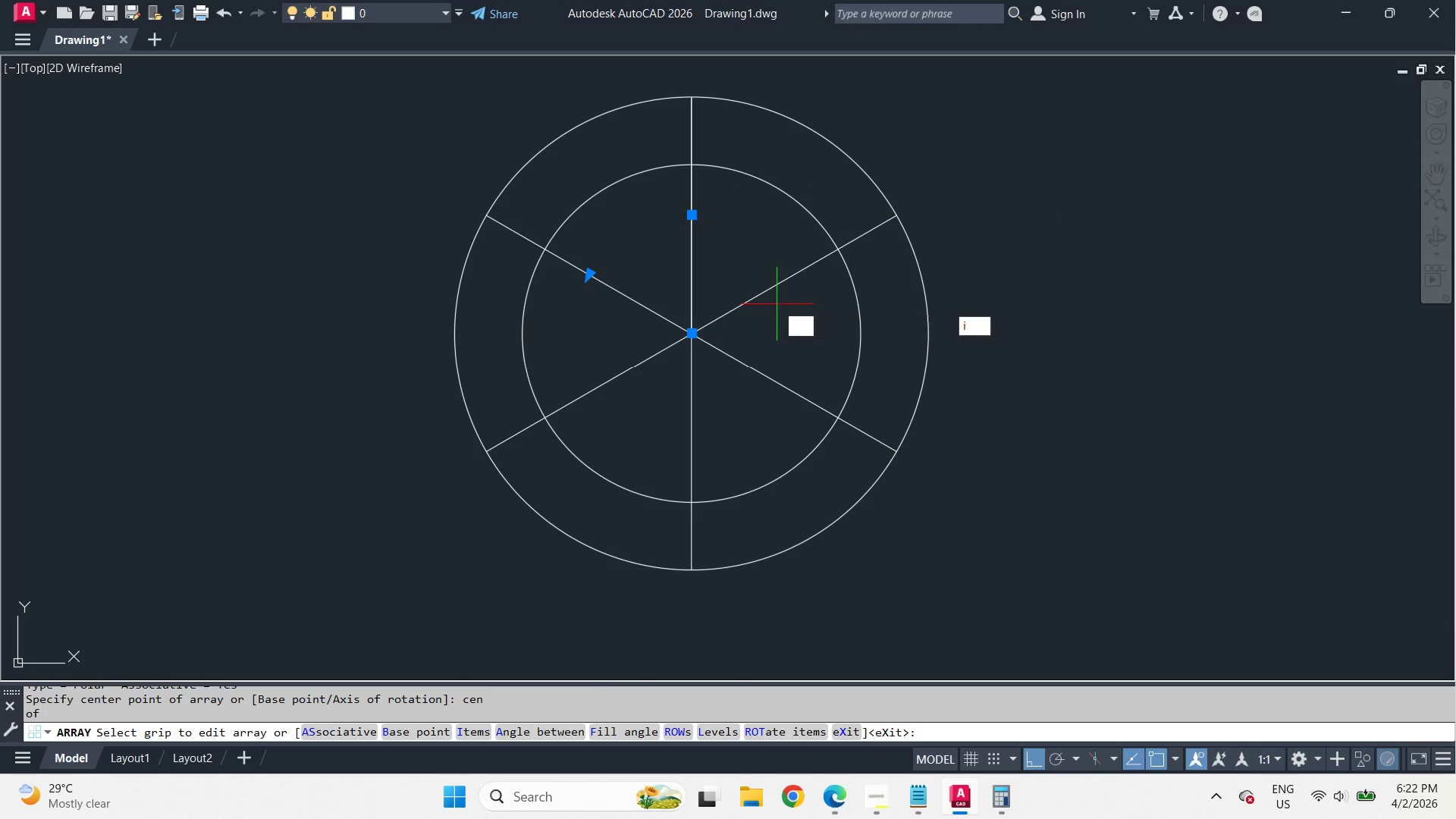 
key(Space)
 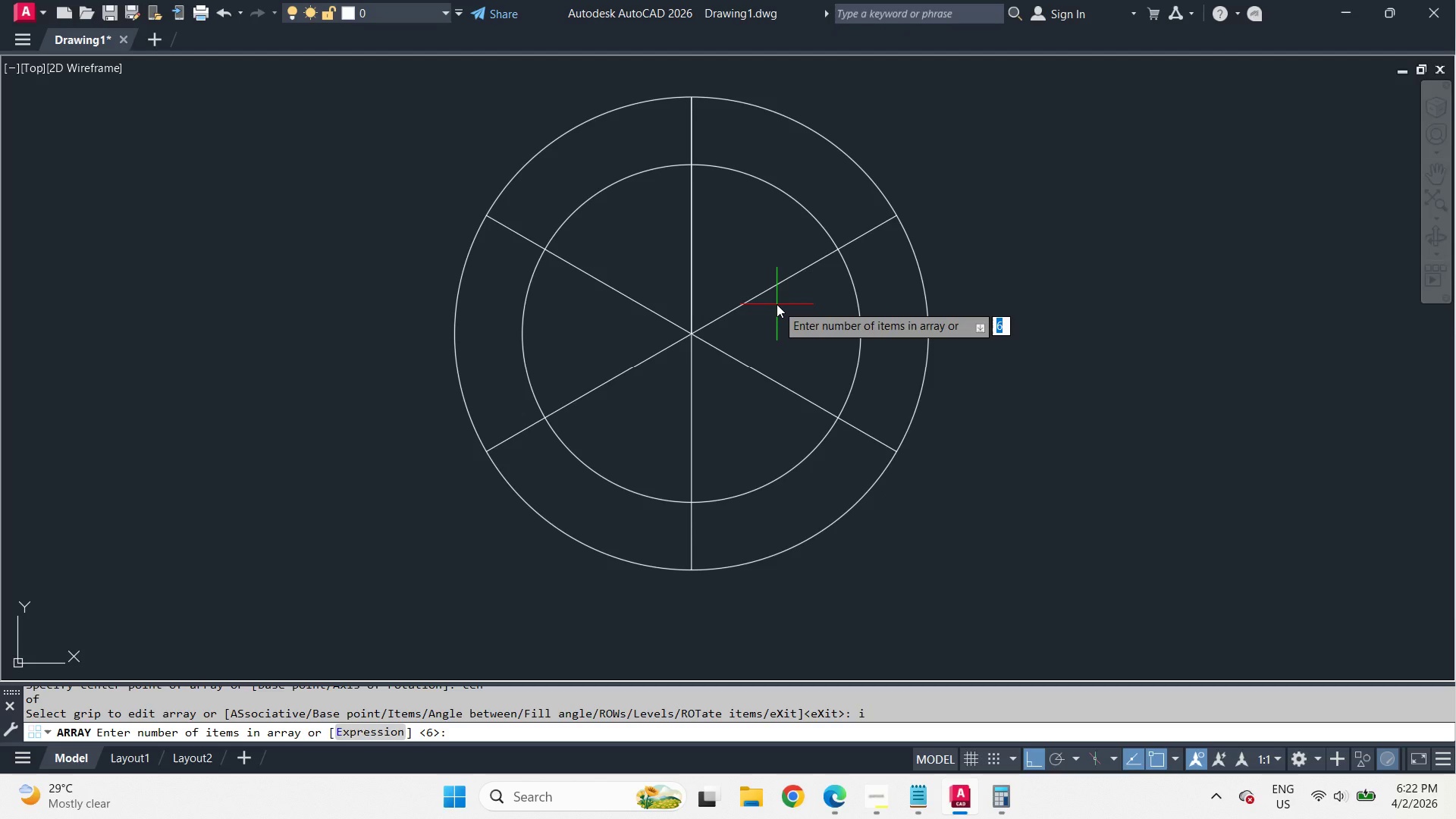 
key(Numpad1)
 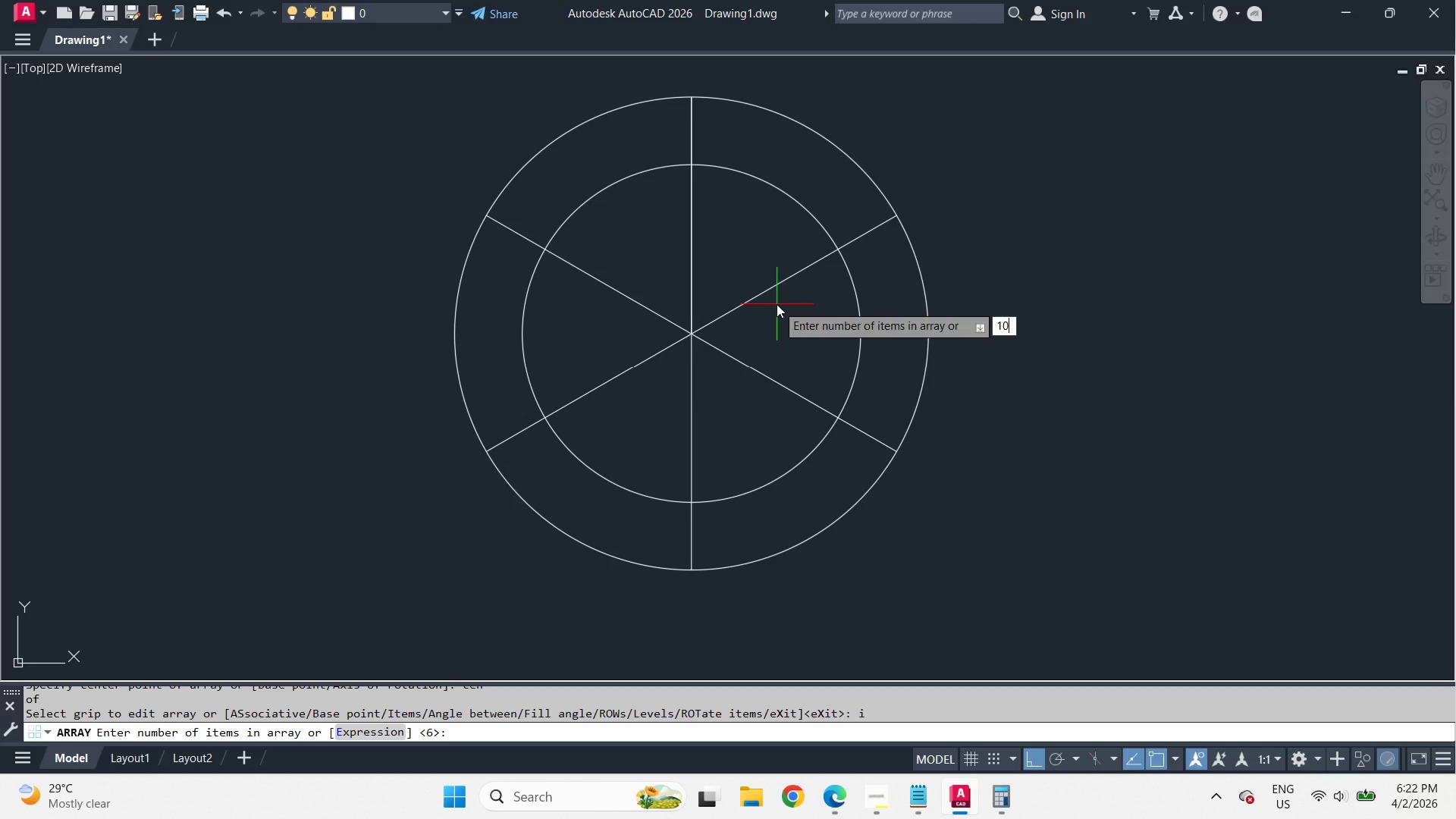 
key(Numpad0)
 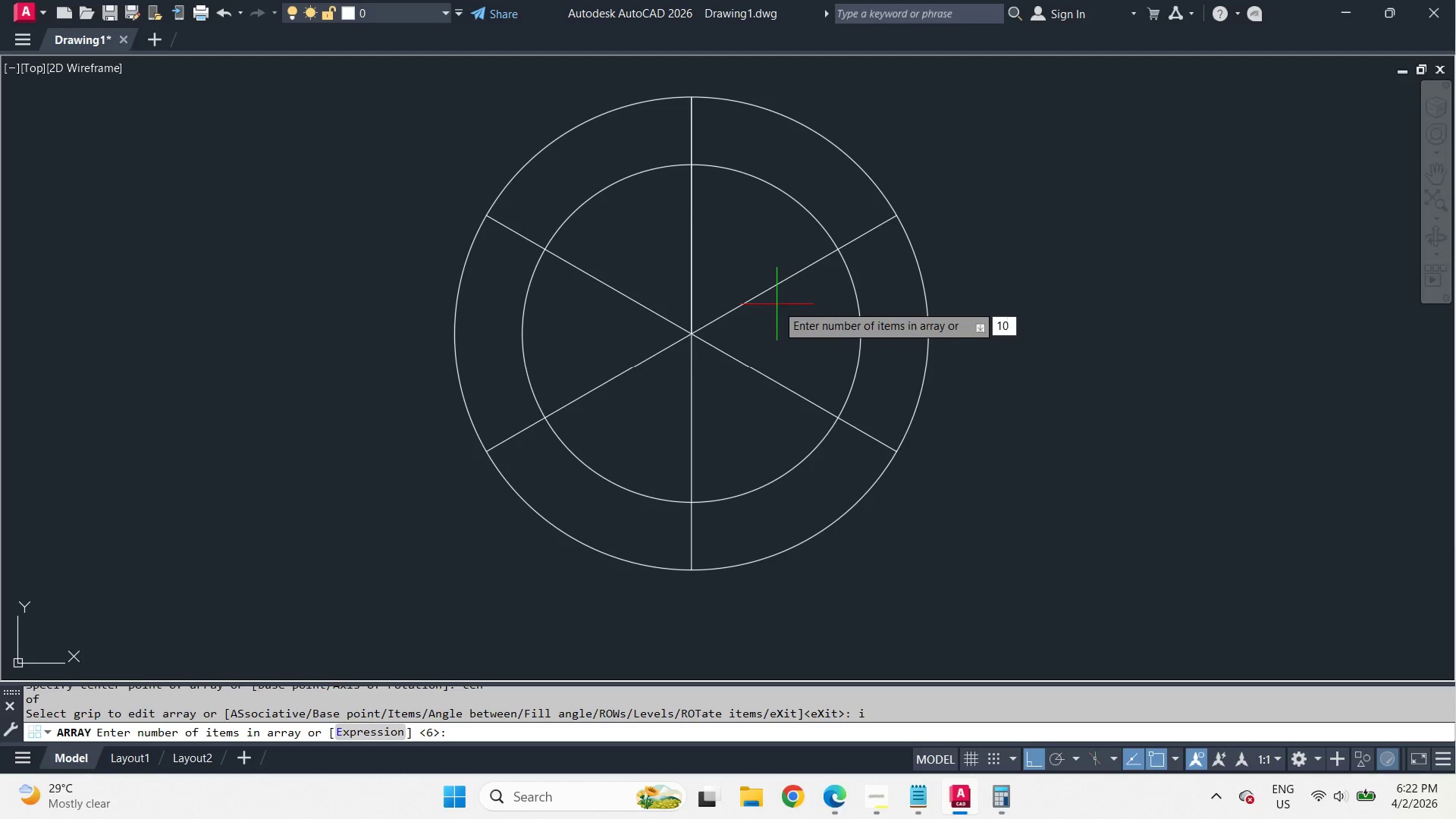 
key(Space)
 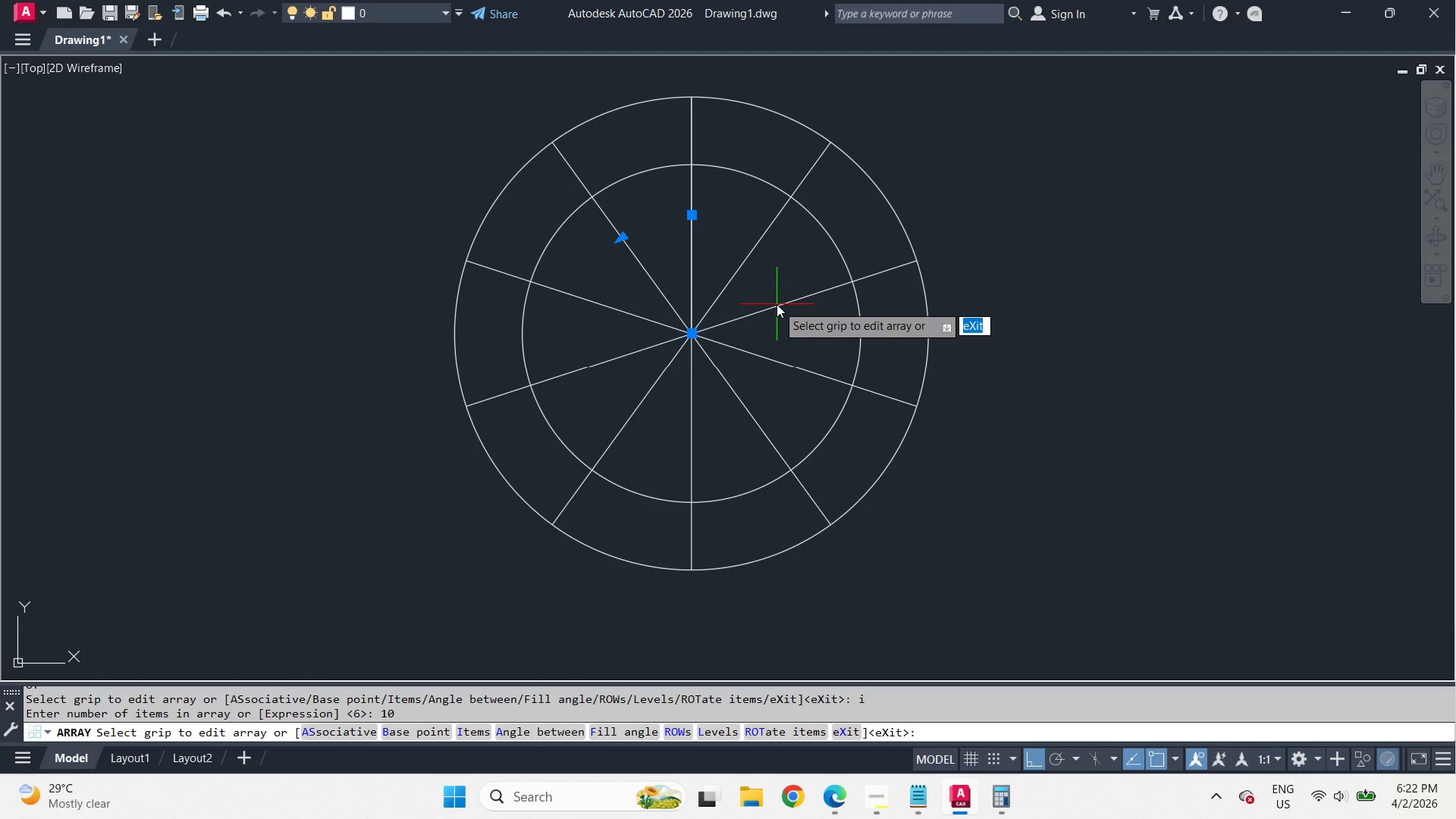 
key(I)
 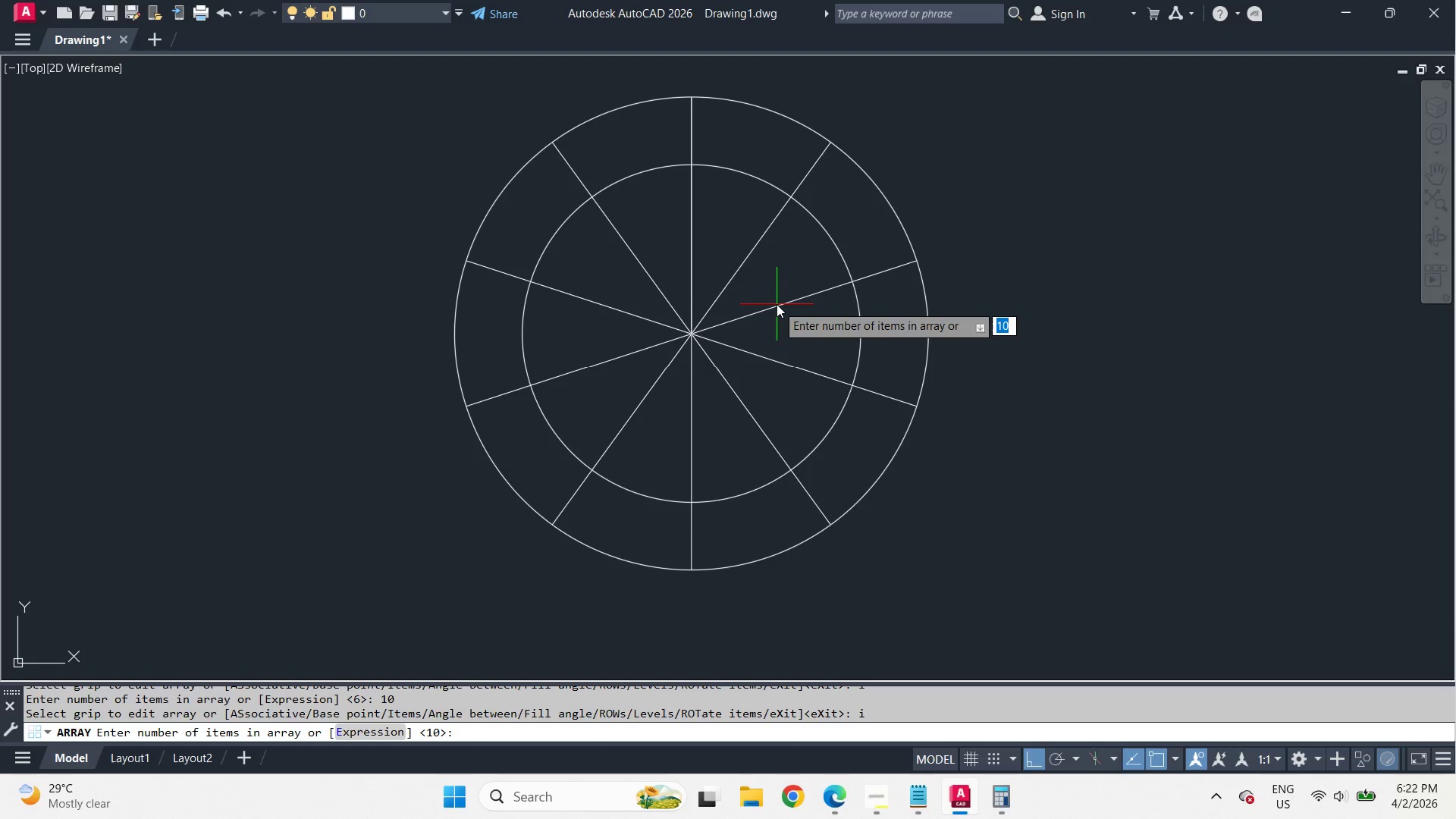 
key(Space)
 